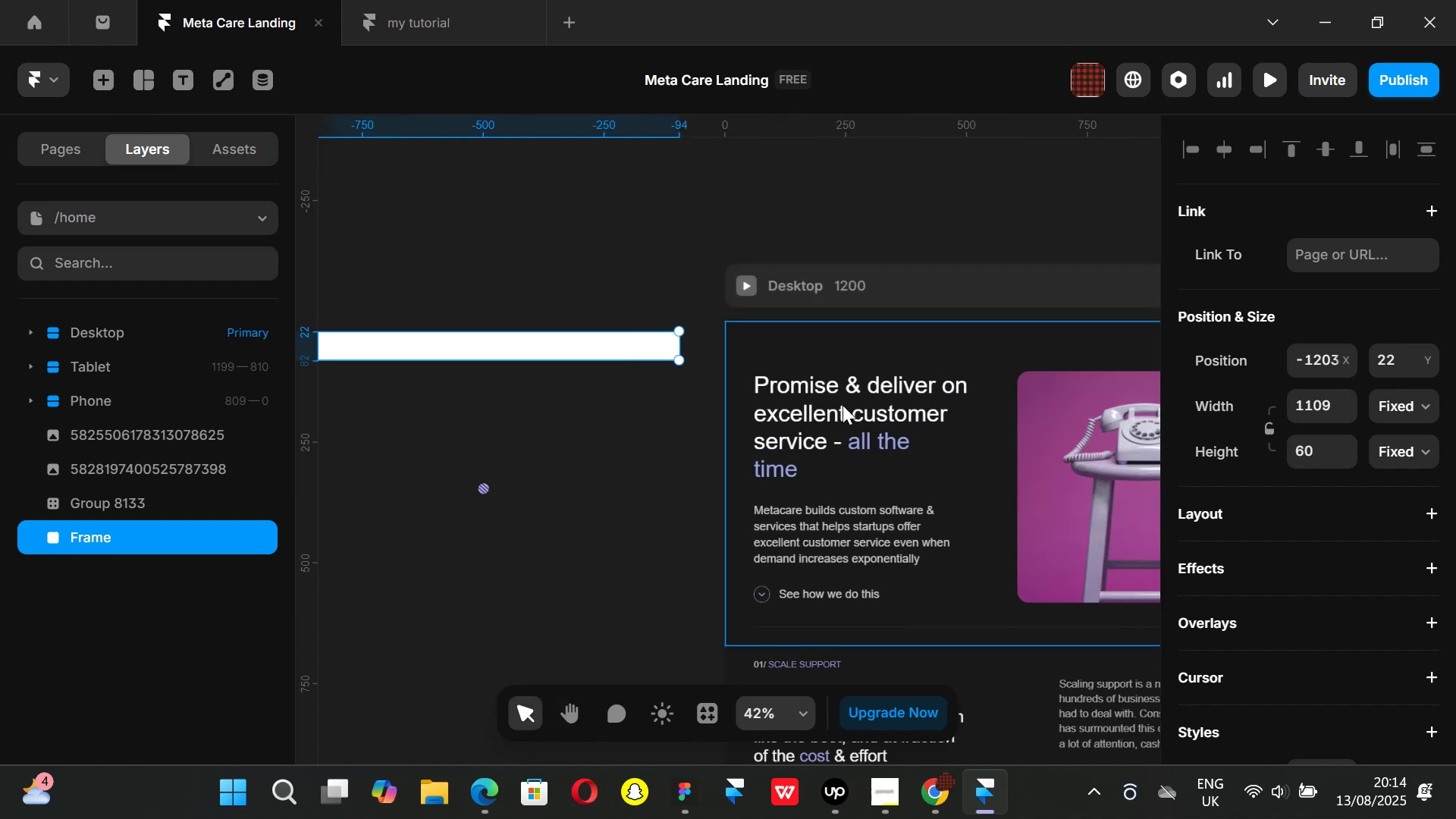 
scroll: coordinate [1258, 539], scroll_direction: down, amount: 4.0
 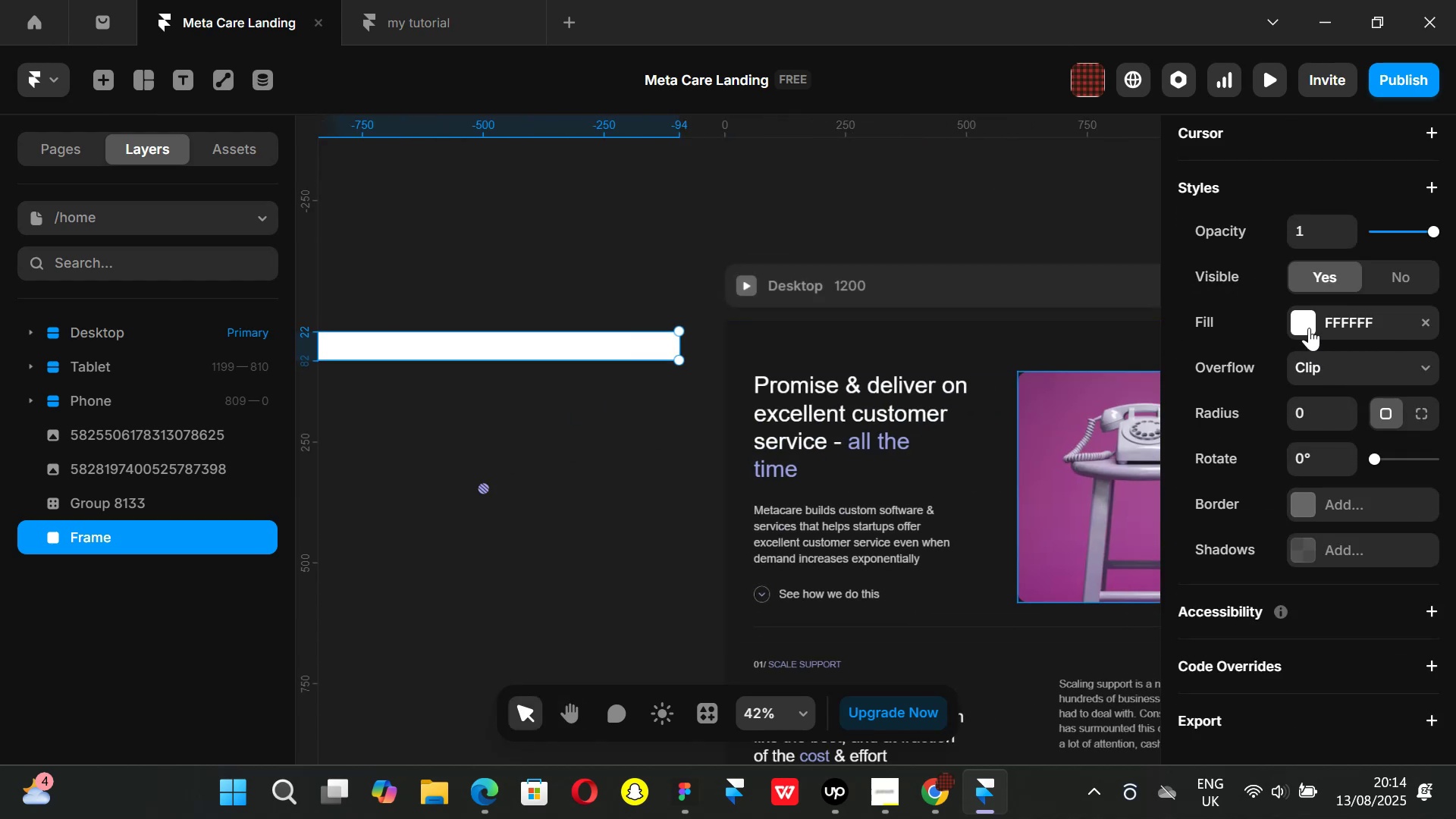 
left_click([1309, 325])
 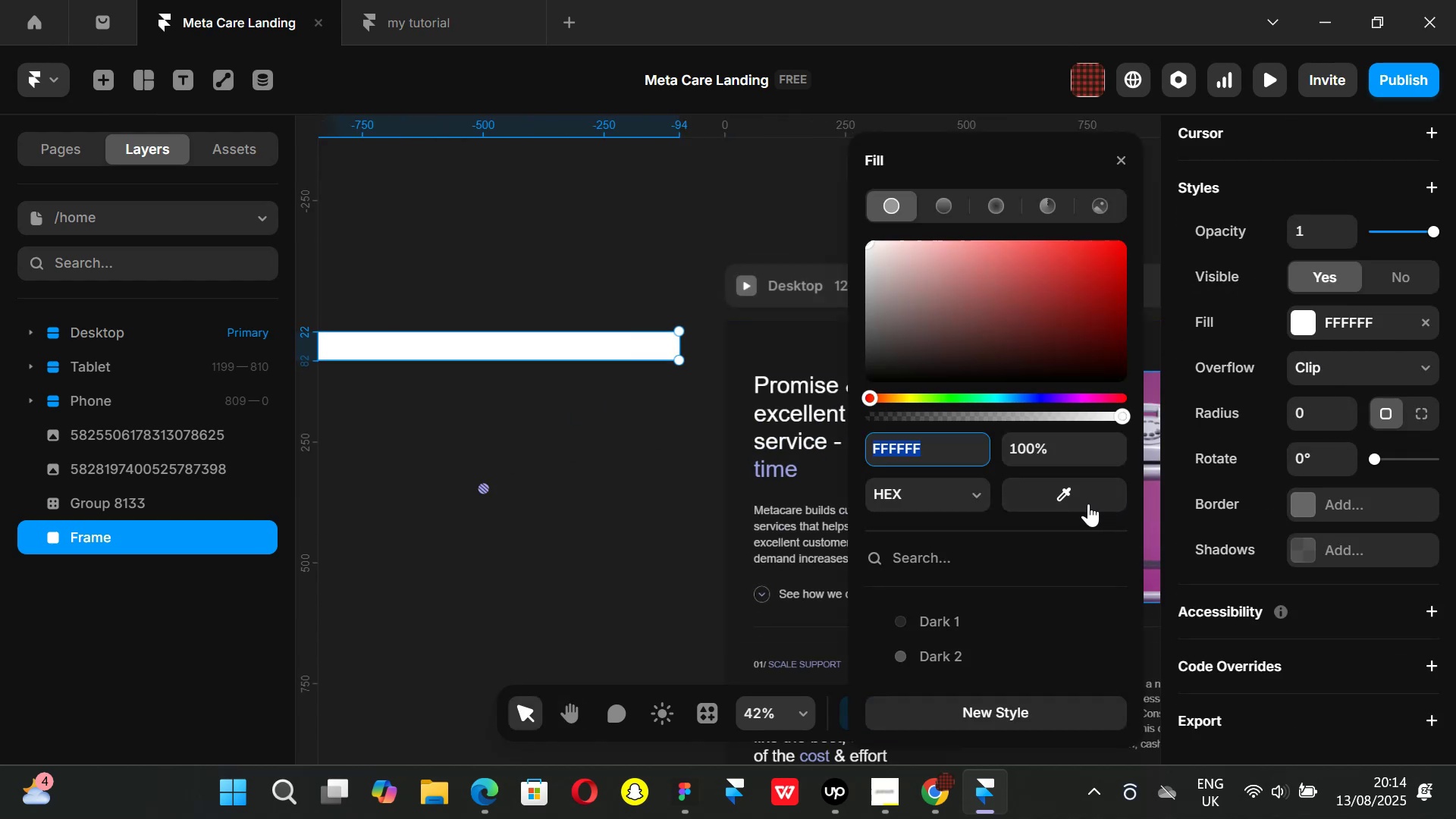 
left_click_drag(start_coordinate=[1078, 500], to_coordinate=[768, 344])
 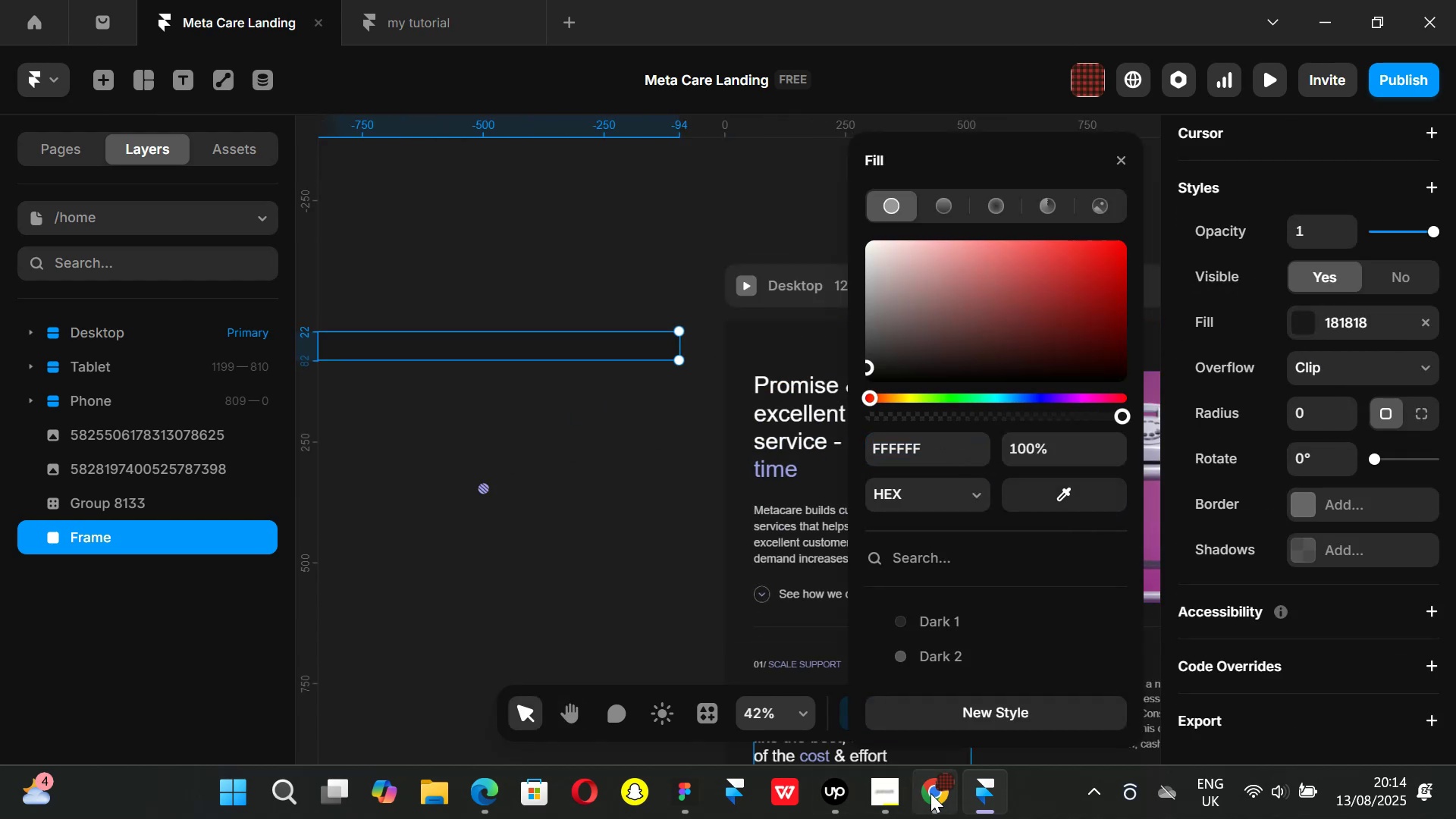 
left_click([930, 793])
 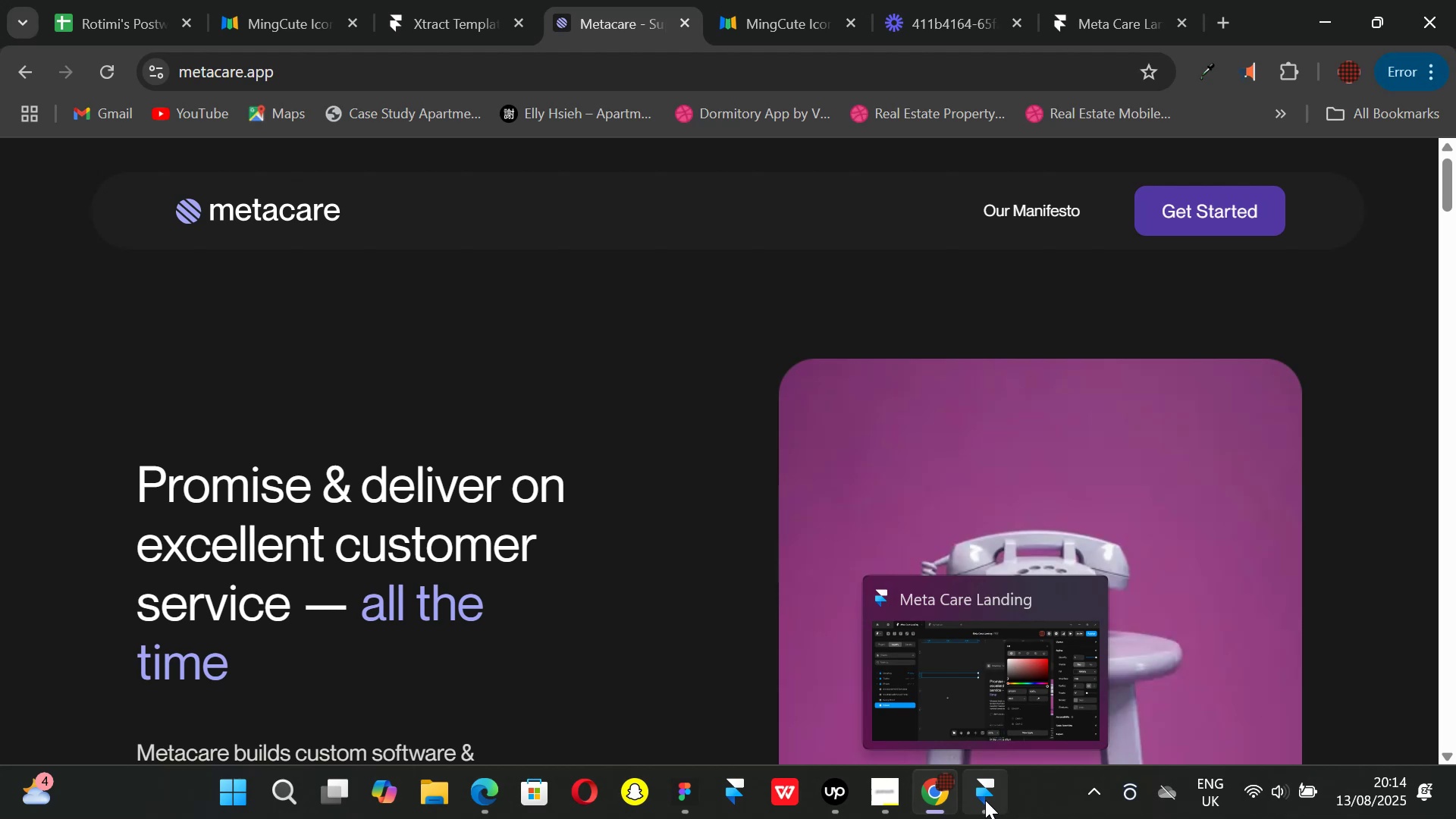 
wait(5.13)
 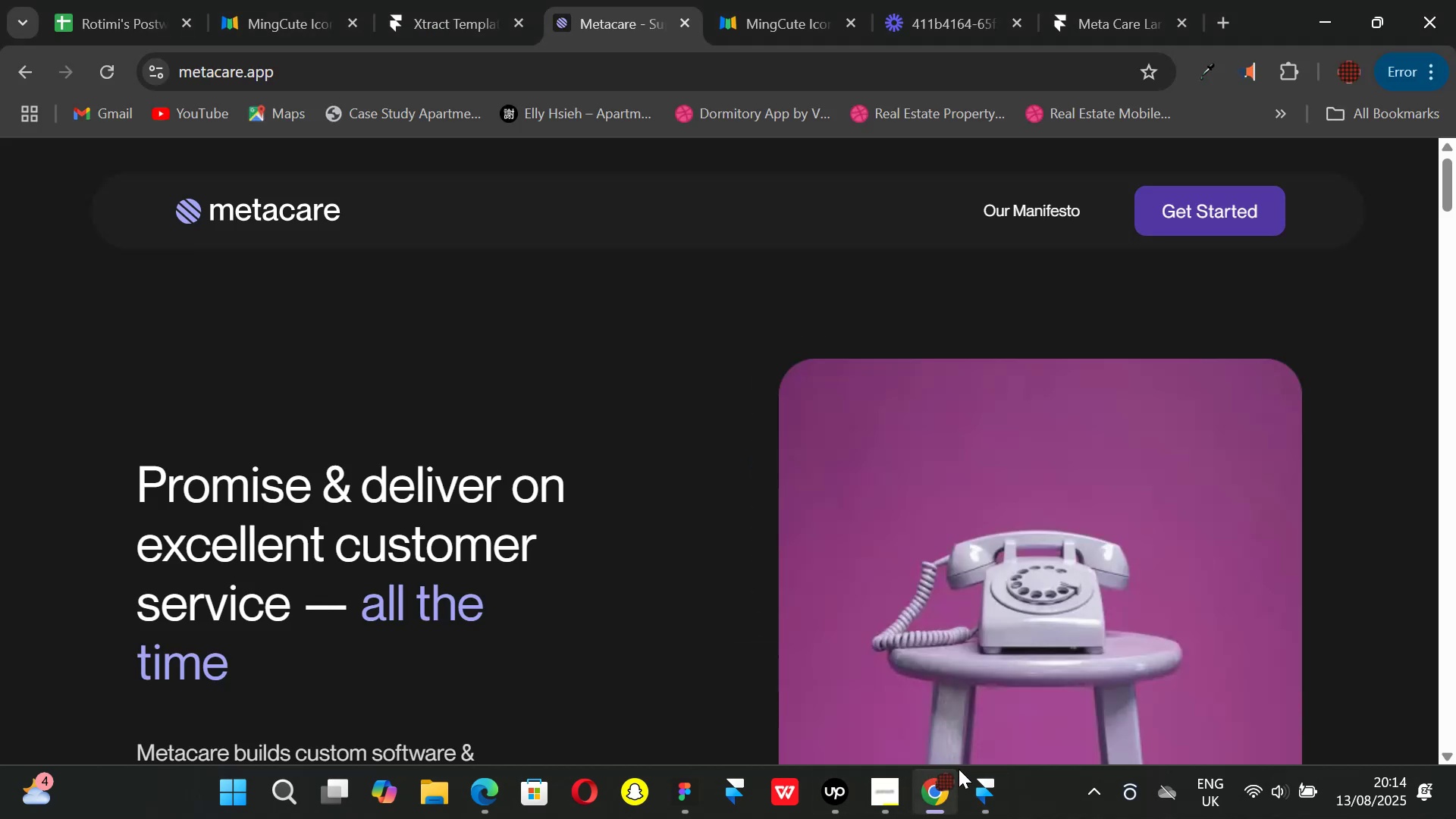 
left_click([985, 800])
 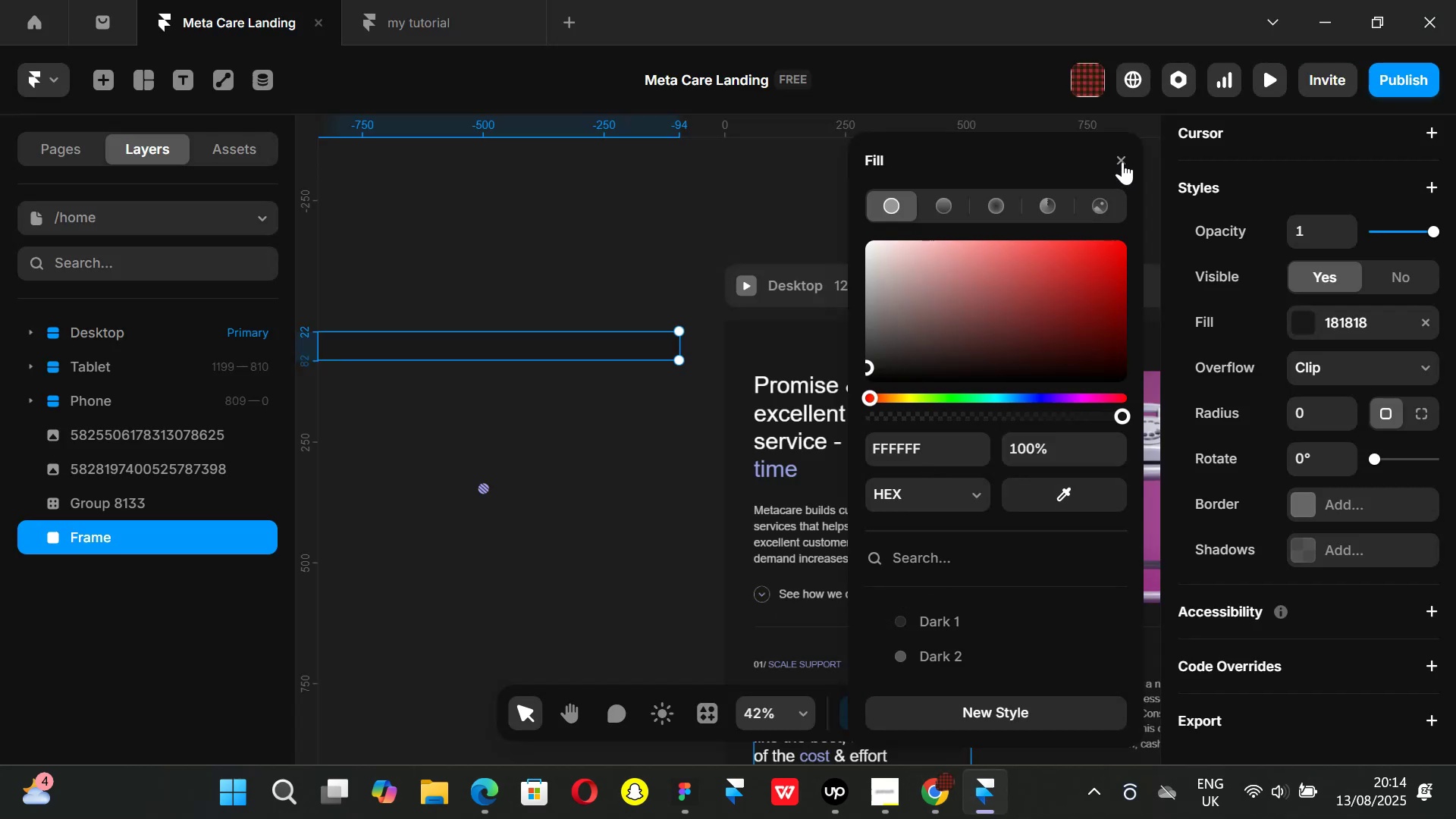 
left_click([1122, 162])
 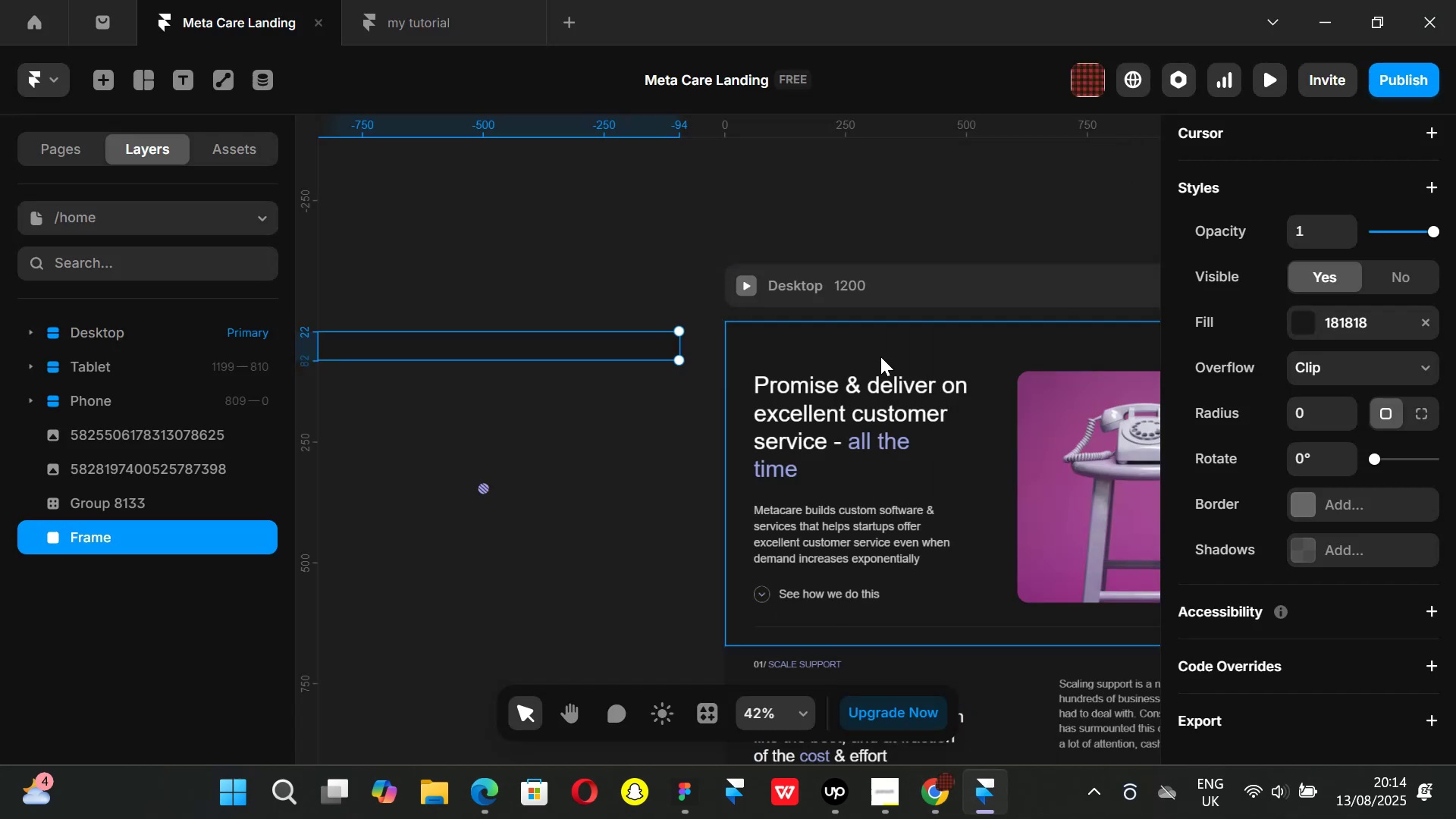 
hold_key(key=ShiftLeft, duration=1.51)
scroll: coordinate [654, 383], scroll_direction: up, amount: 4.0
 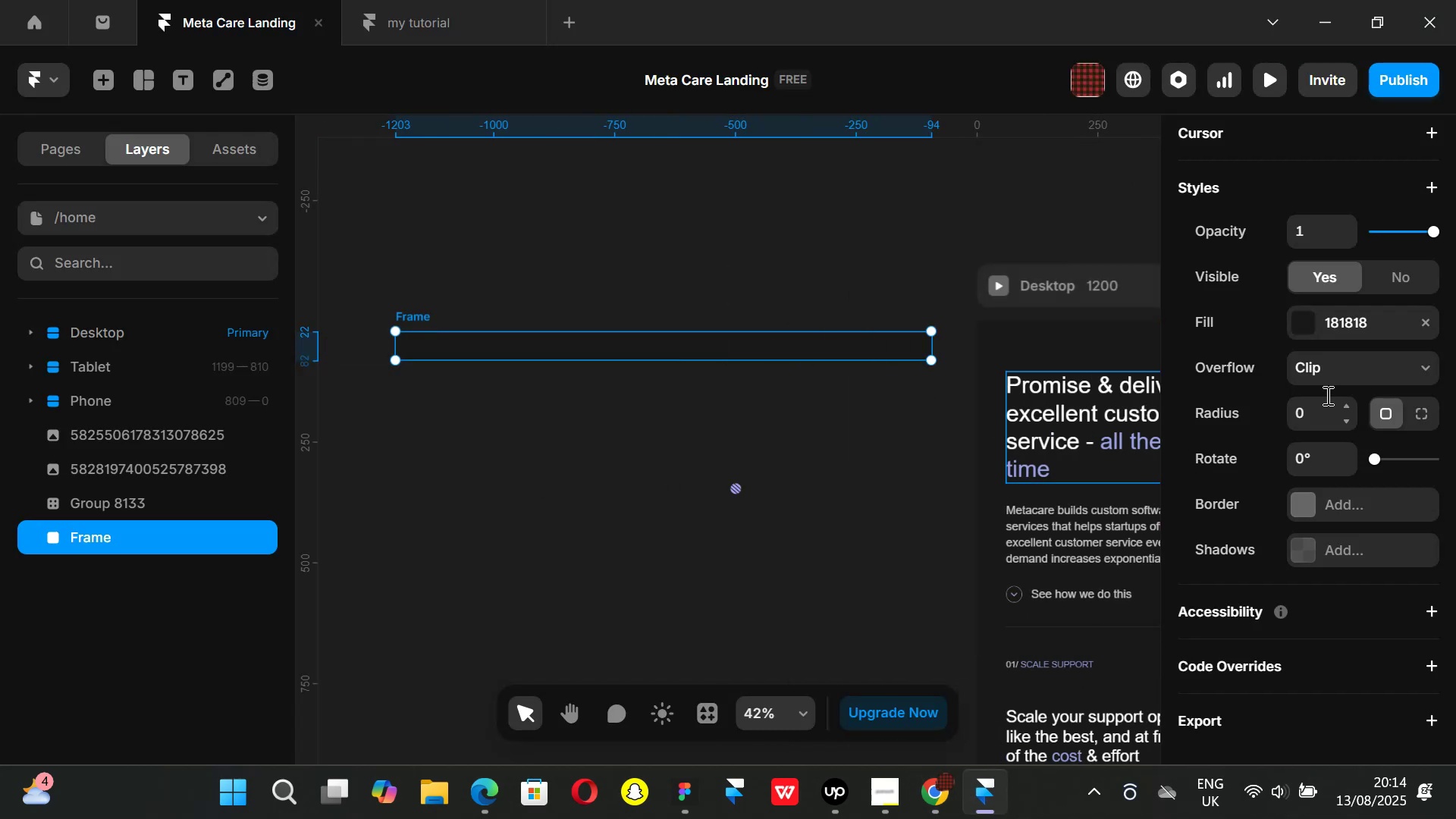 
left_click([1305, 314])
 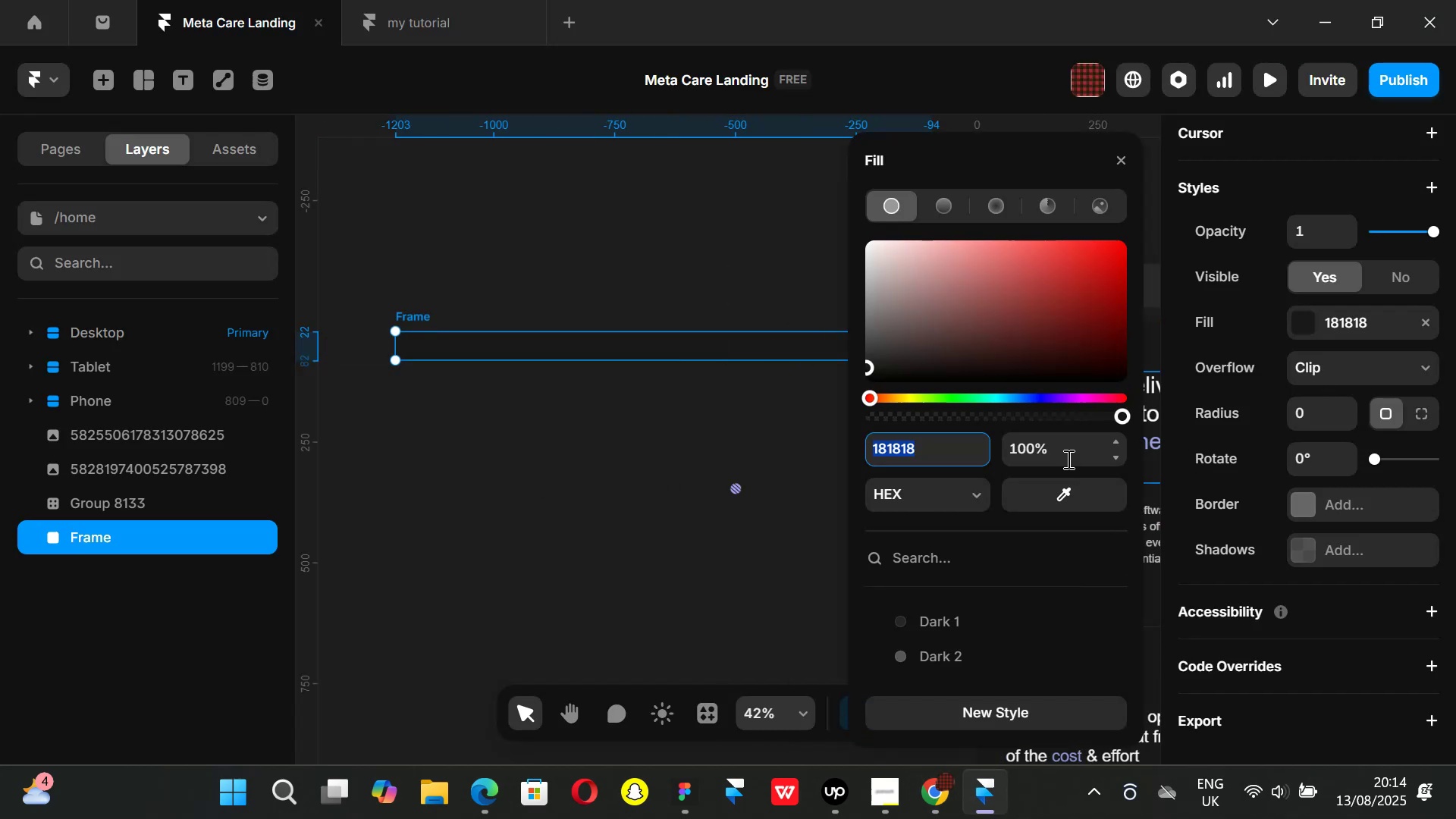 
left_click([1064, 453])
 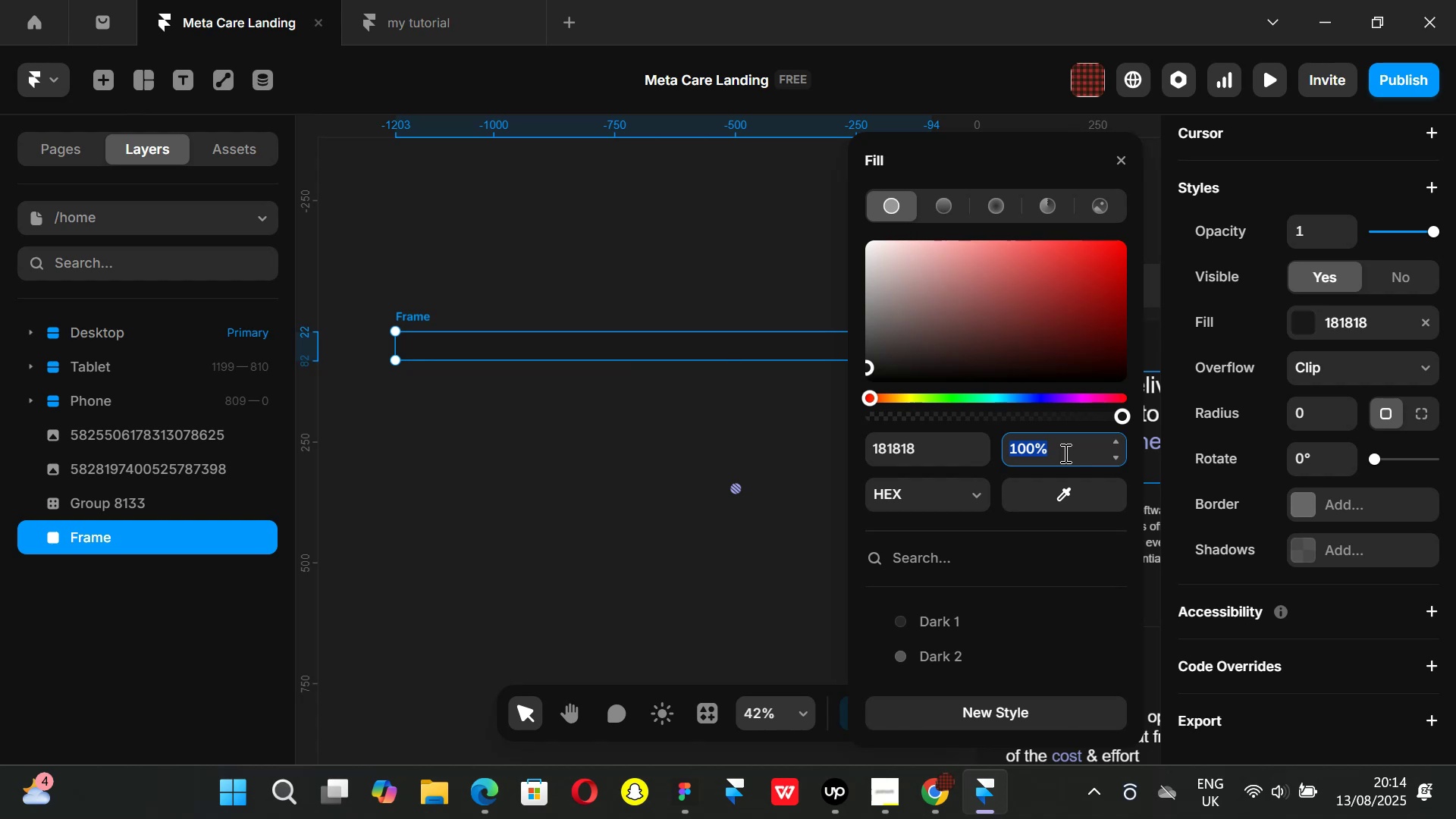 
type(50)
 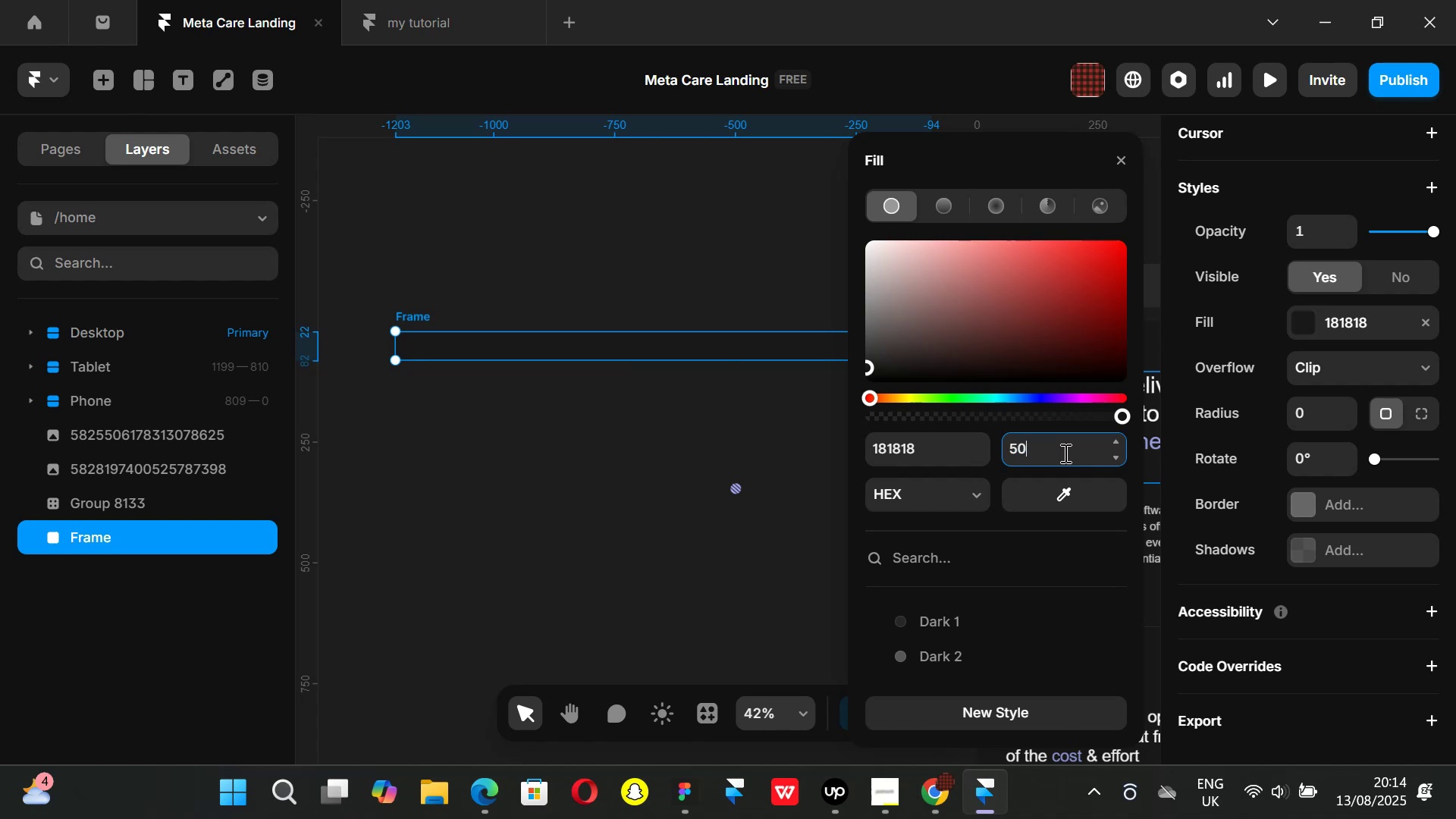 
key(Enter)
 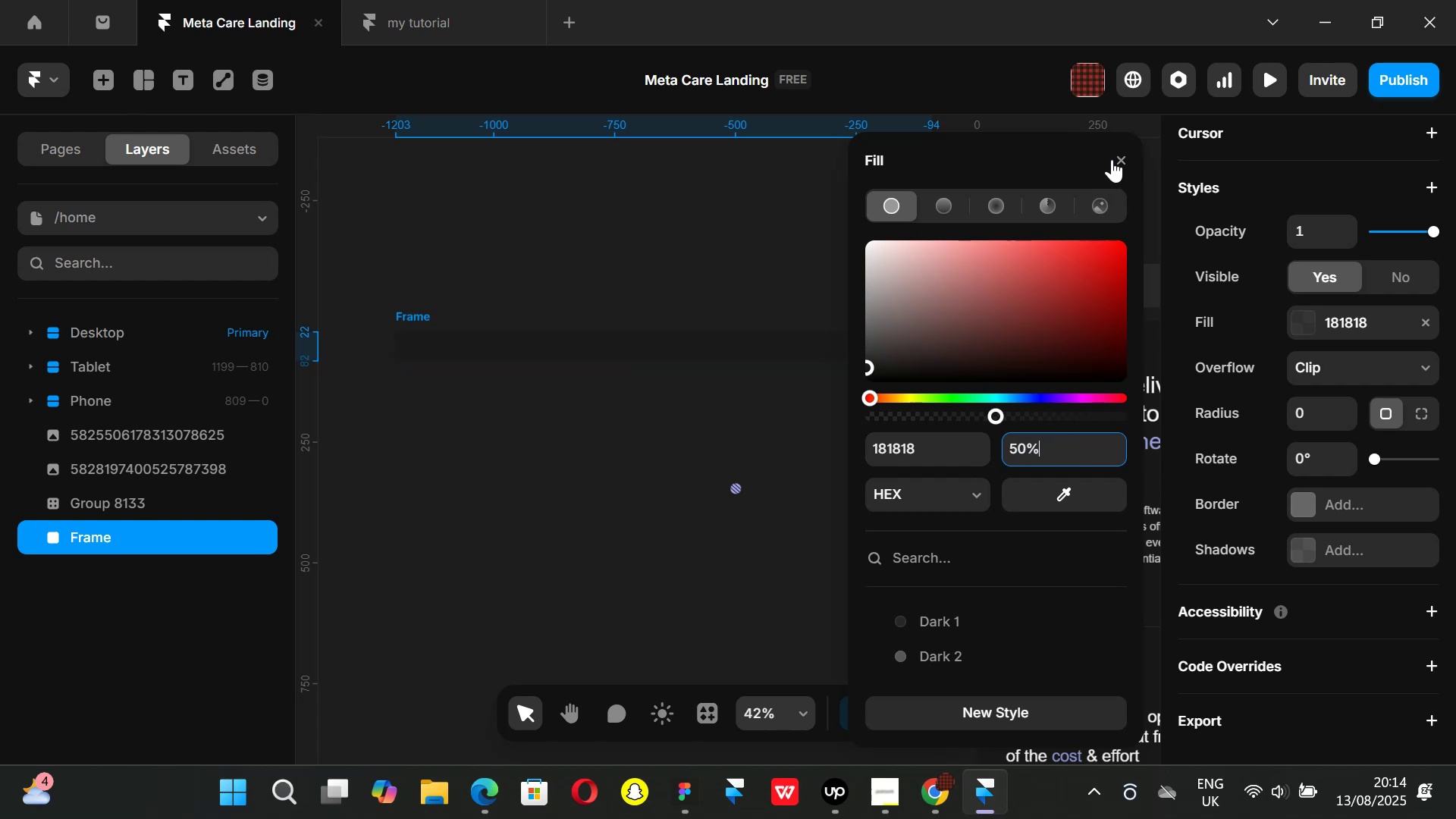 
left_click([1121, 157])
 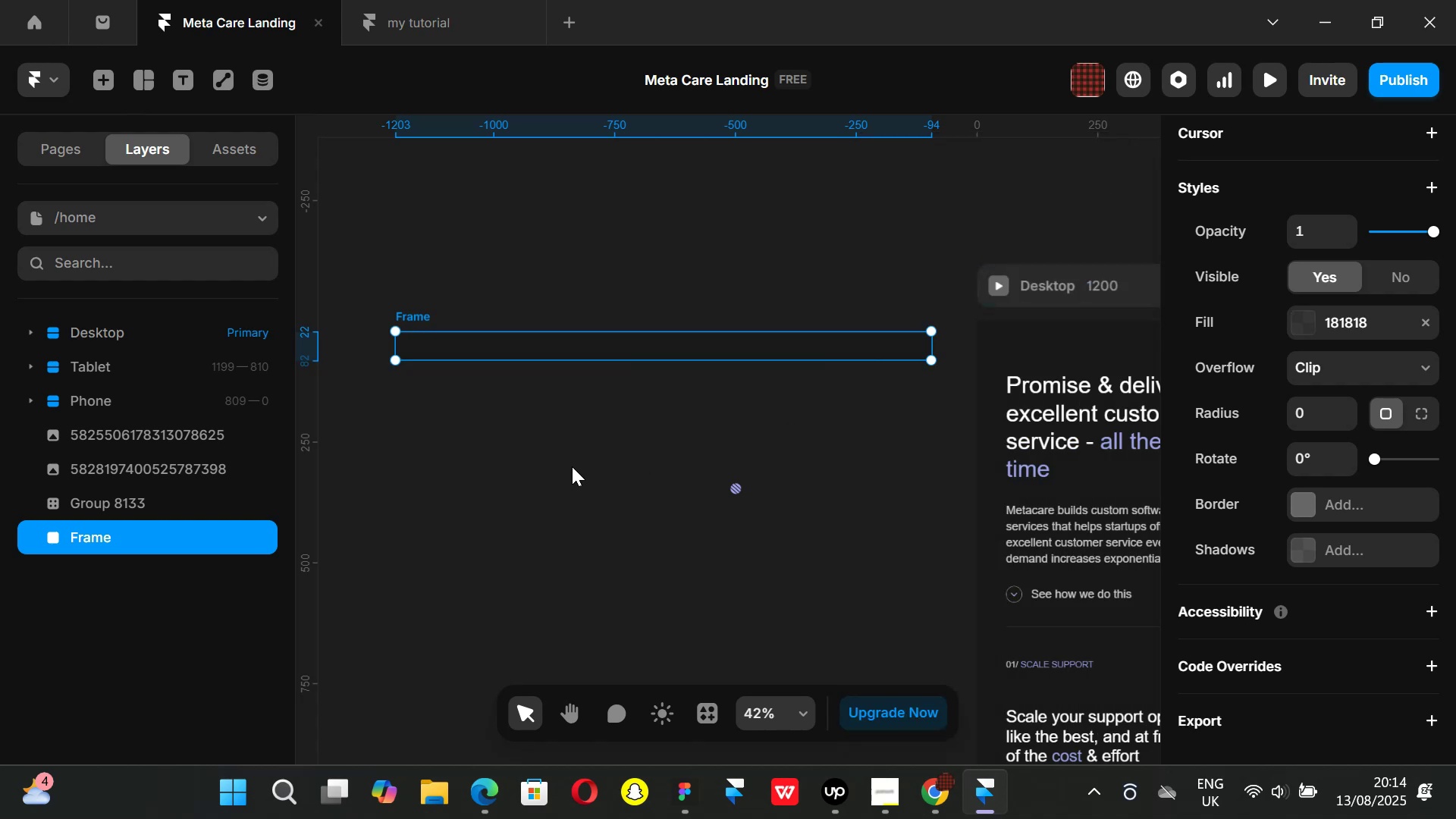 
left_click([582, 463])
 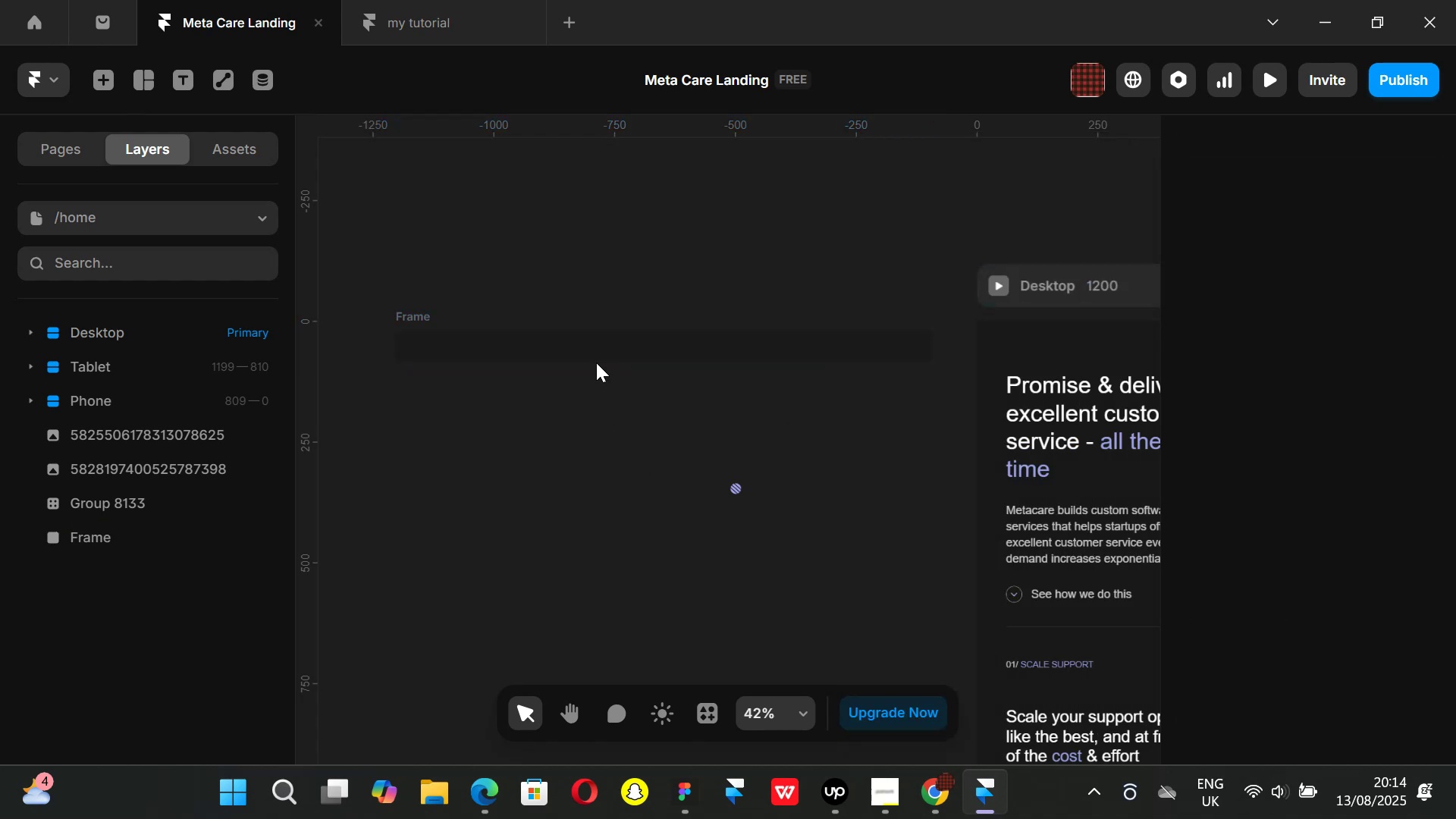 
left_click([588, 350])
 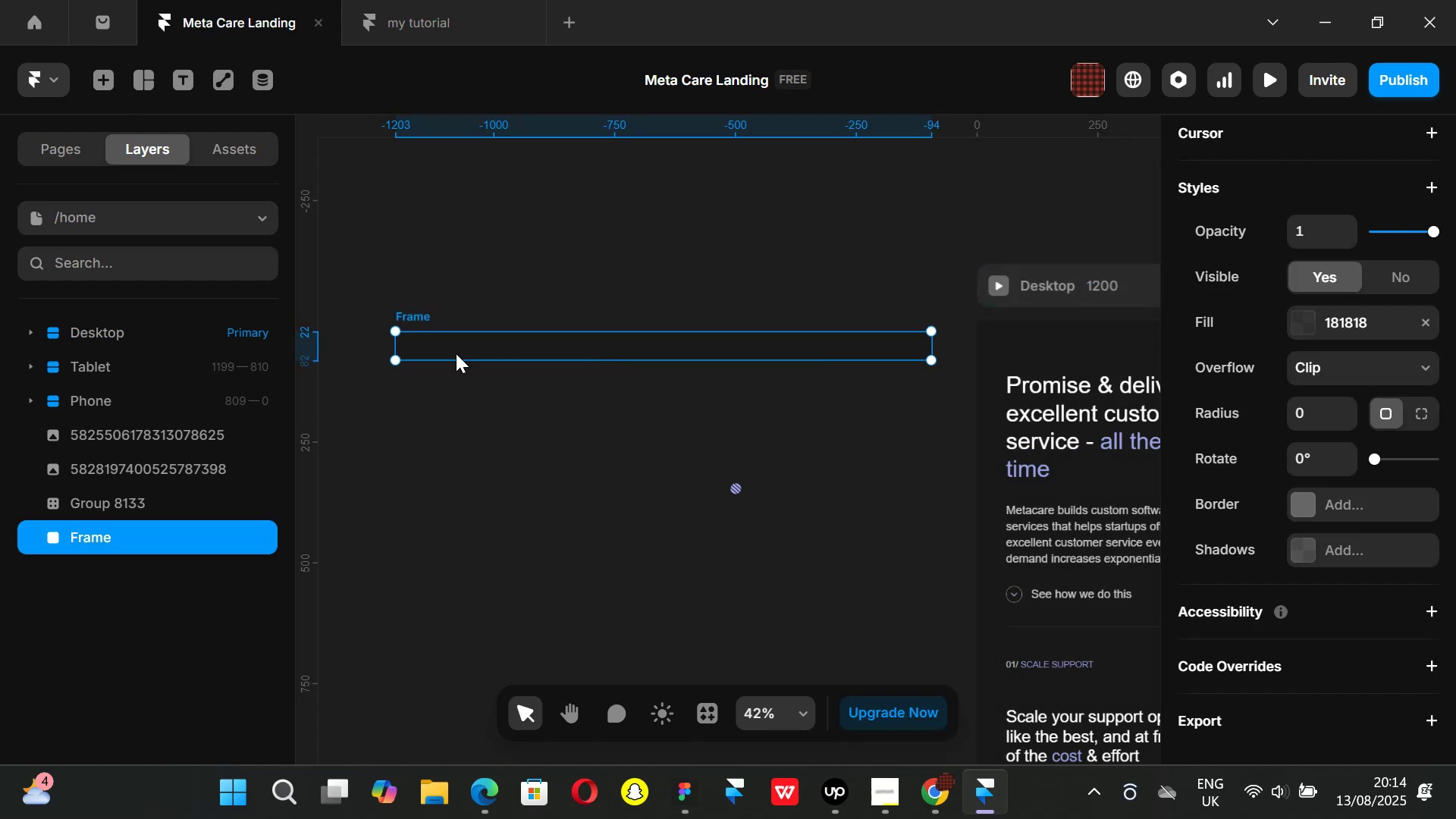 
hold_key(key=ControlLeft, duration=0.34)
scroll: coordinate [470, 351], scroll_direction: up, amount: 2.0
 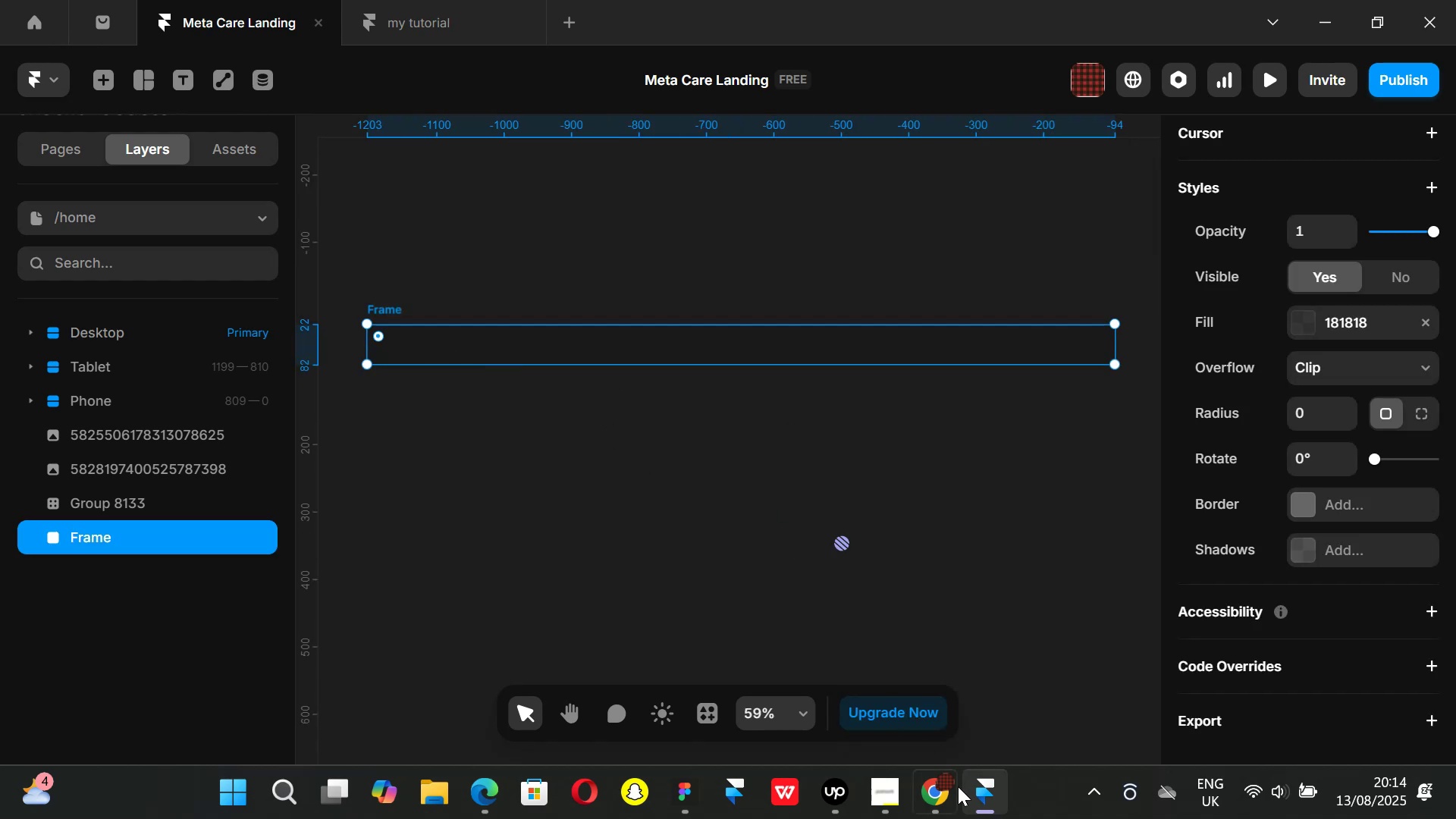 
left_click([941, 789])
 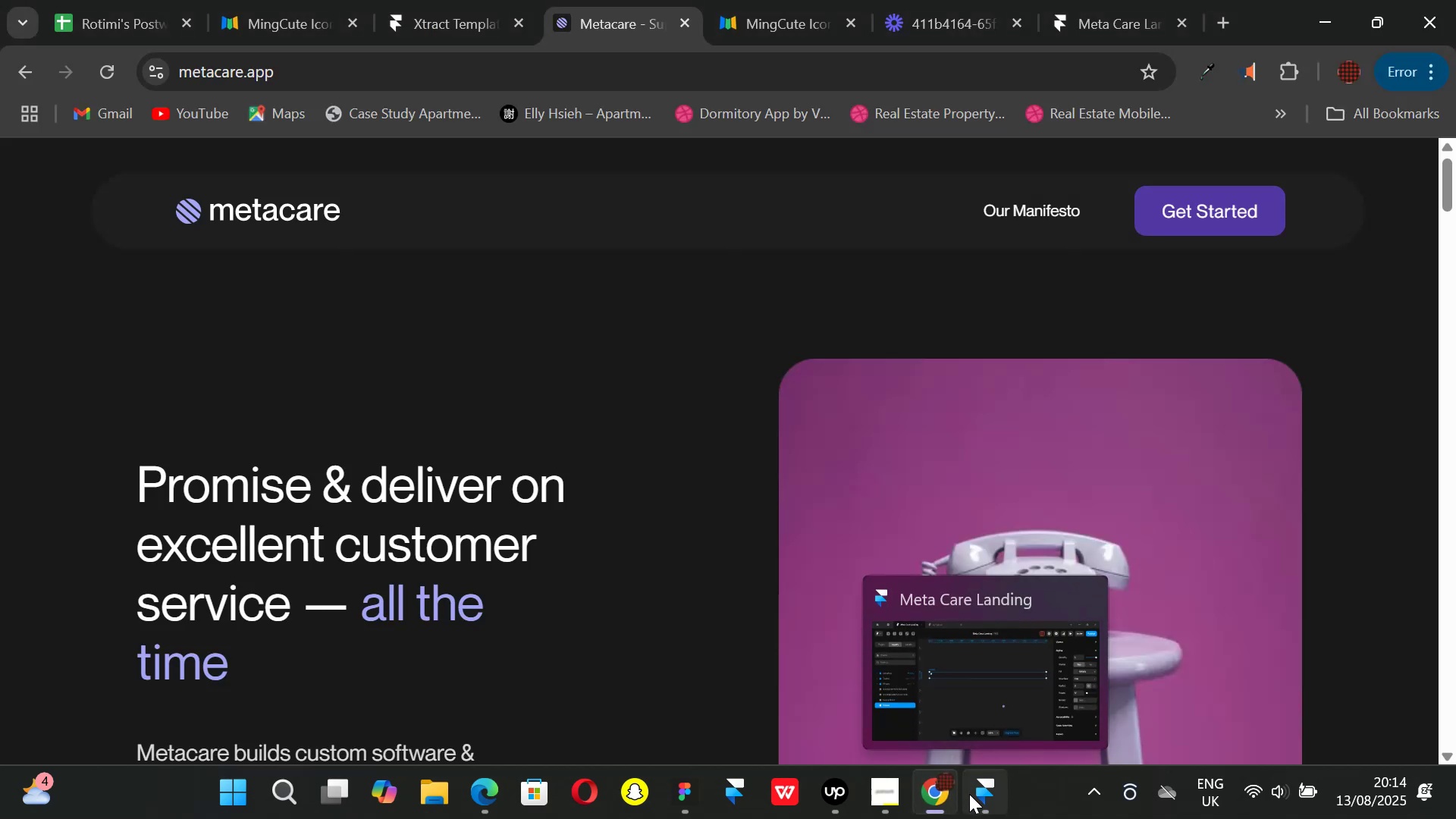 
left_click([977, 795])
 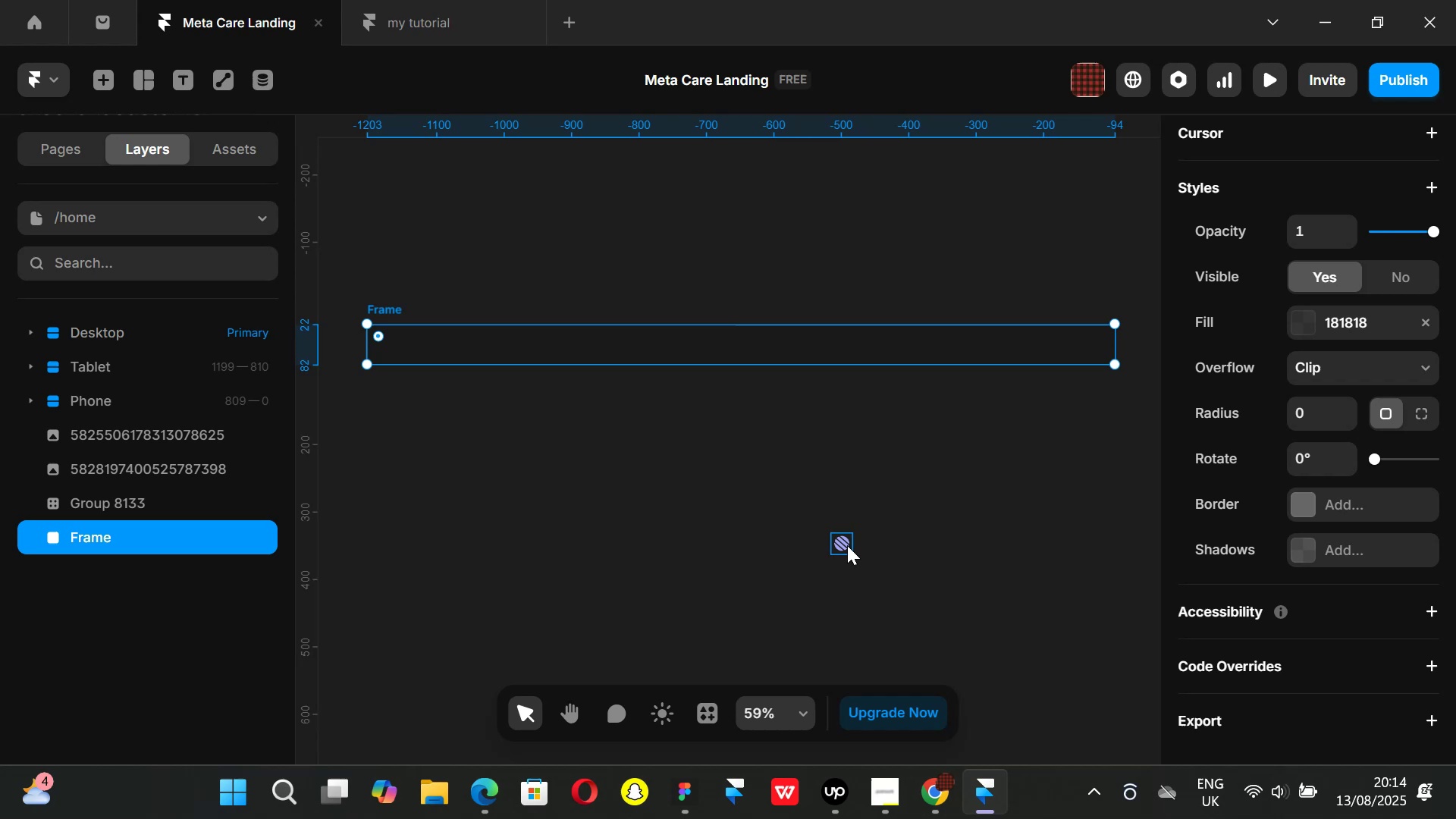 
left_click([848, 546])
 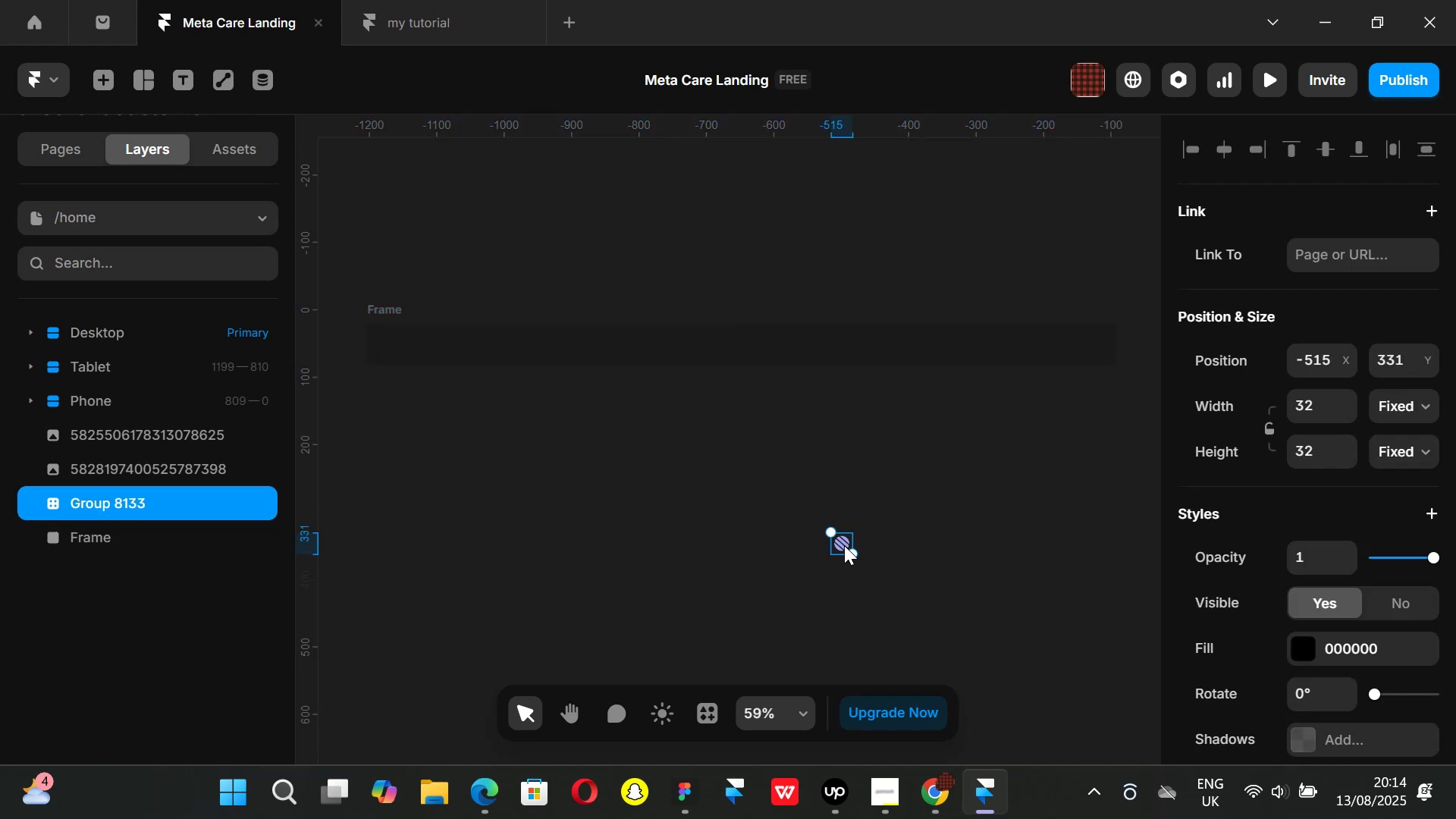 
left_click_drag(start_coordinate=[844, 545], to_coordinate=[447, 420])
 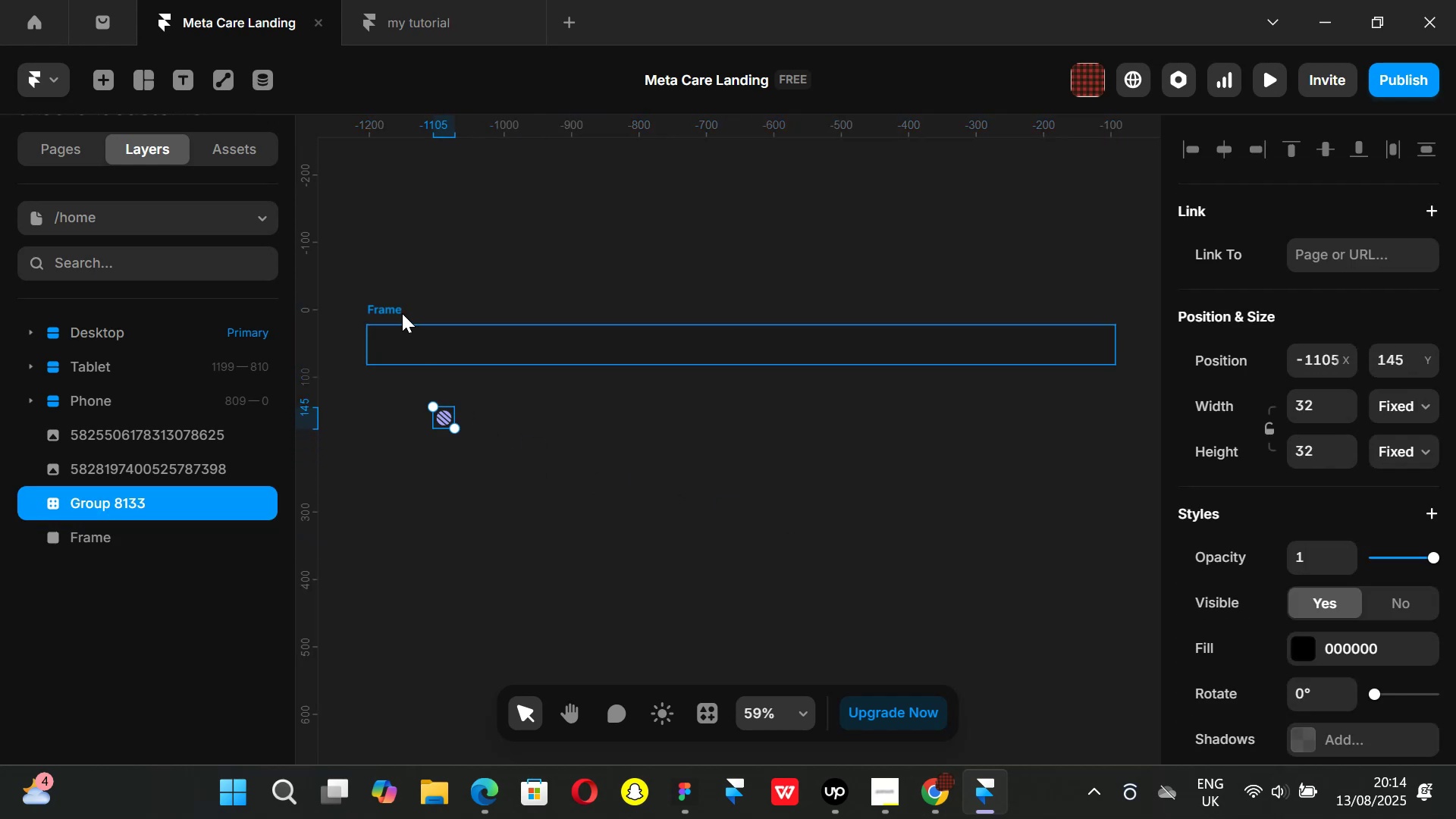 
left_click([402, 313])
 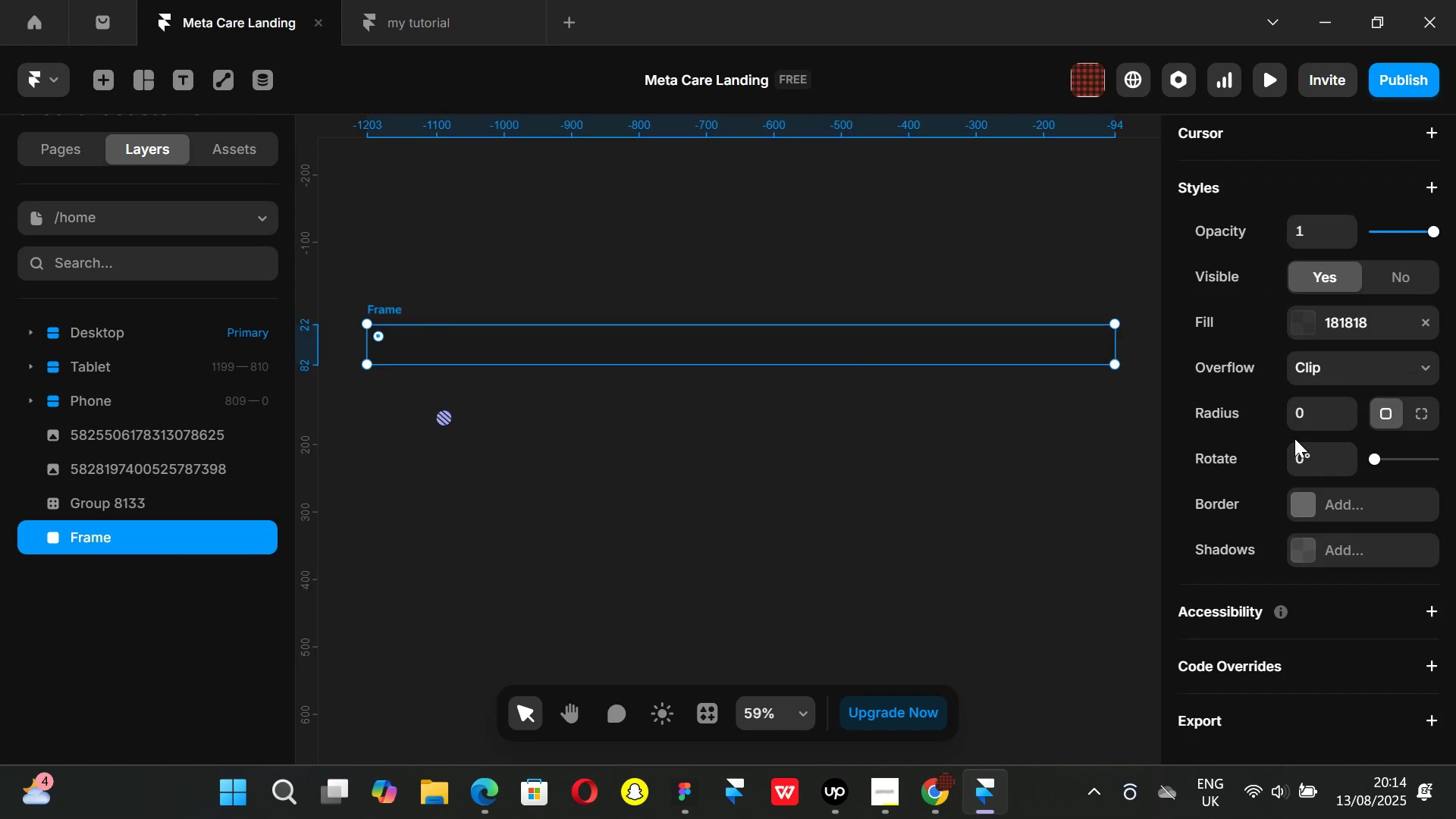 
scroll: coordinate [1351, 494], scroll_direction: none, amount: 0.0
 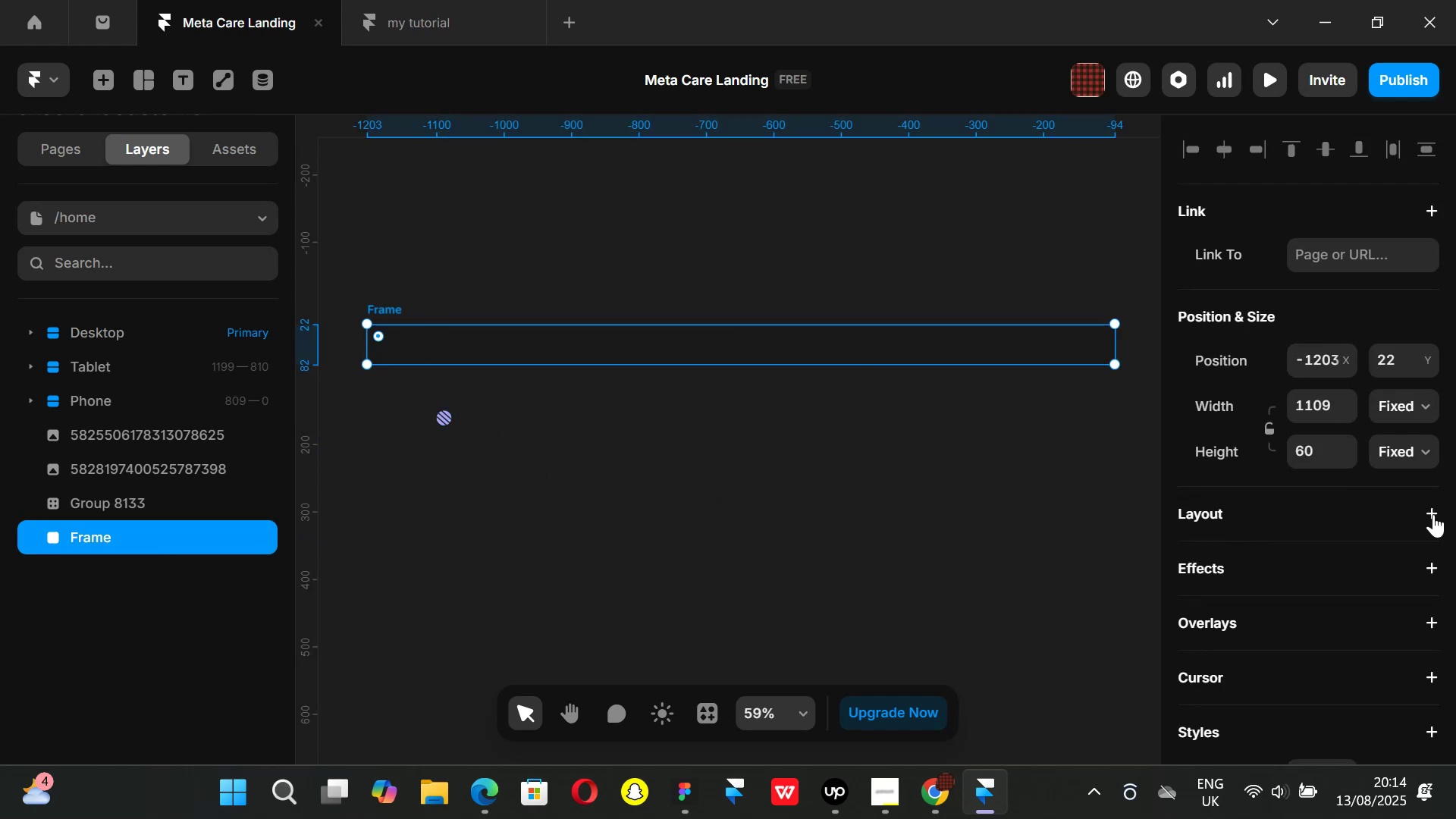 
left_click([1429, 511])
 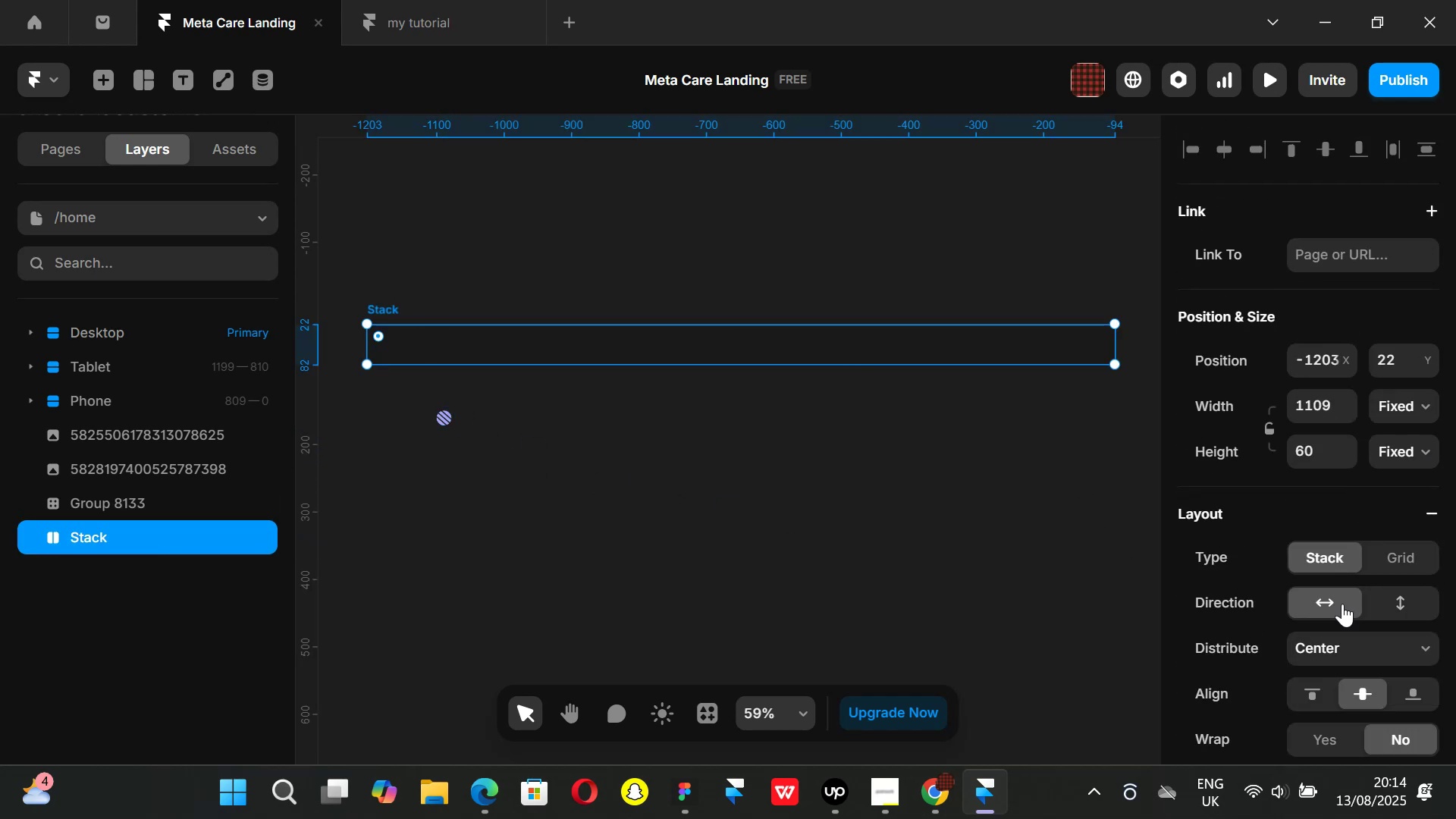 
scroll: coordinate [1321, 624], scroll_direction: down, amount: 1.0
 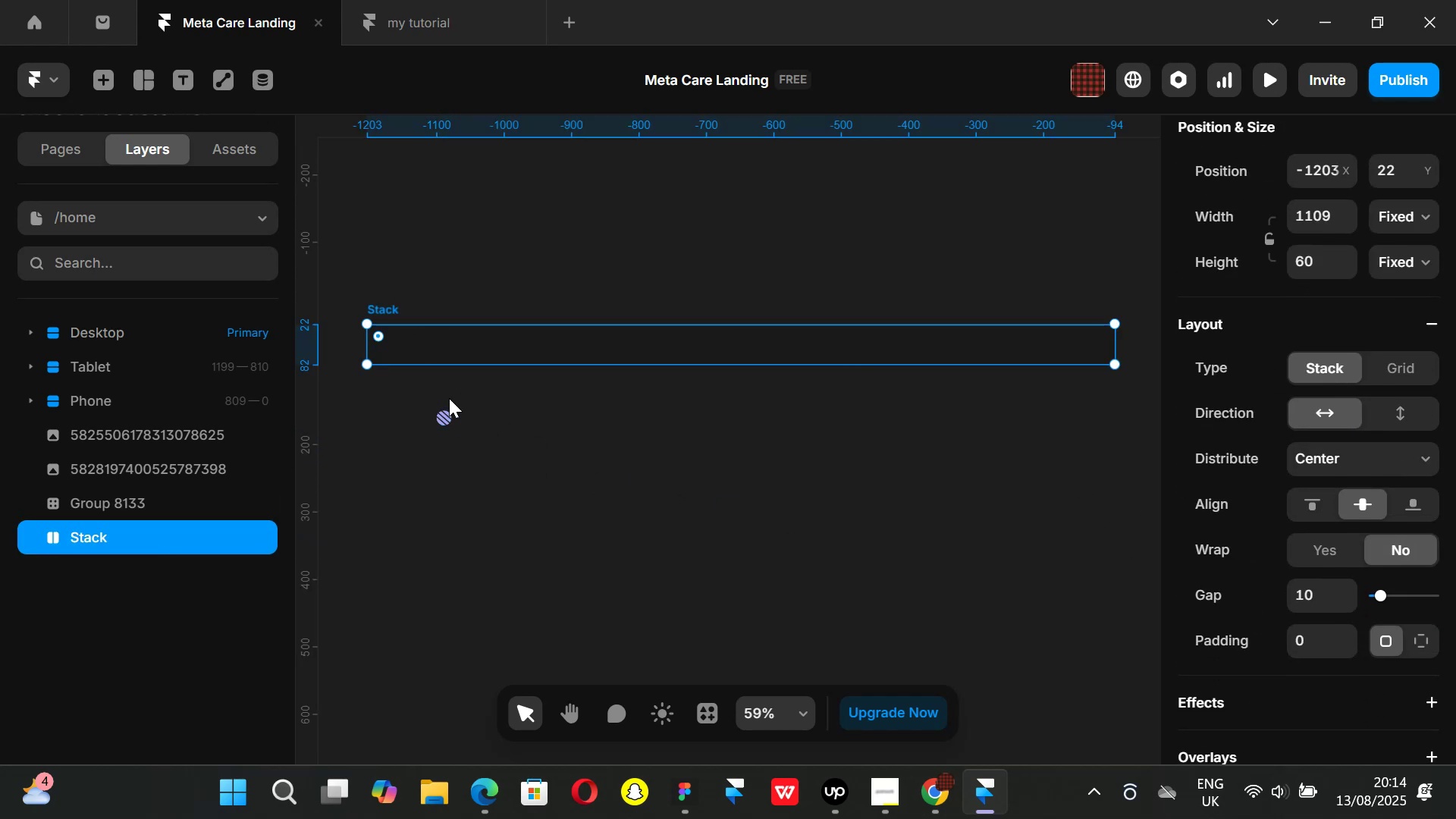 
hold_key(key=ControlLeft, duration=0.33)
 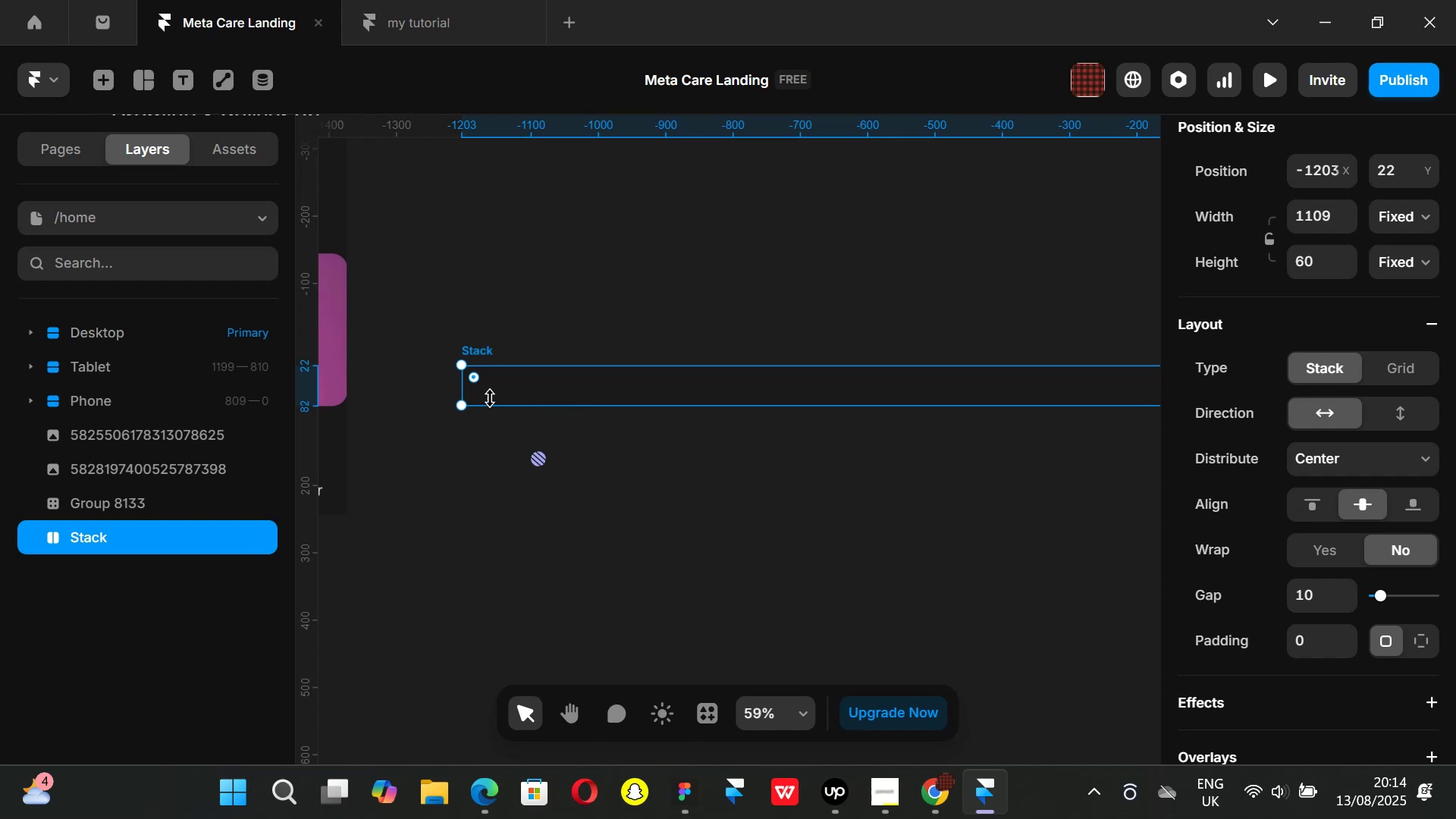 
scroll: coordinate [508, 390], scroll_direction: up, amount: 2.0
 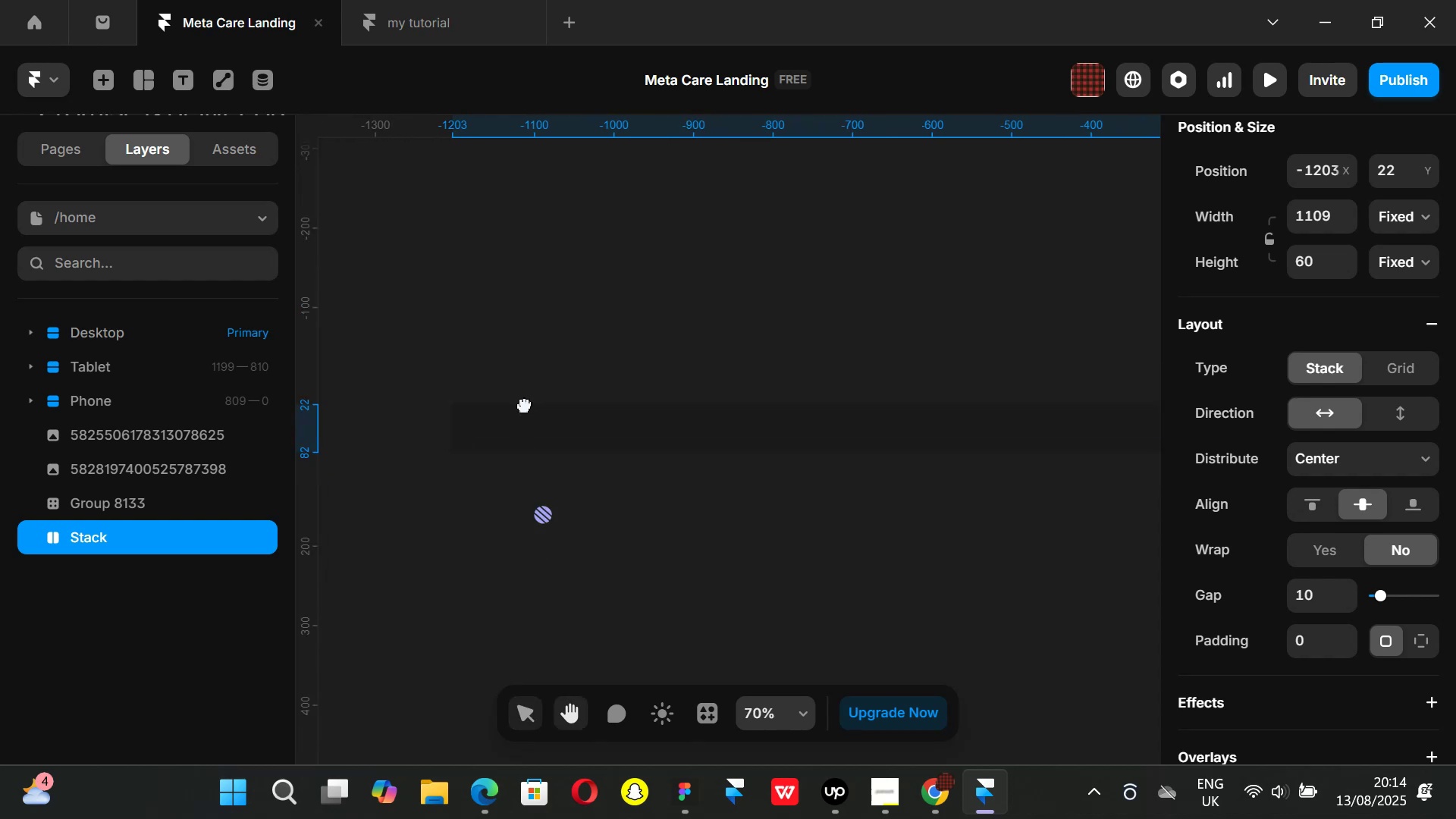 
key(Control+ControlLeft)
 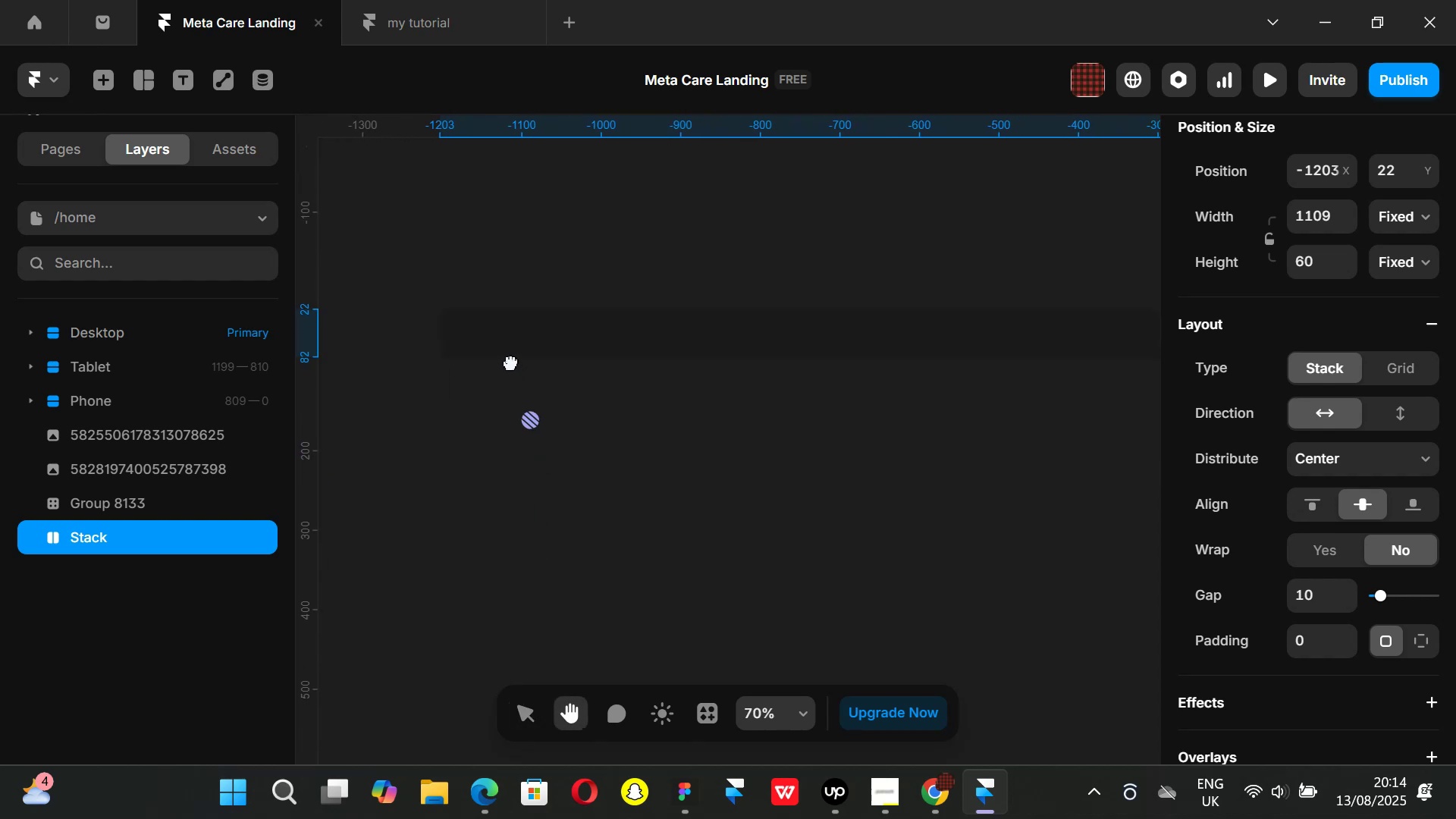 
key(Control+ControlLeft)
 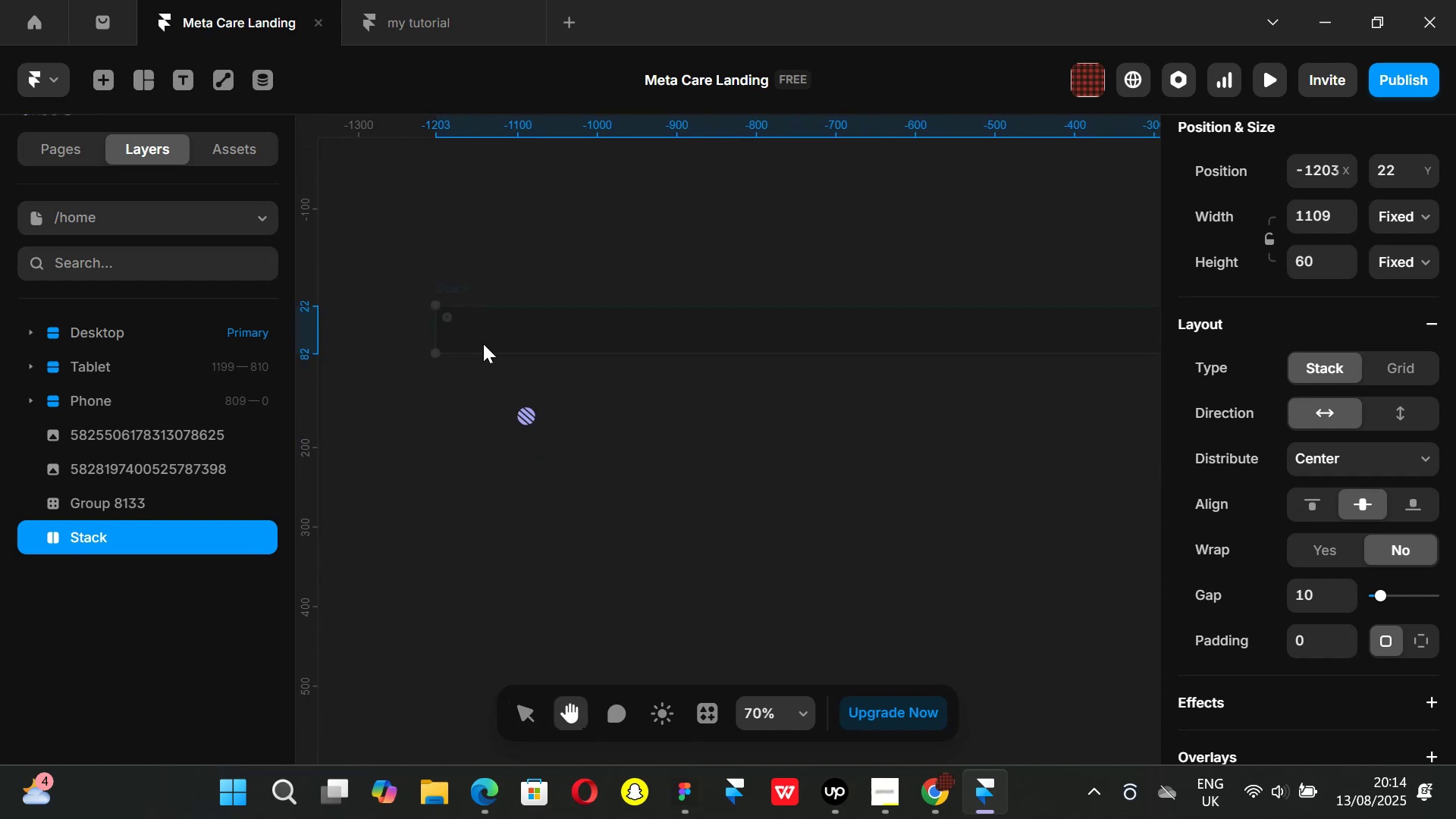 
scroll: coordinate [483, 344], scroll_direction: up, amount: 1.0
 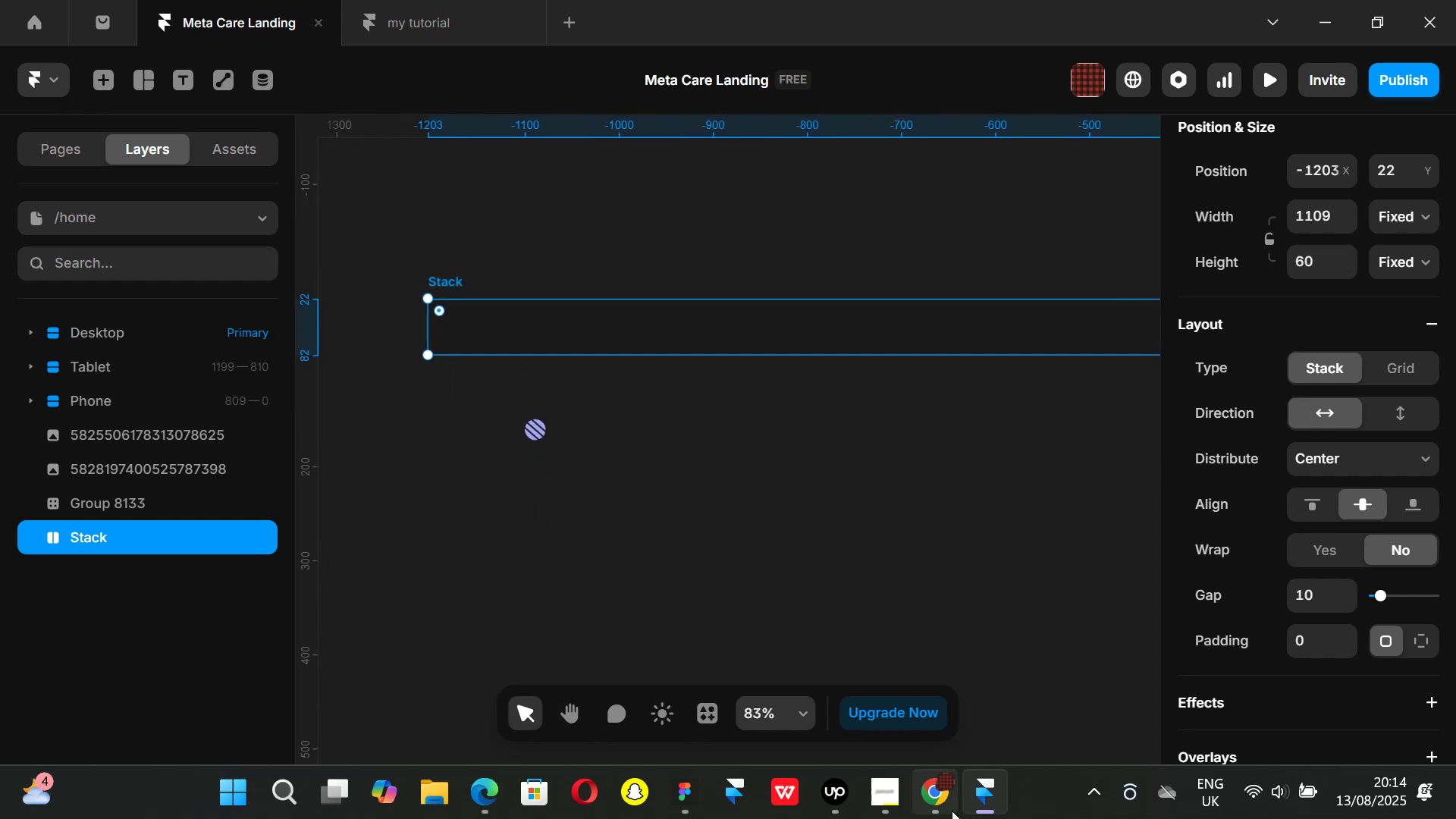 
left_click([940, 810])
 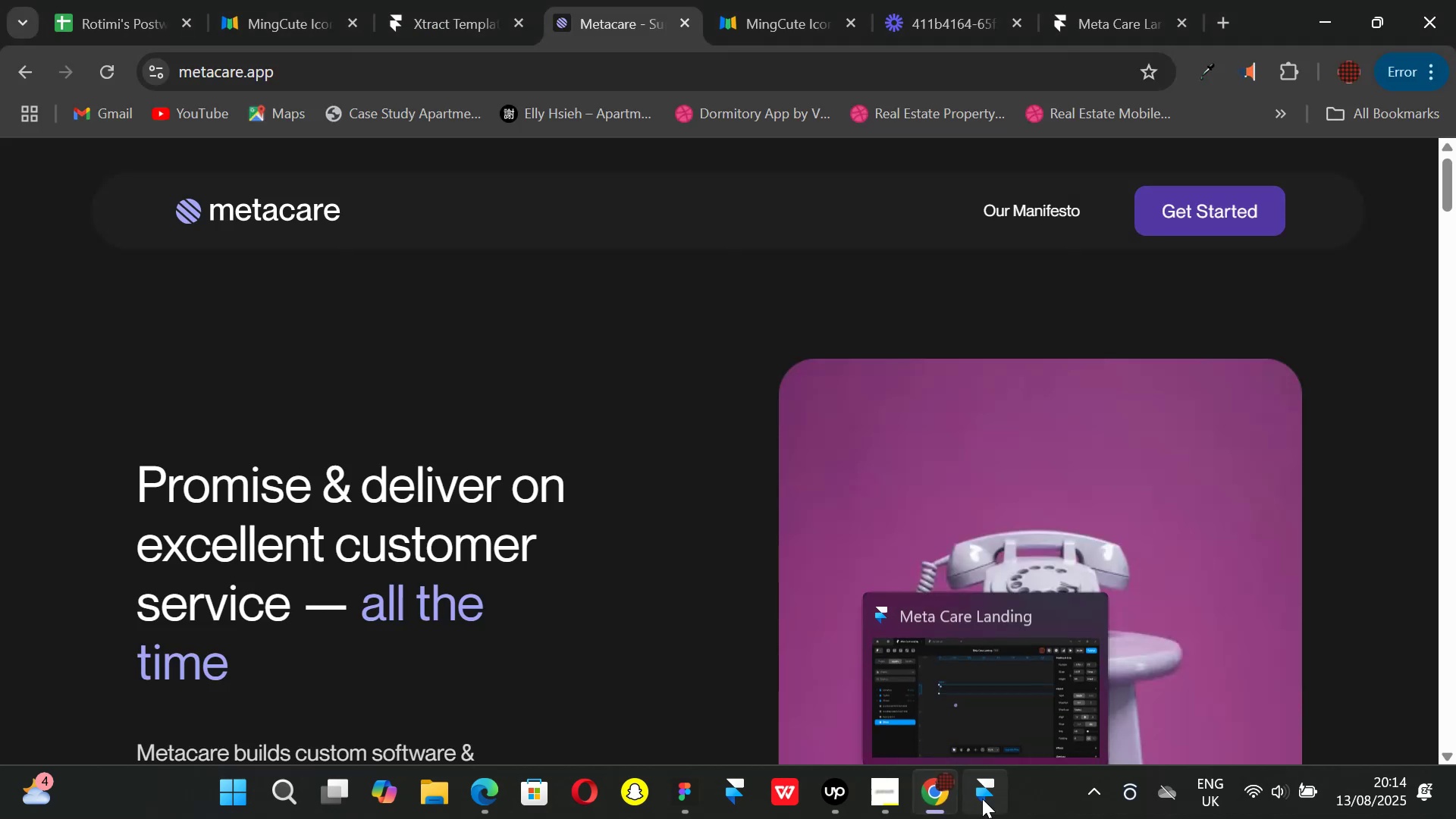 
left_click([982, 799])
 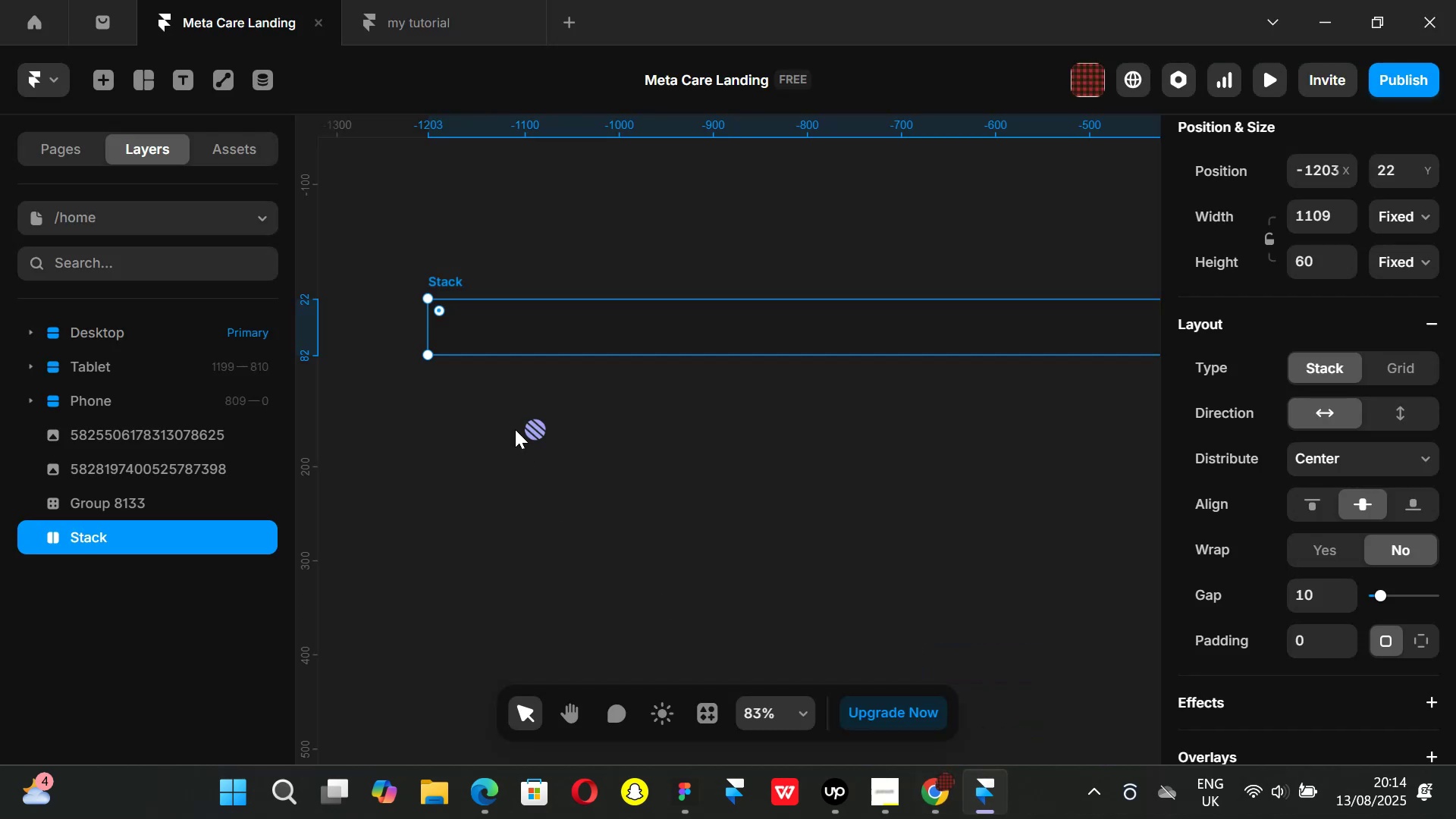 
hold_key(key=ControlLeft, duration=0.62)
scroll: coordinate [795, 607], scroll_direction: down, amount: 22.0
 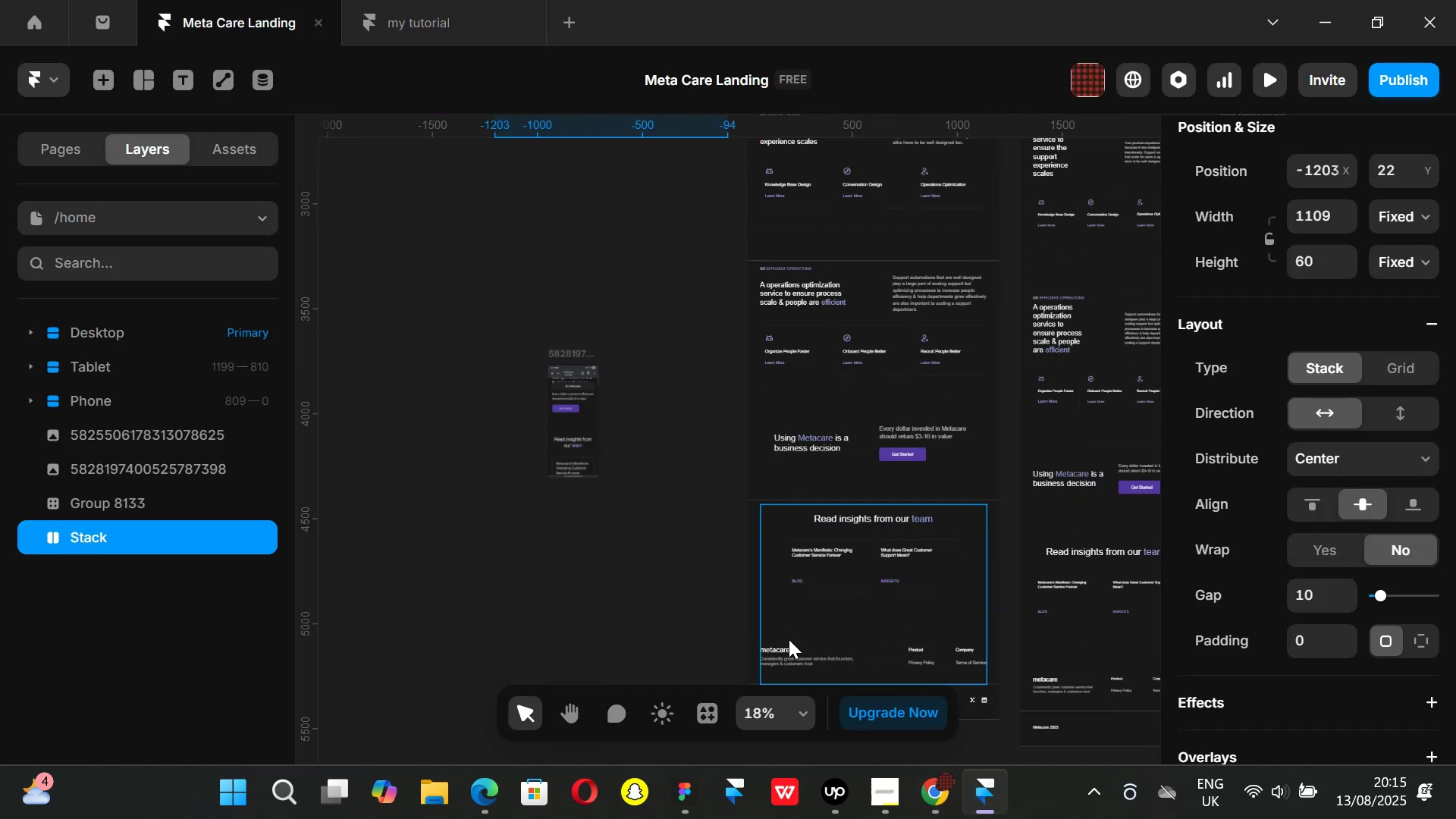 
hold_key(key=ControlLeft, duration=0.55)
scroll: coordinate [774, 656], scroll_direction: up, amount: 6.0
 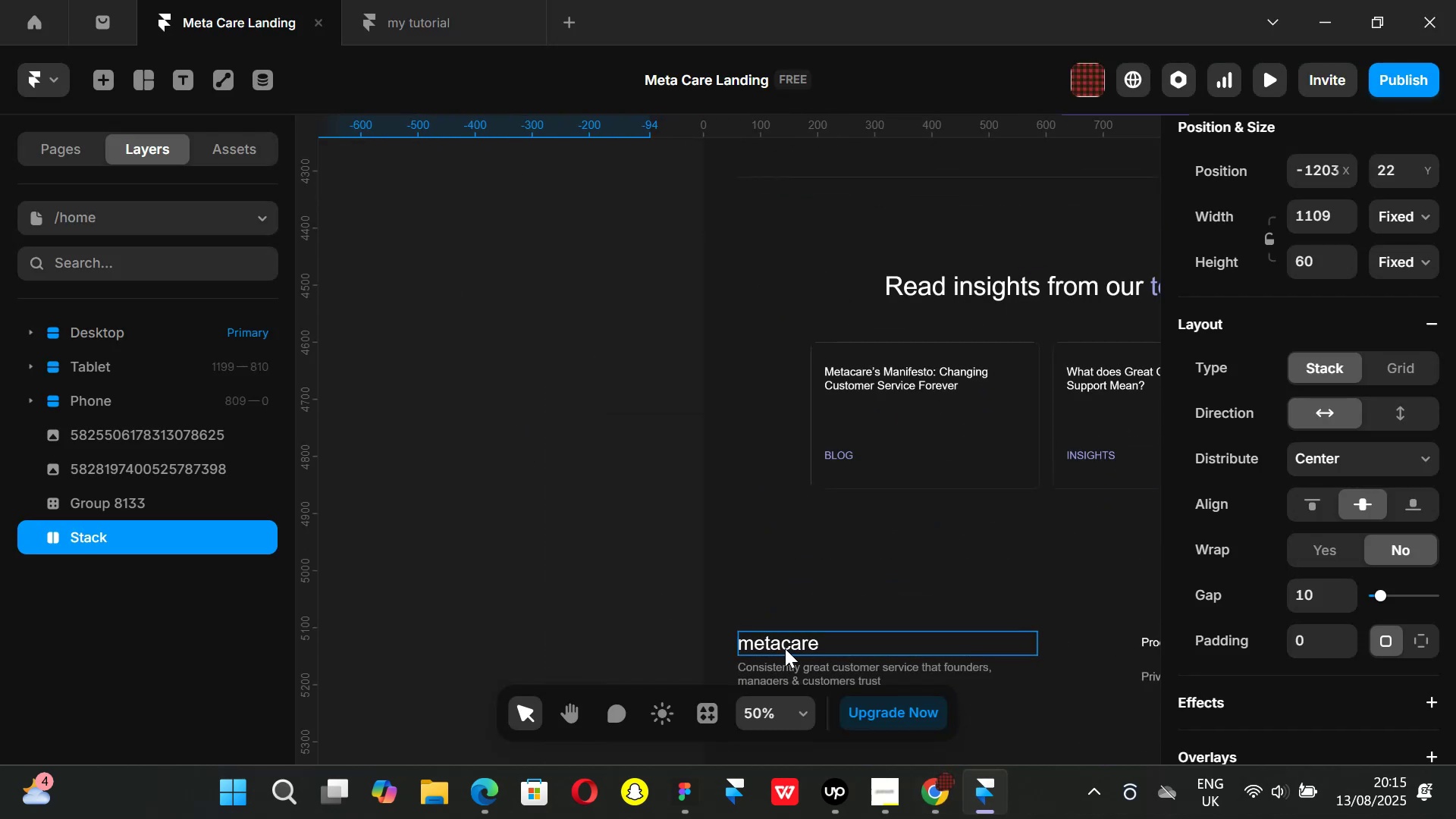 
left_click([785, 648])
 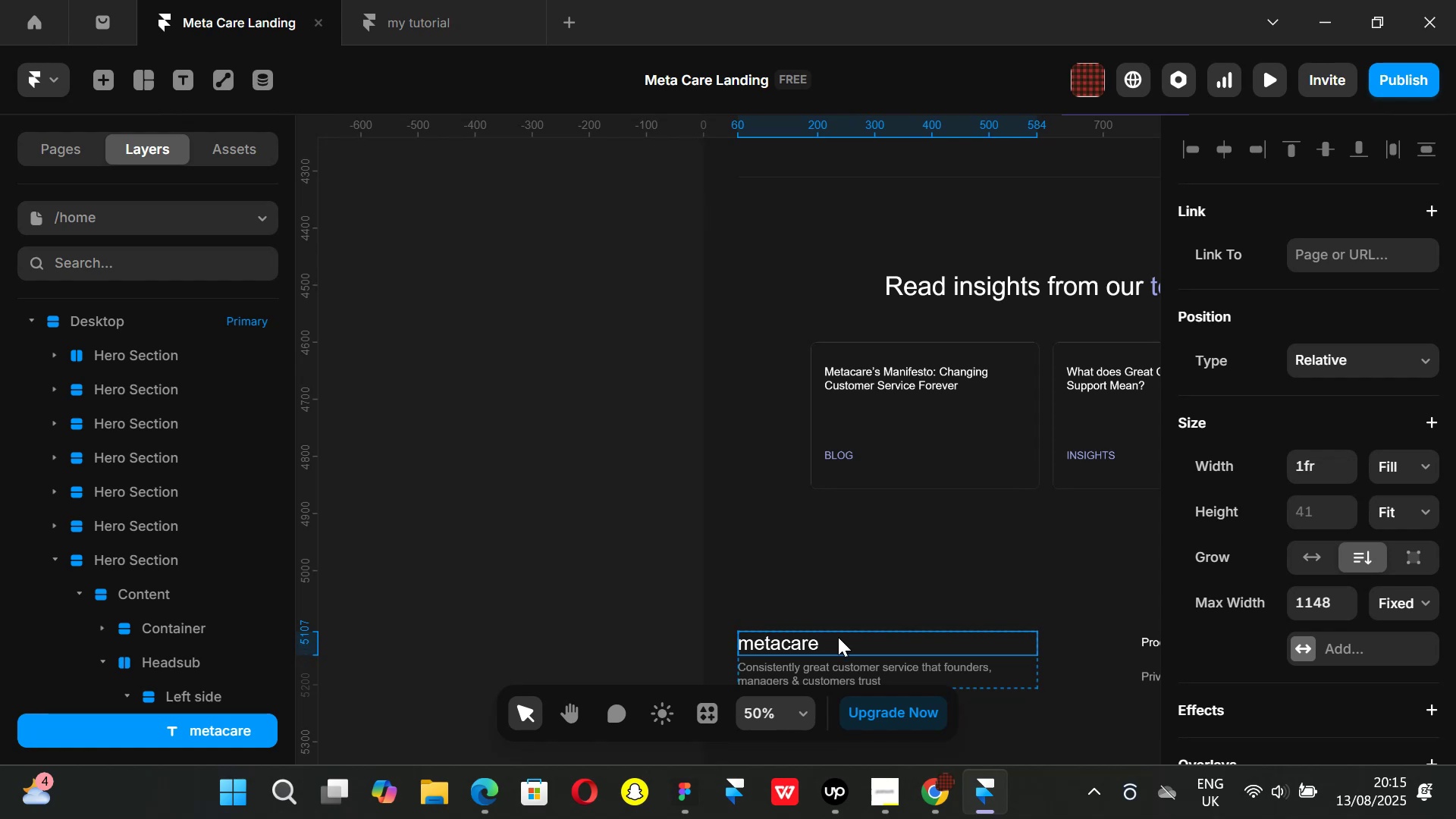 
scroll: coordinate [833, 607], scroll_direction: down, amount: 1.0
 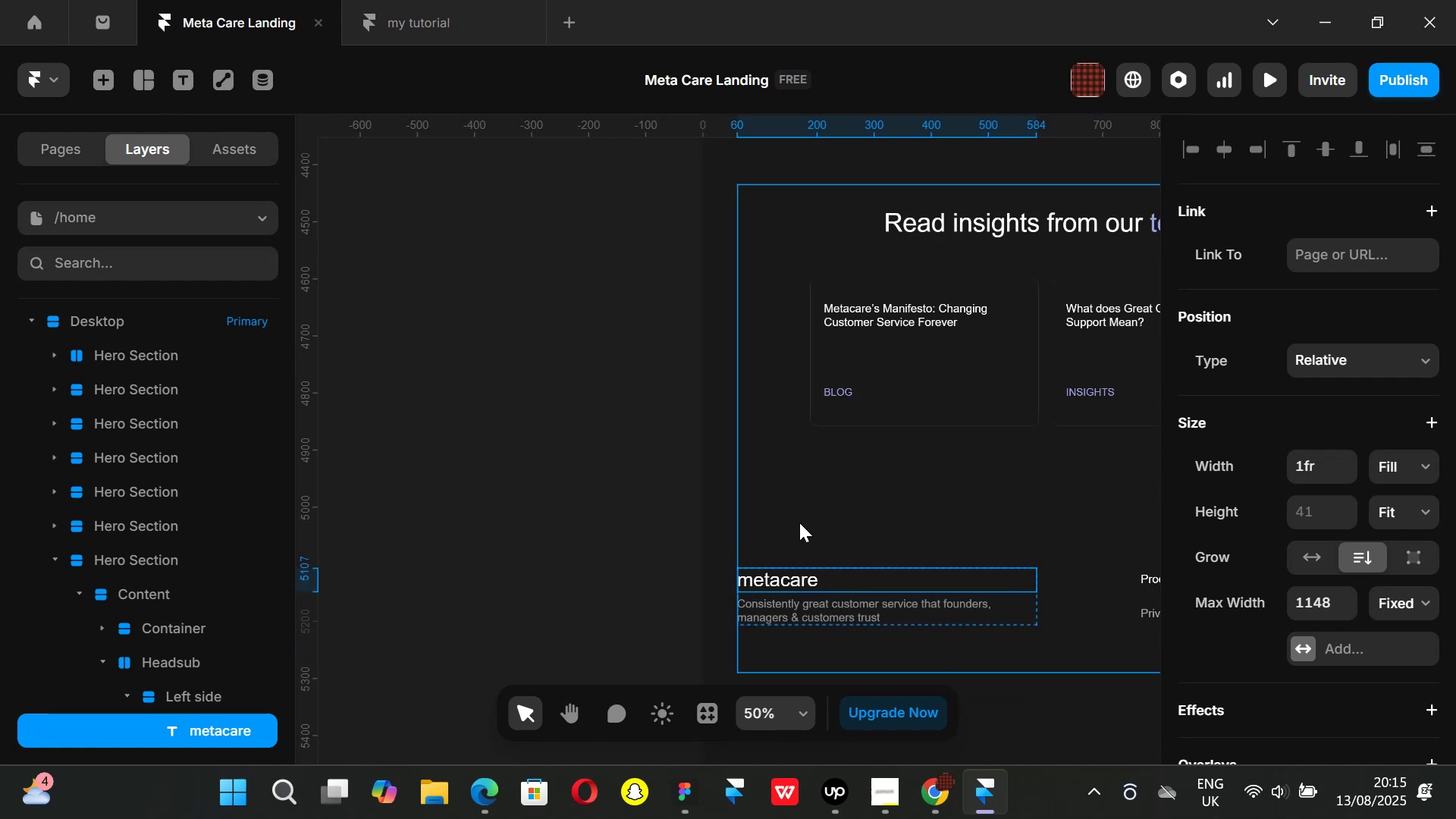 
key(Control+ControlLeft)
 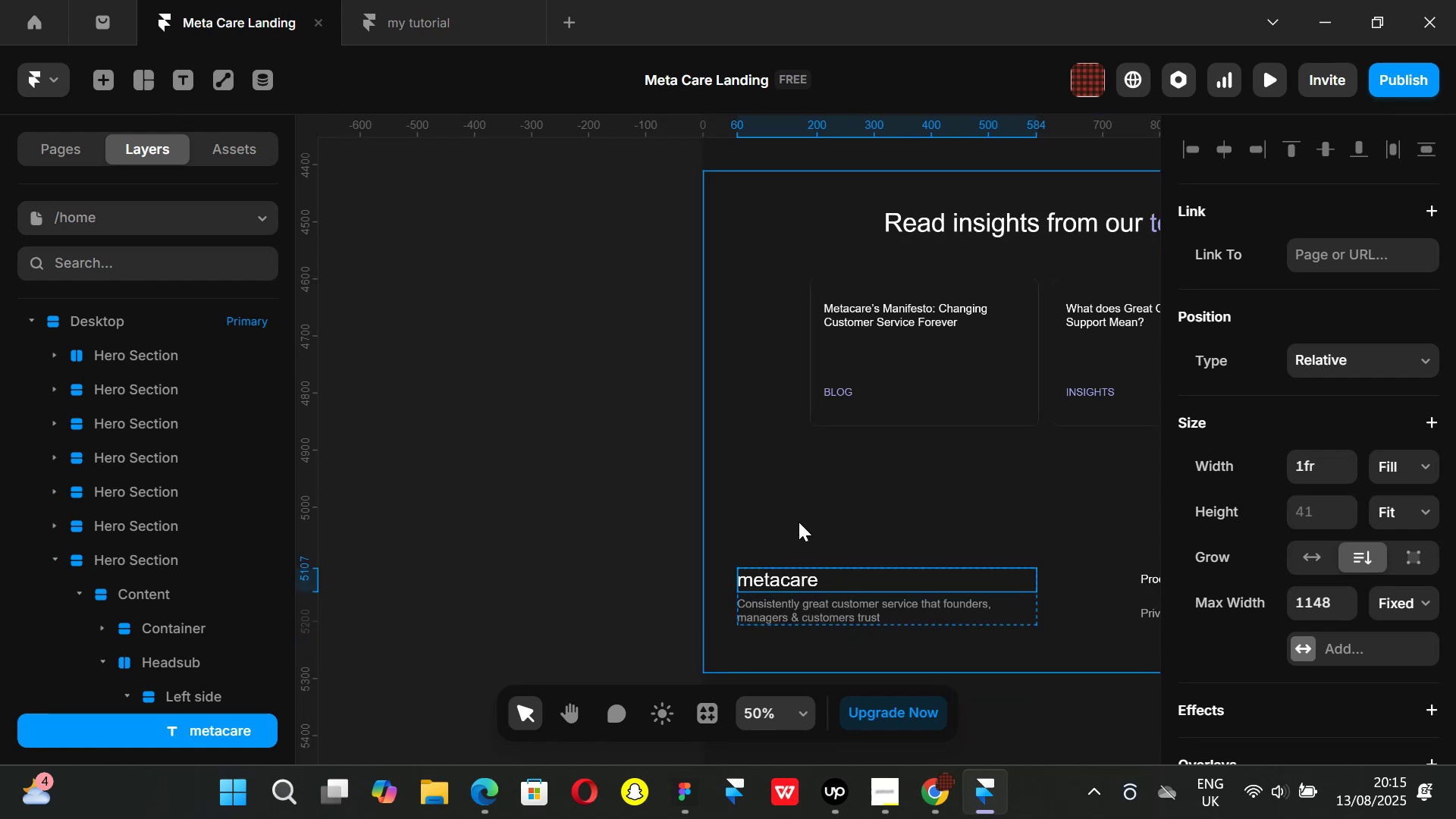 
key(Control+C)
 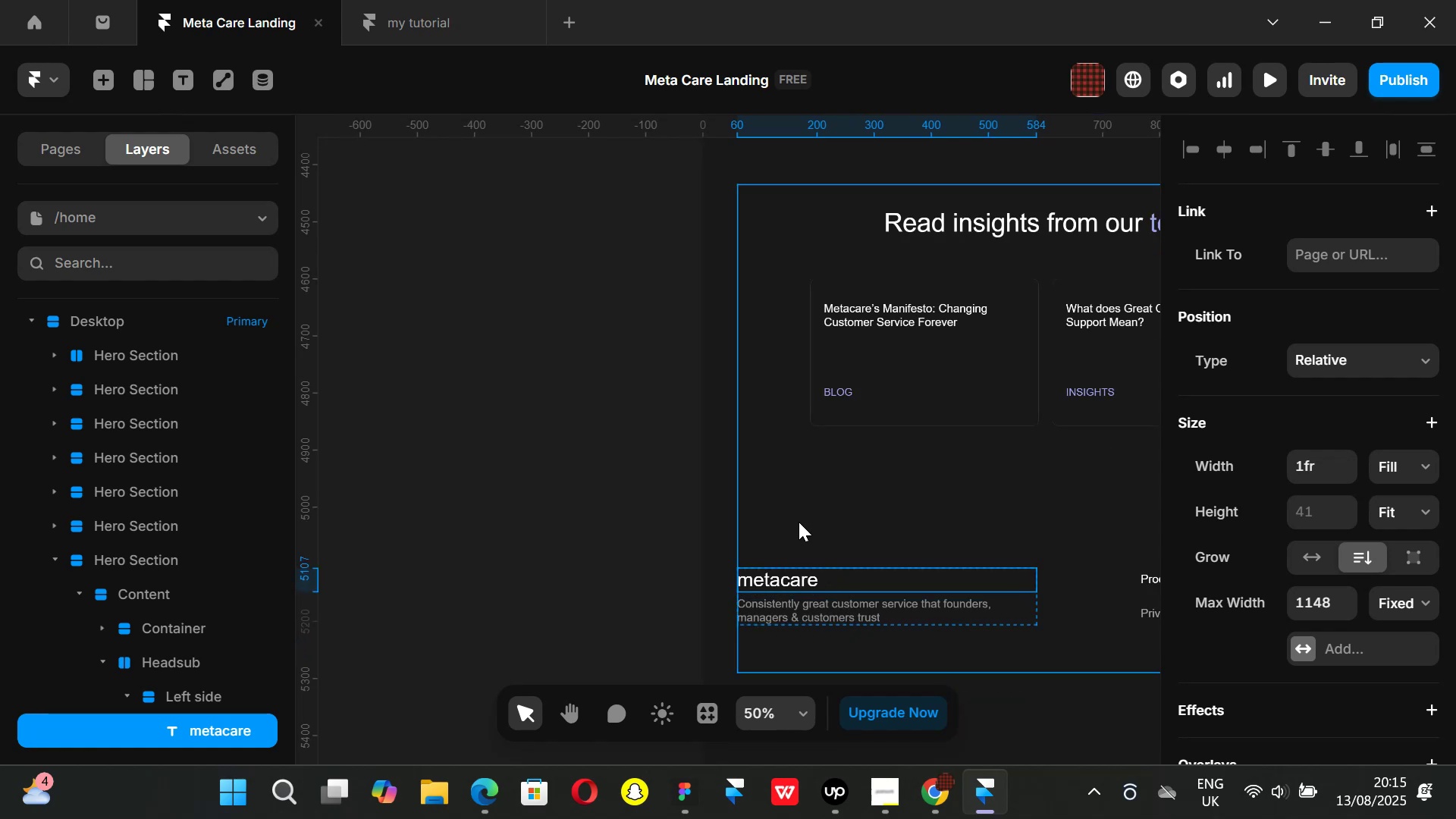 
hold_key(key=ControlLeft, duration=0.53)
scroll: coordinate [799, 522], scroll_direction: down, amount: 9.0
 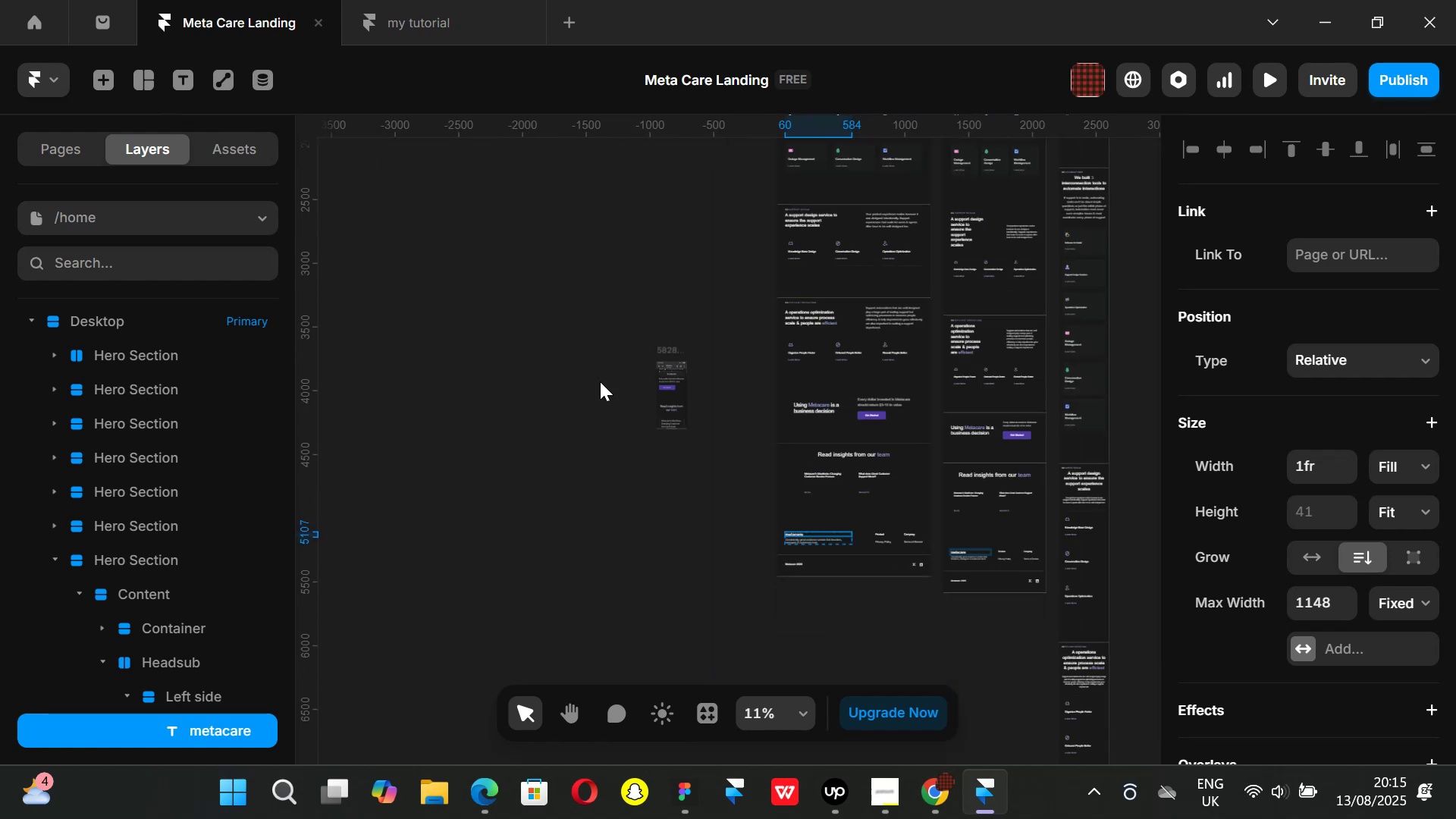 
scroll: coordinate [659, 284], scroll_direction: up, amount: 8.0
 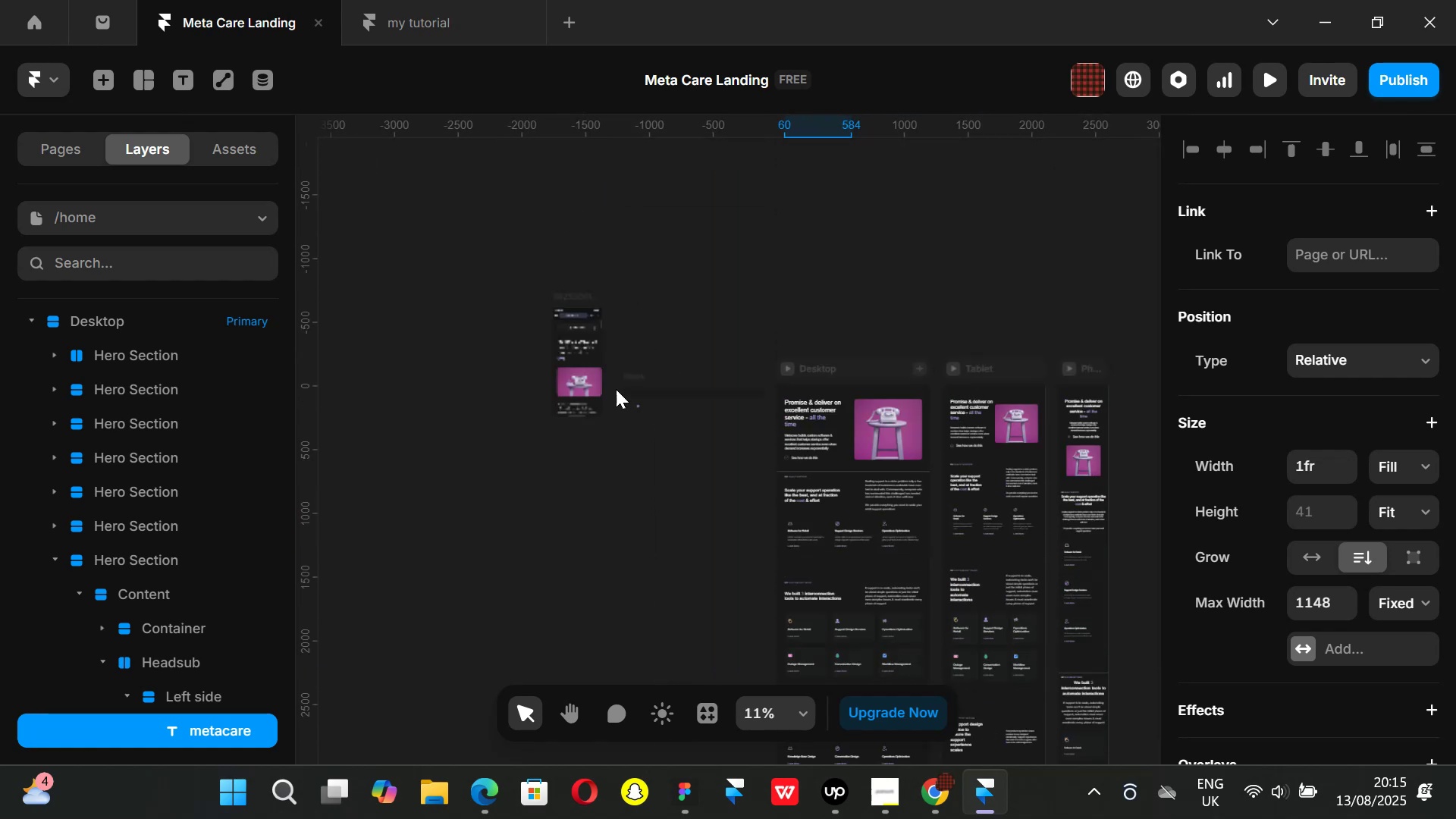 
hold_key(key=ControlLeft, duration=1.15)
scroll: coordinate [649, 392], scroll_direction: up, amount: 11.0
 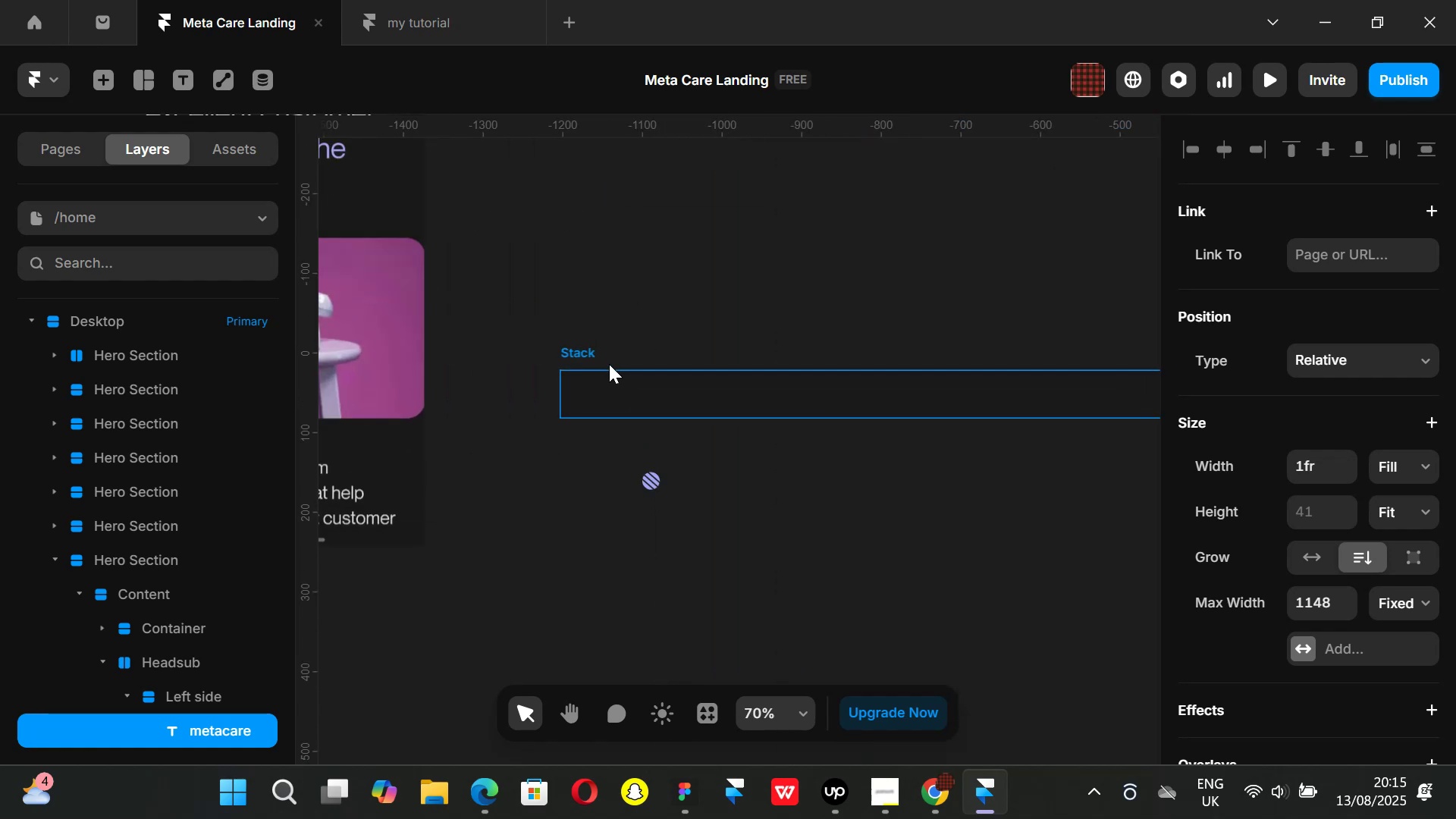 
left_click([609, 364])
 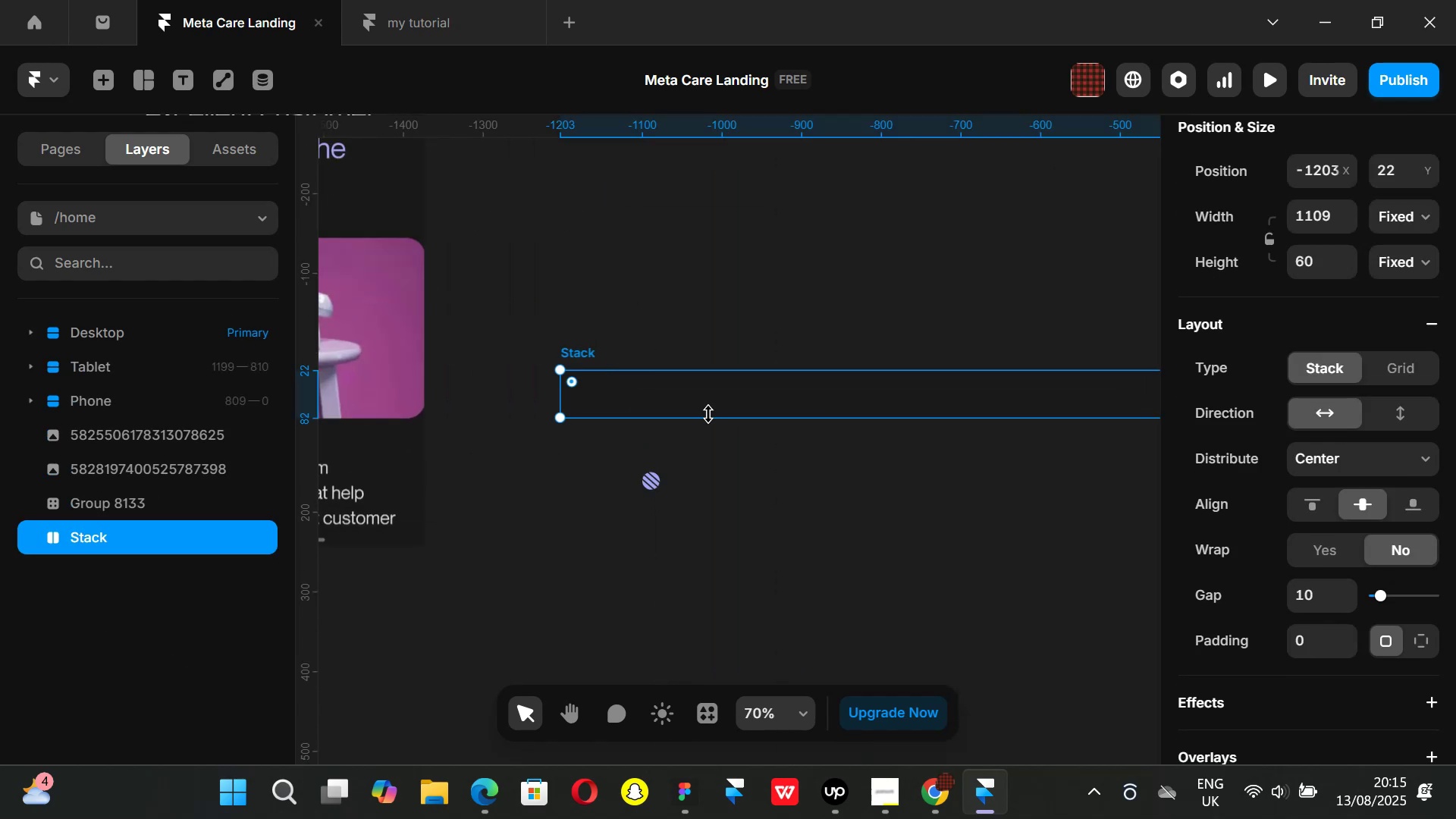 
key(Control+ControlLeft)
 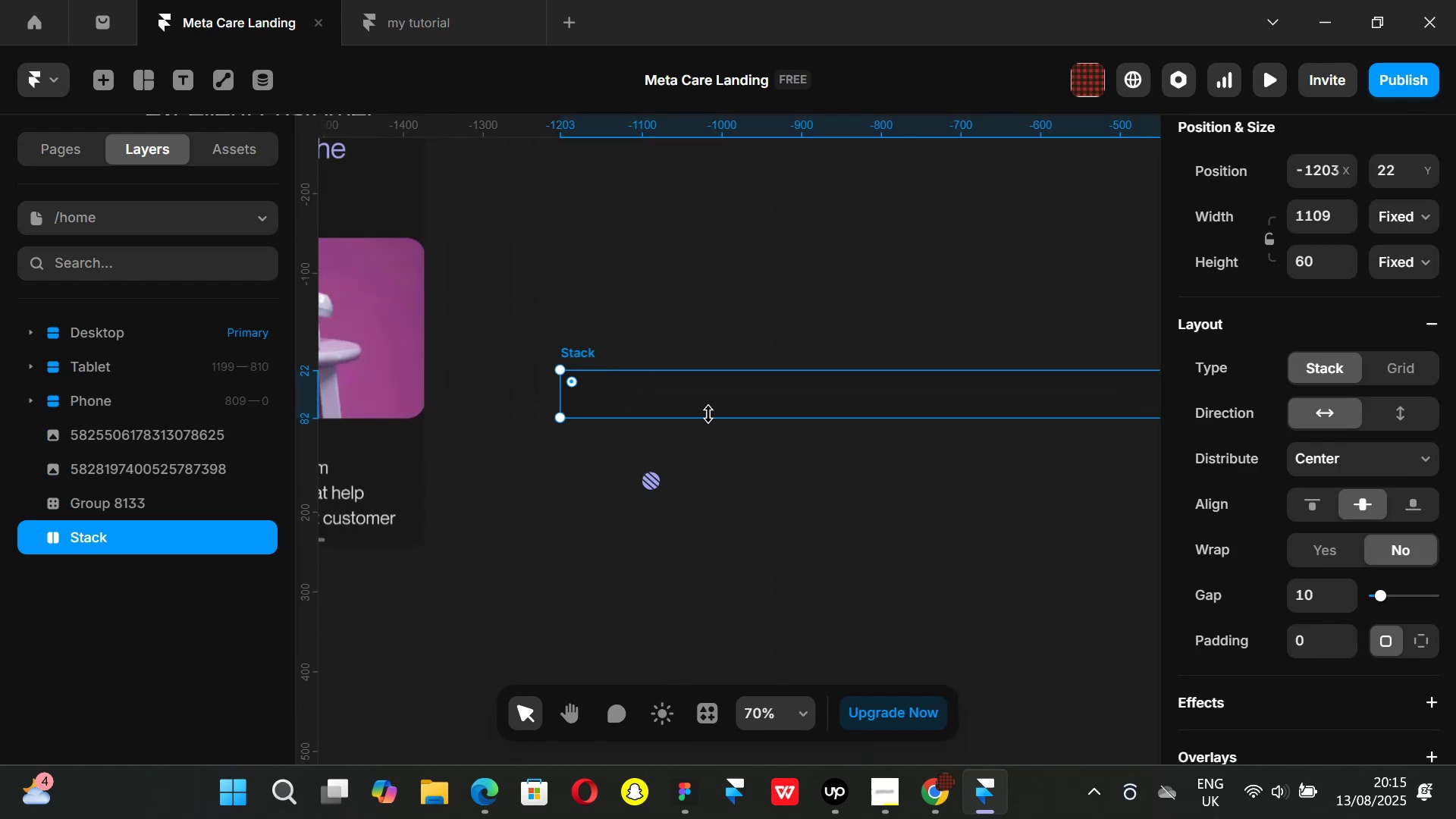 
key(Control+V)
 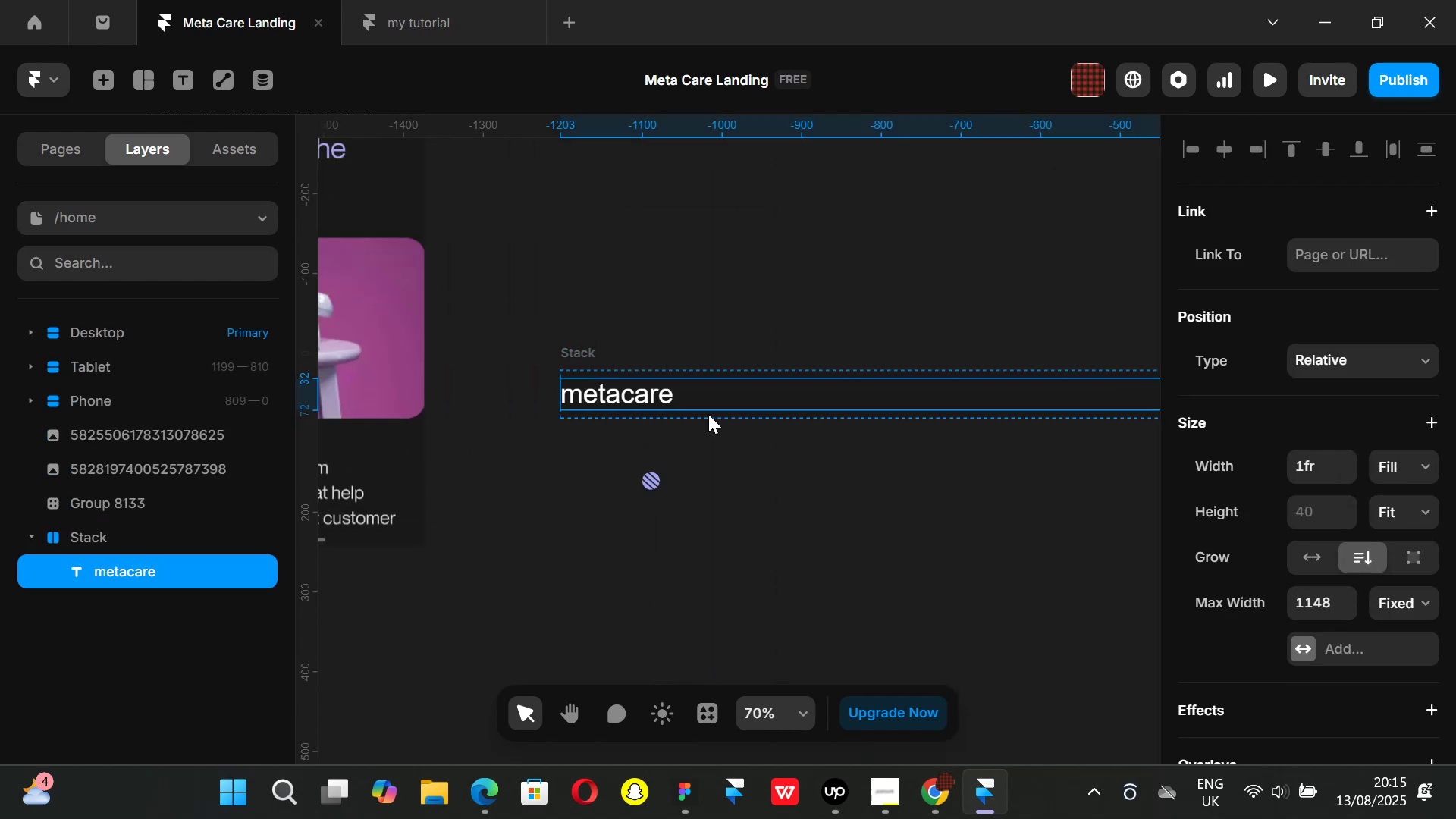 
key(Control+ControlLeft)
 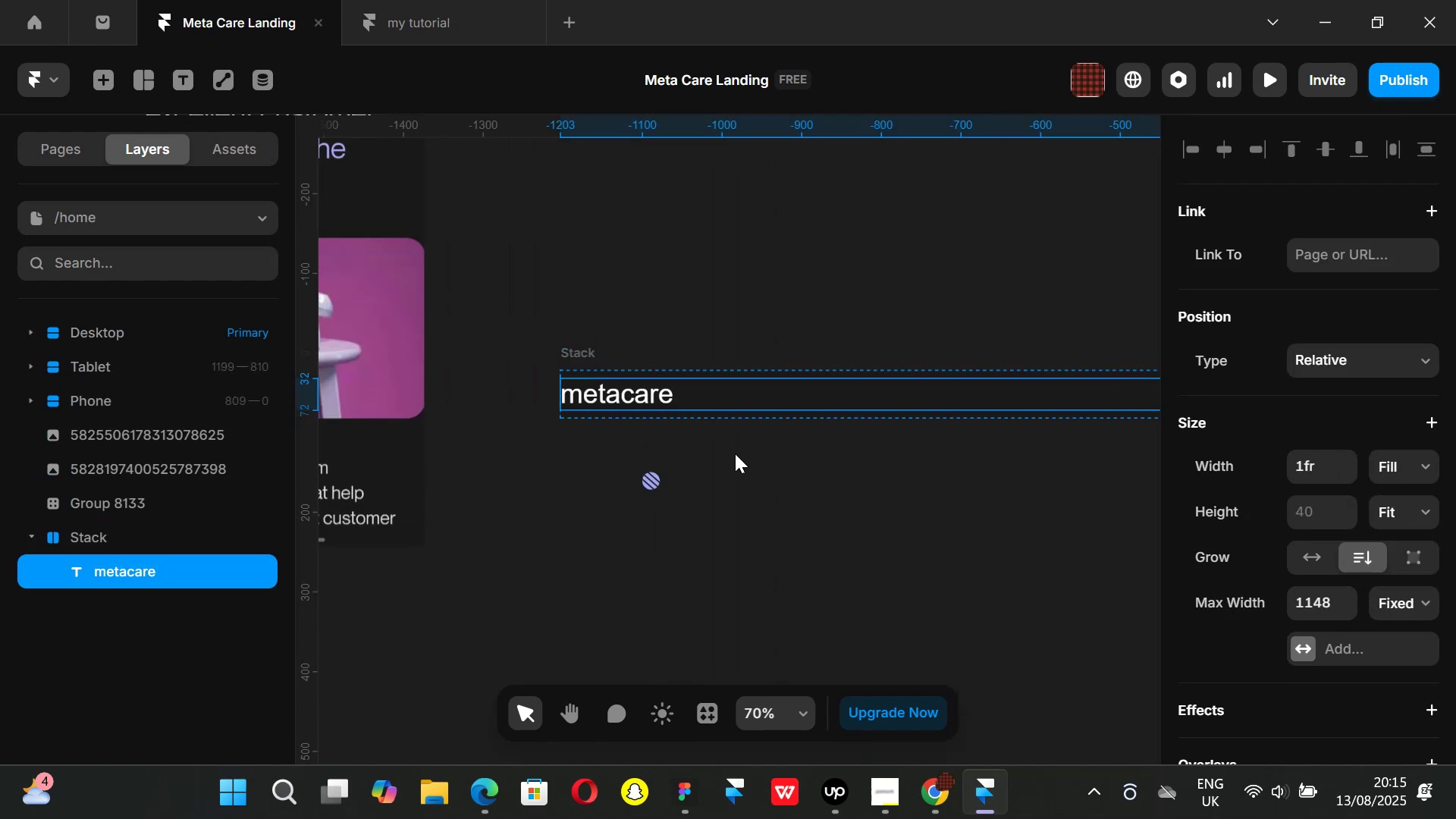 
scroll: coordinate [735, 453], scroll_direction: down, amount: 2.0
 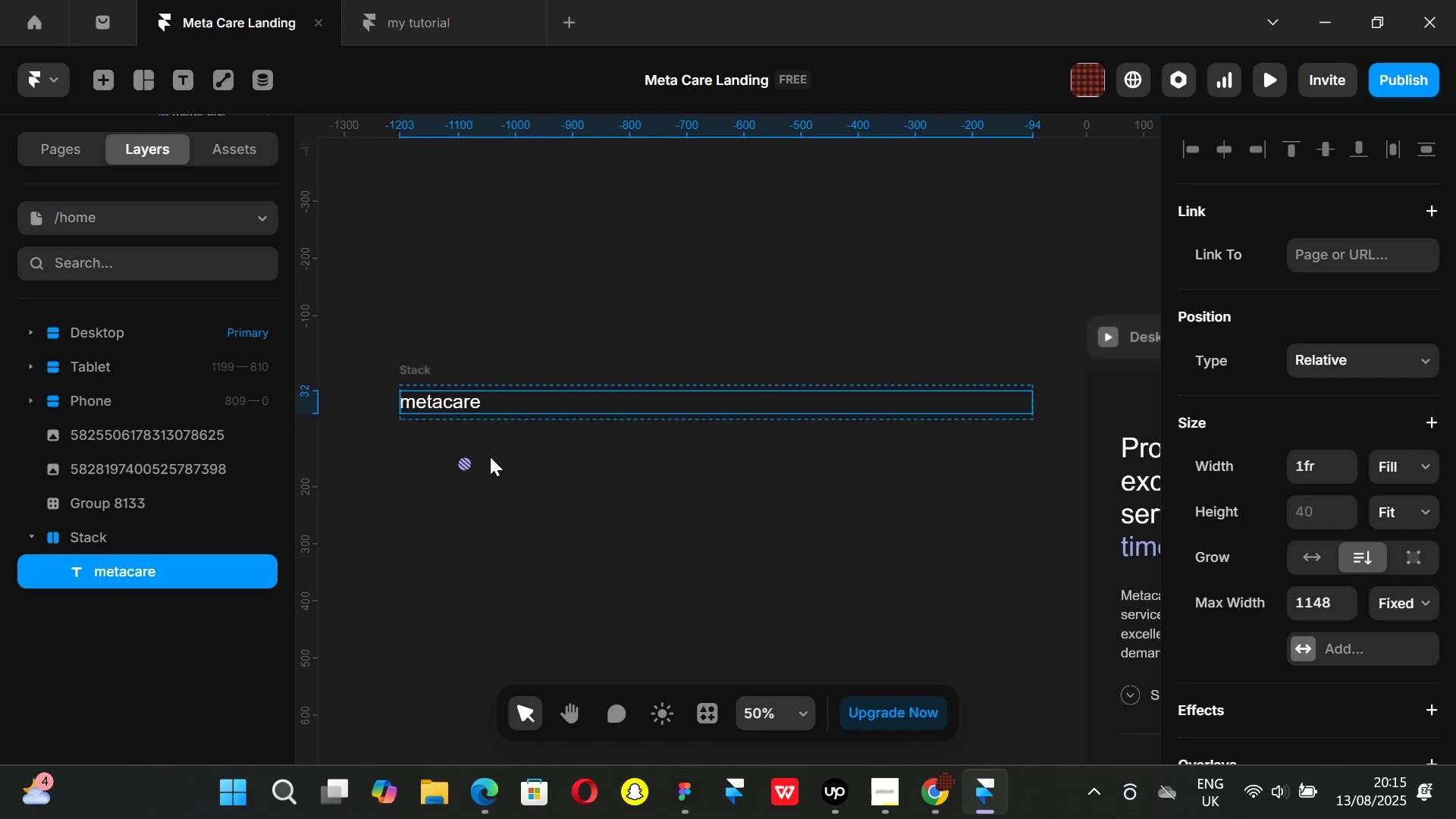 
left_click([466, 463])
 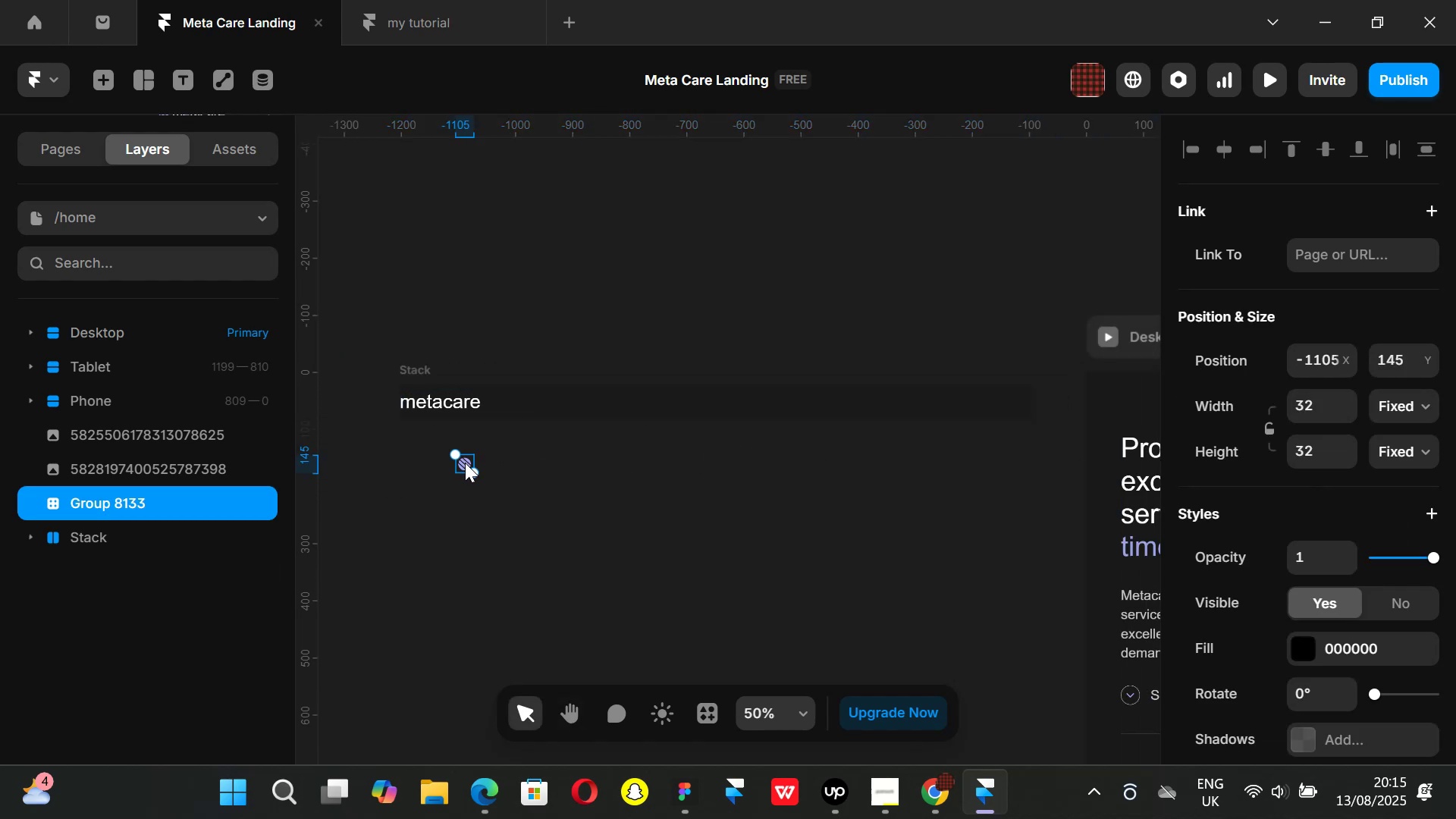 
key(Control+ControlLeft)
 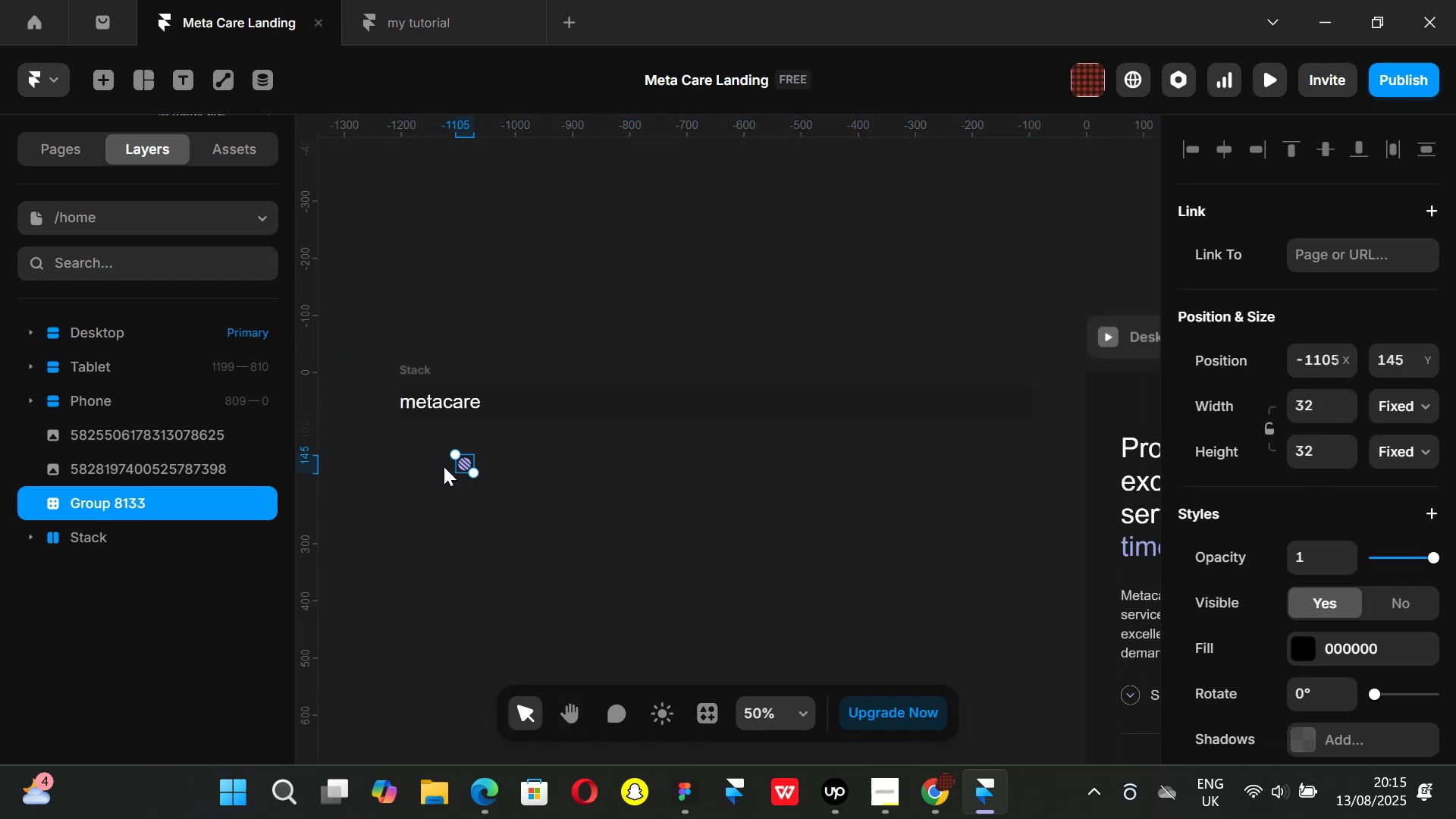 
scroll: coordinate [444, 466], scroll_direction: up, amount: 1.0
 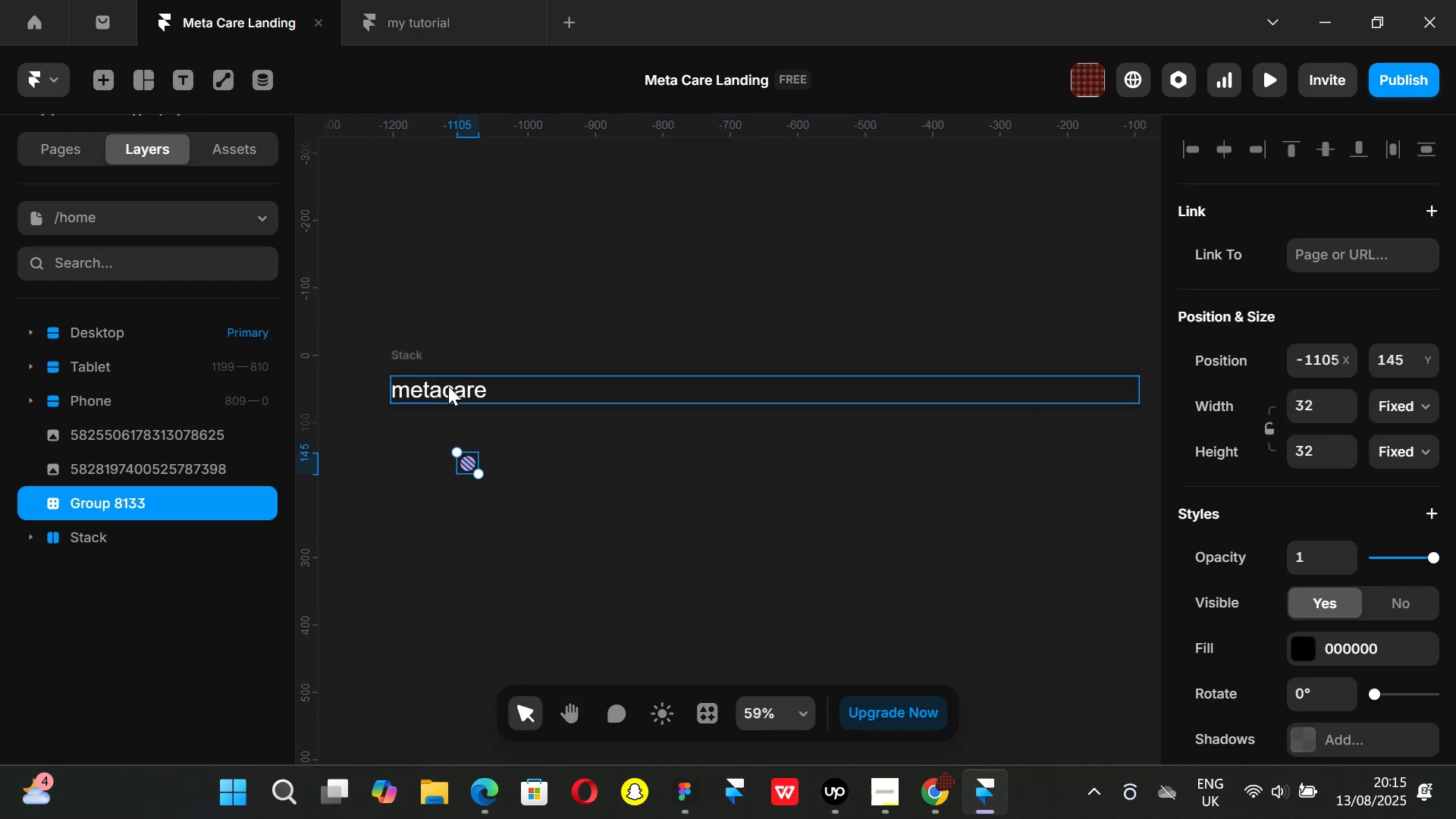 
left_click([448, 386])
 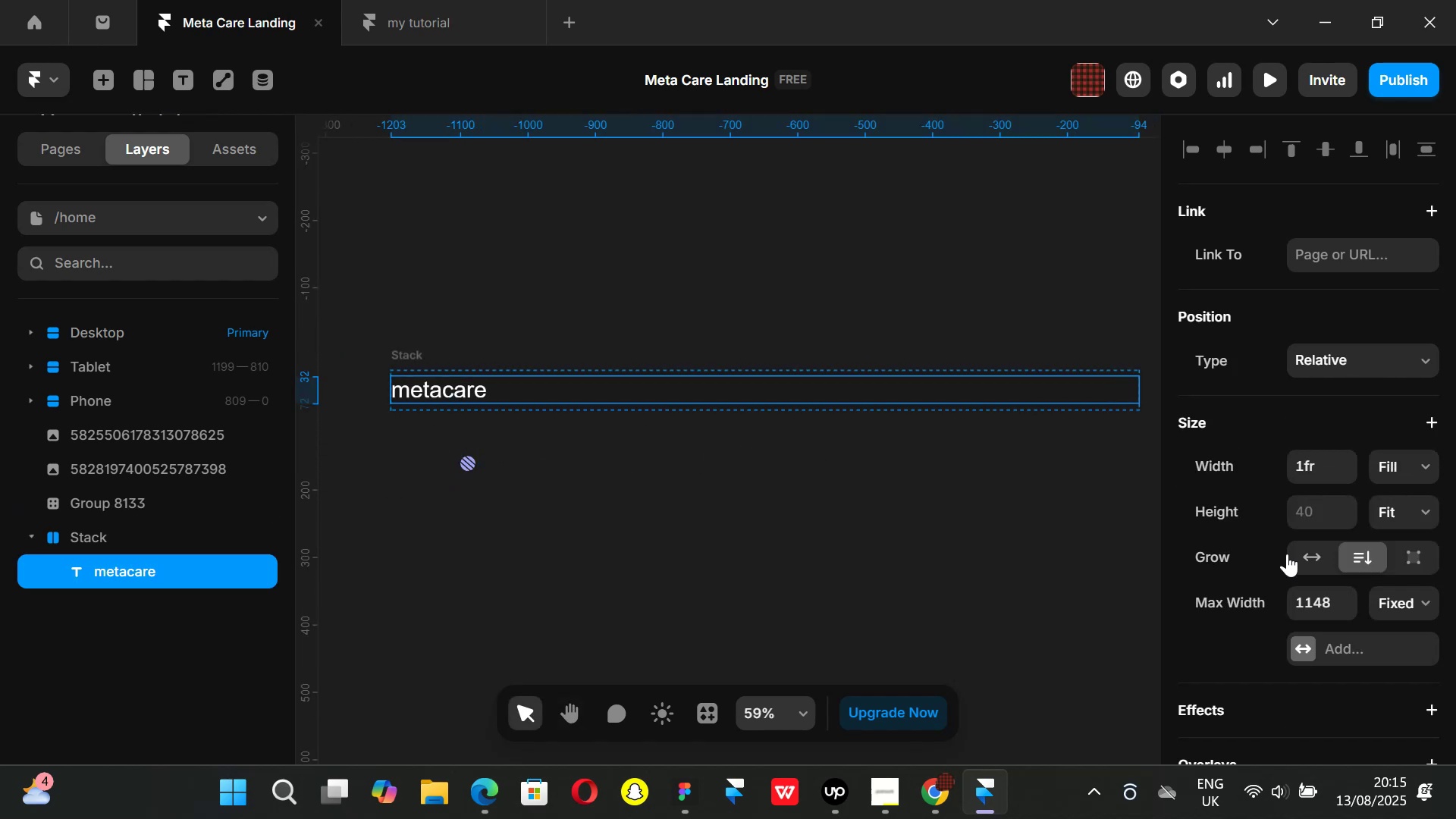 
scroll: coordinate [1321, 573], scroll_direction: down, amount: 8.0
 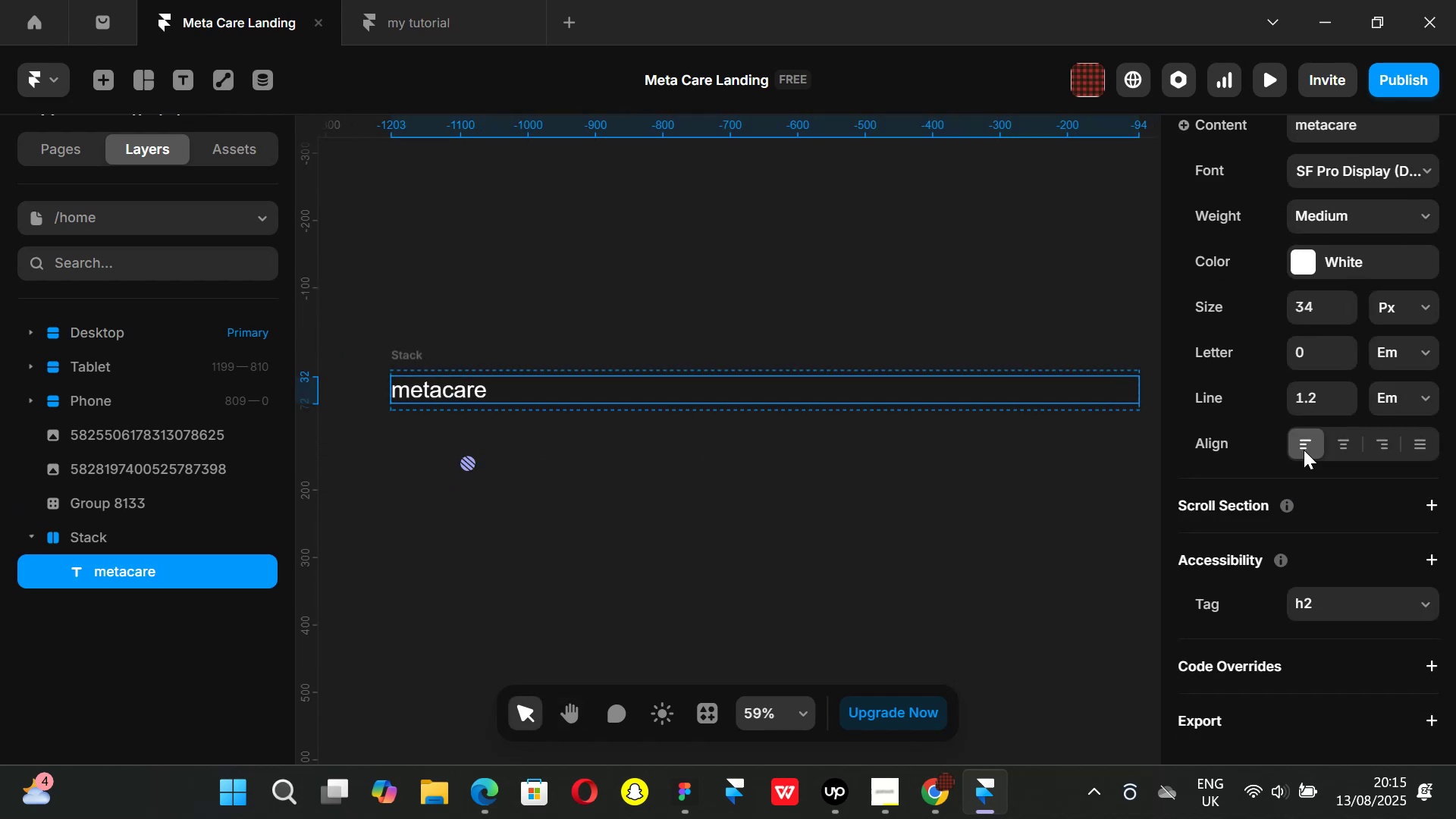 
scroll: coordinate [1307, 437], scroll_direction: up, amount: 1.0
 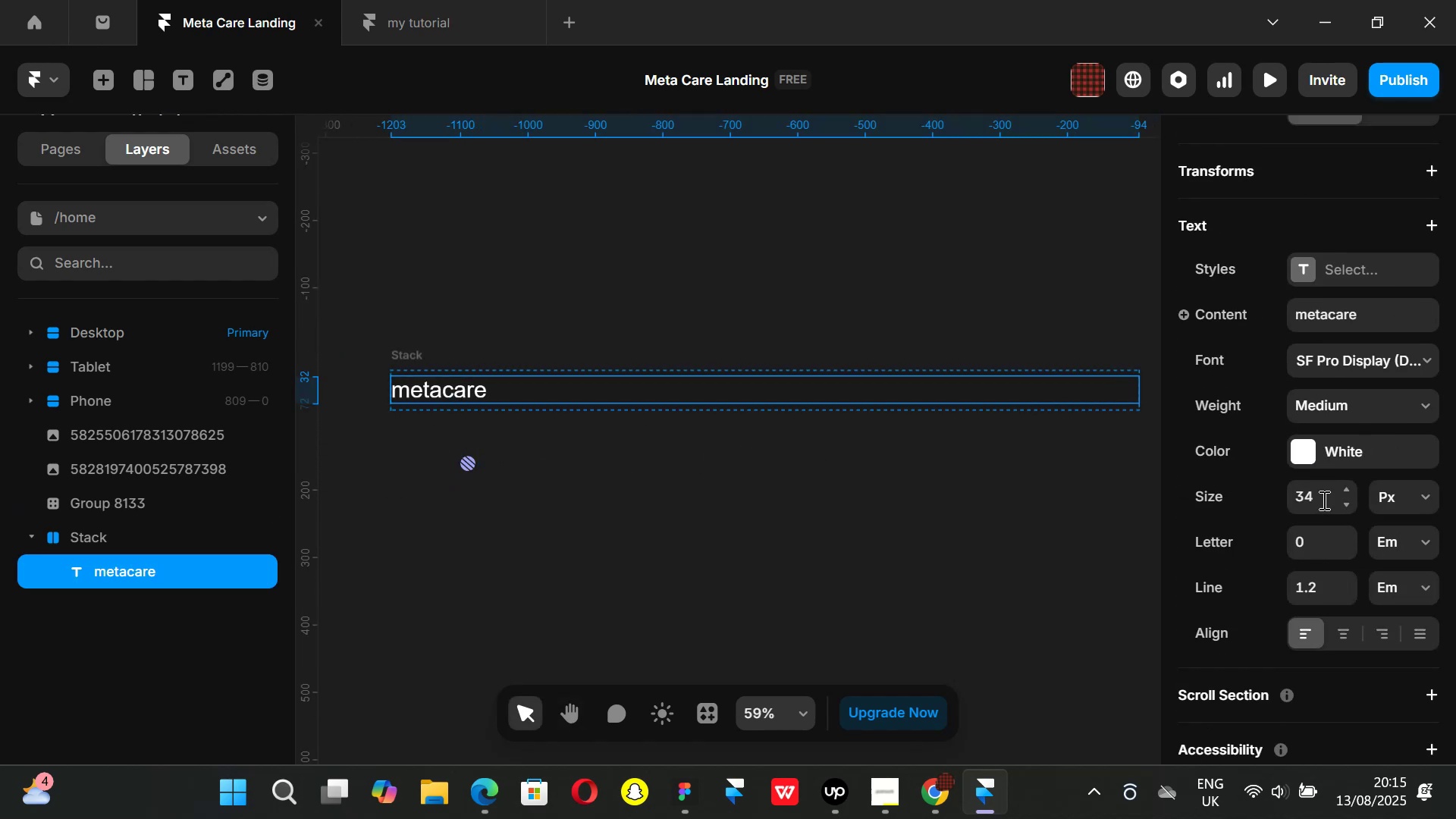 
left_click([1321, 498])
 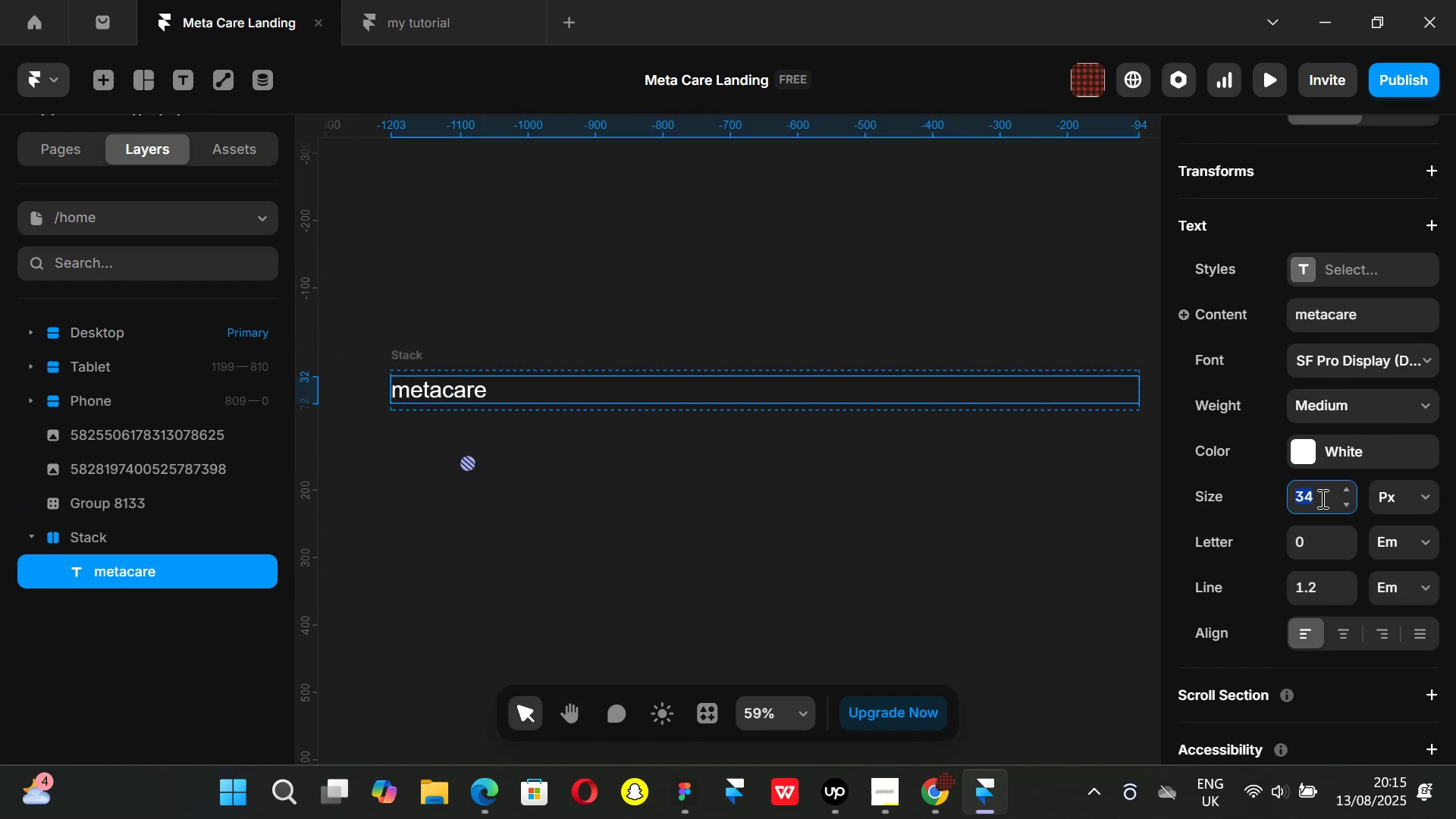 
type(28)
 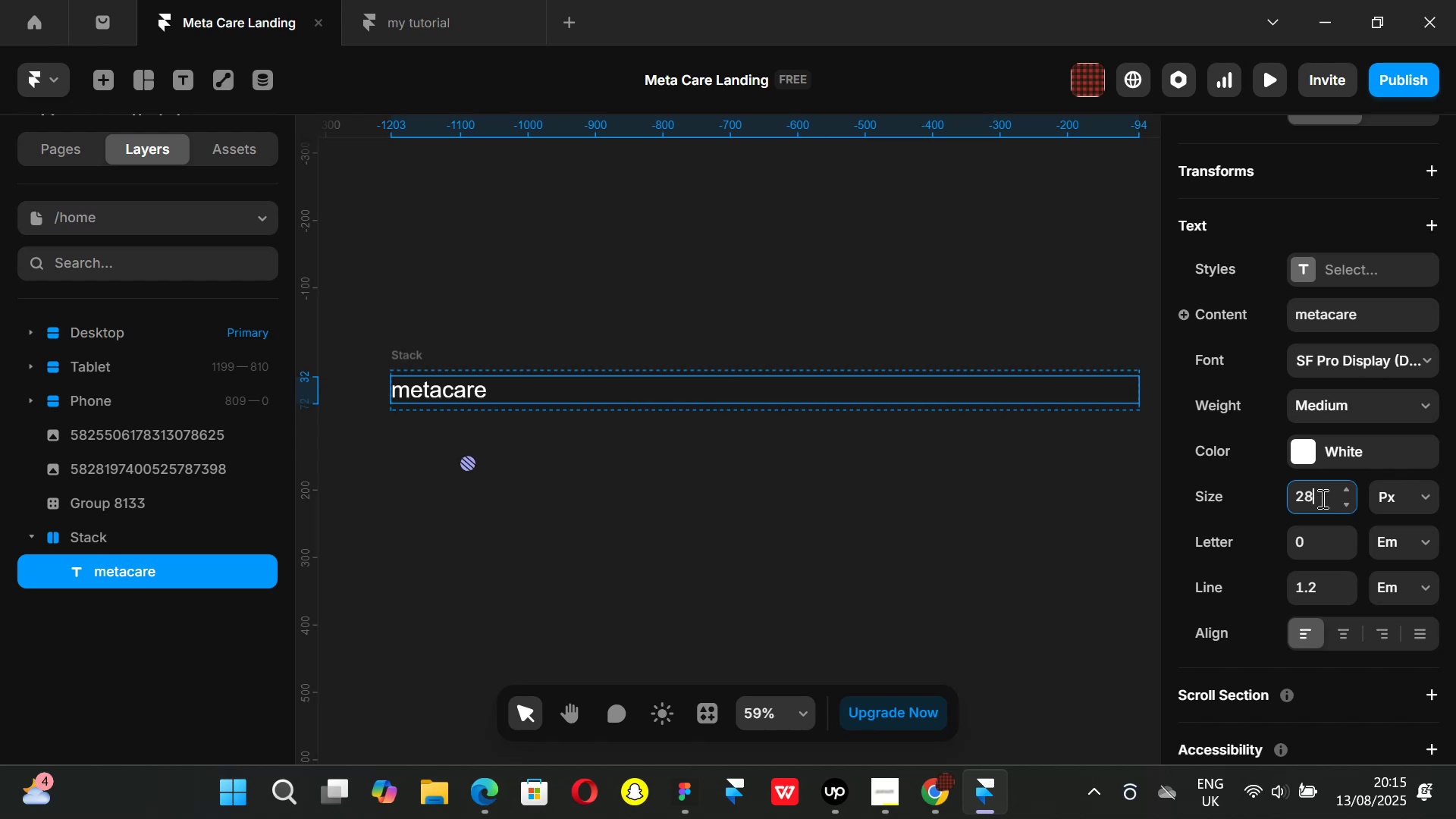 
key(Enter)
 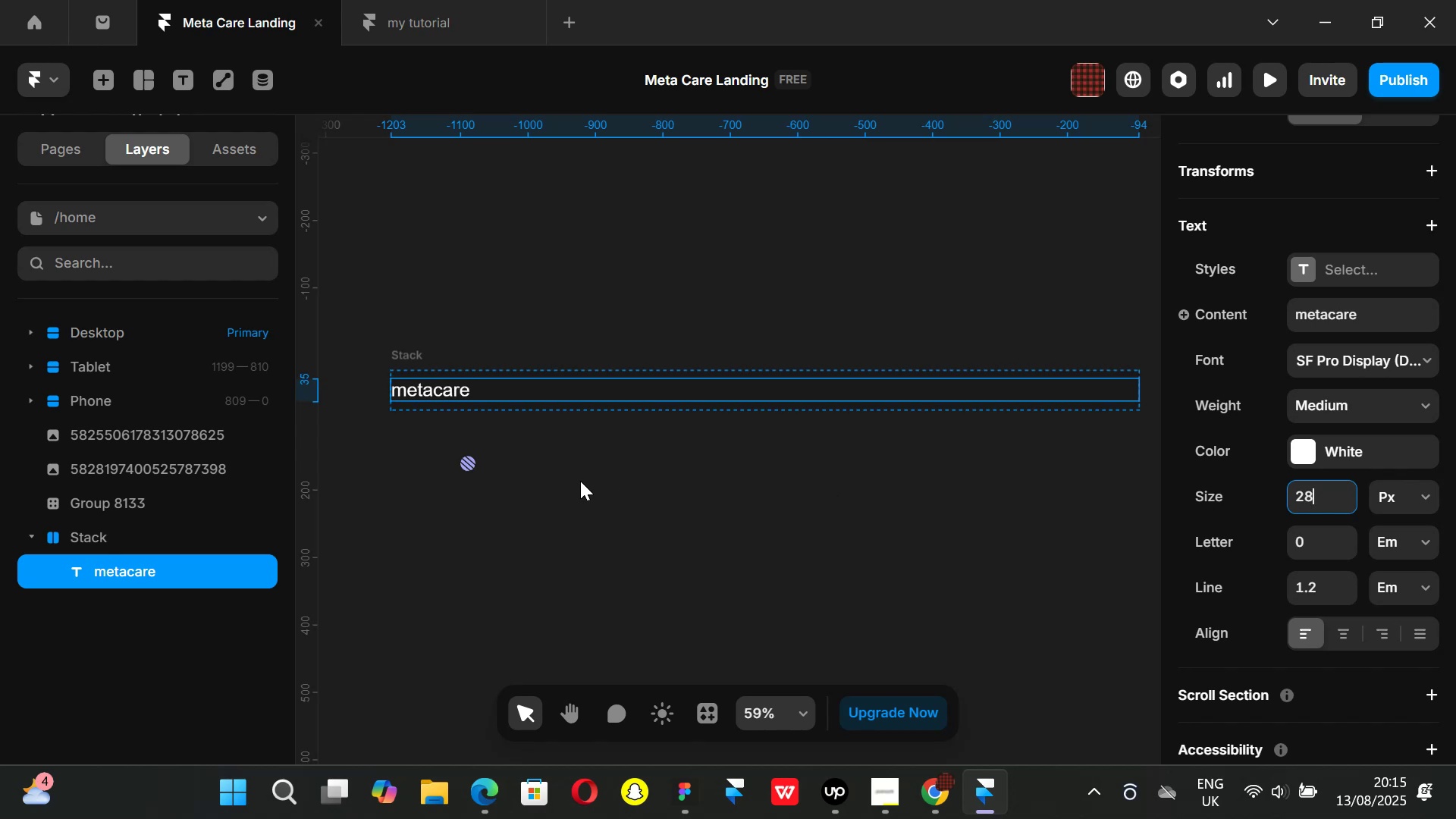 
wait(13.73)
 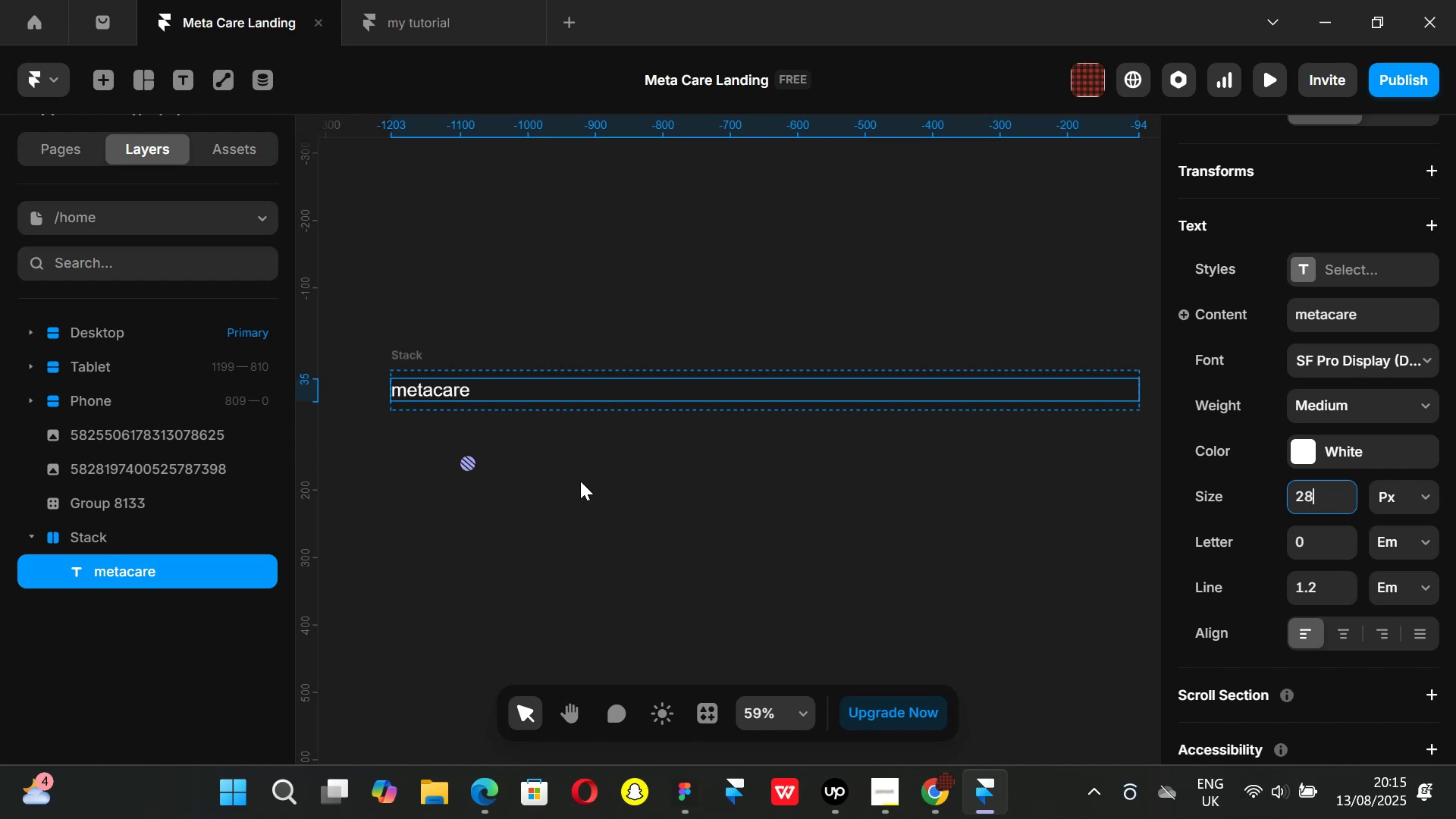 
left_click([929, 780])
 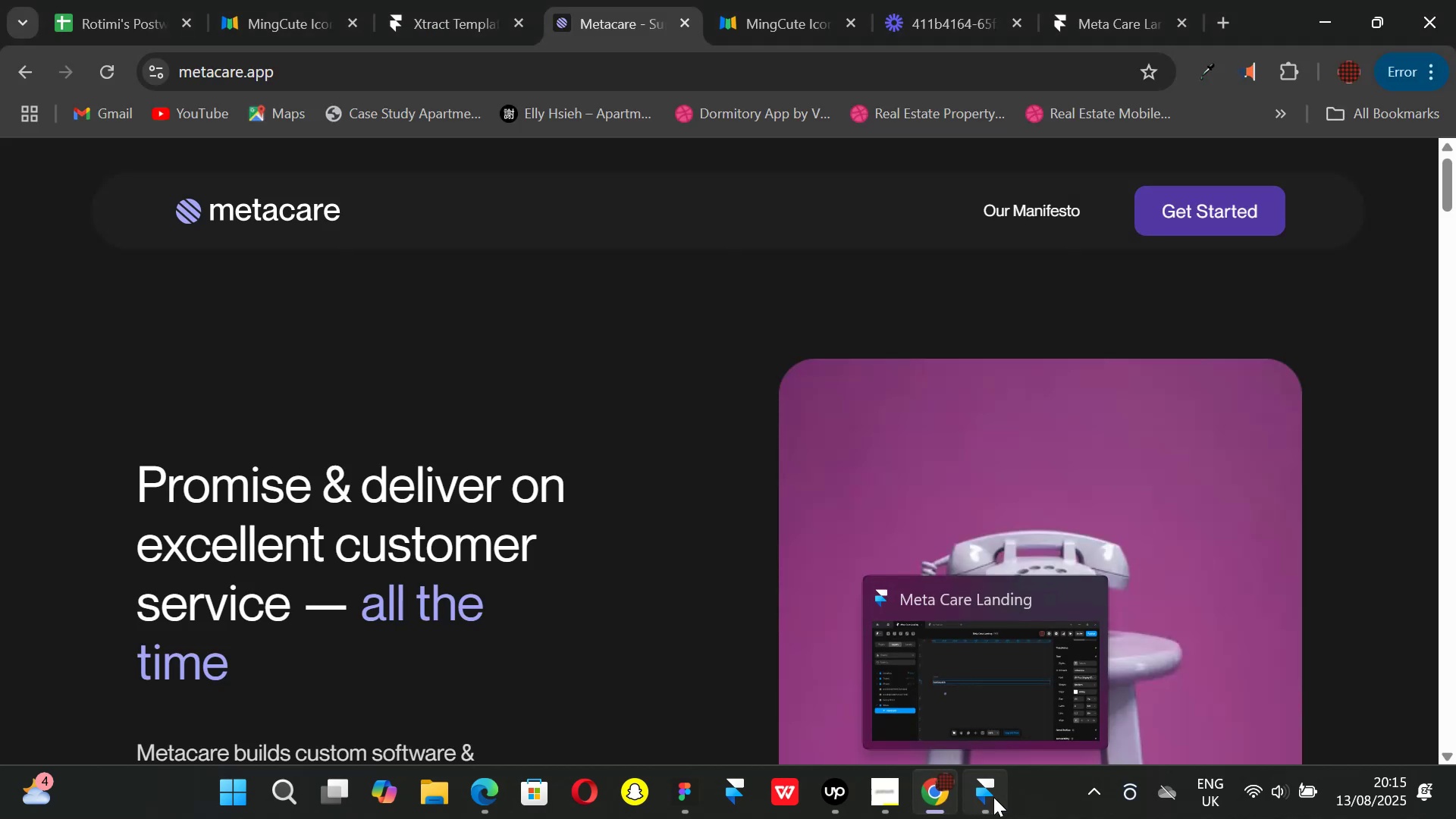 
left_click([993, 797])
 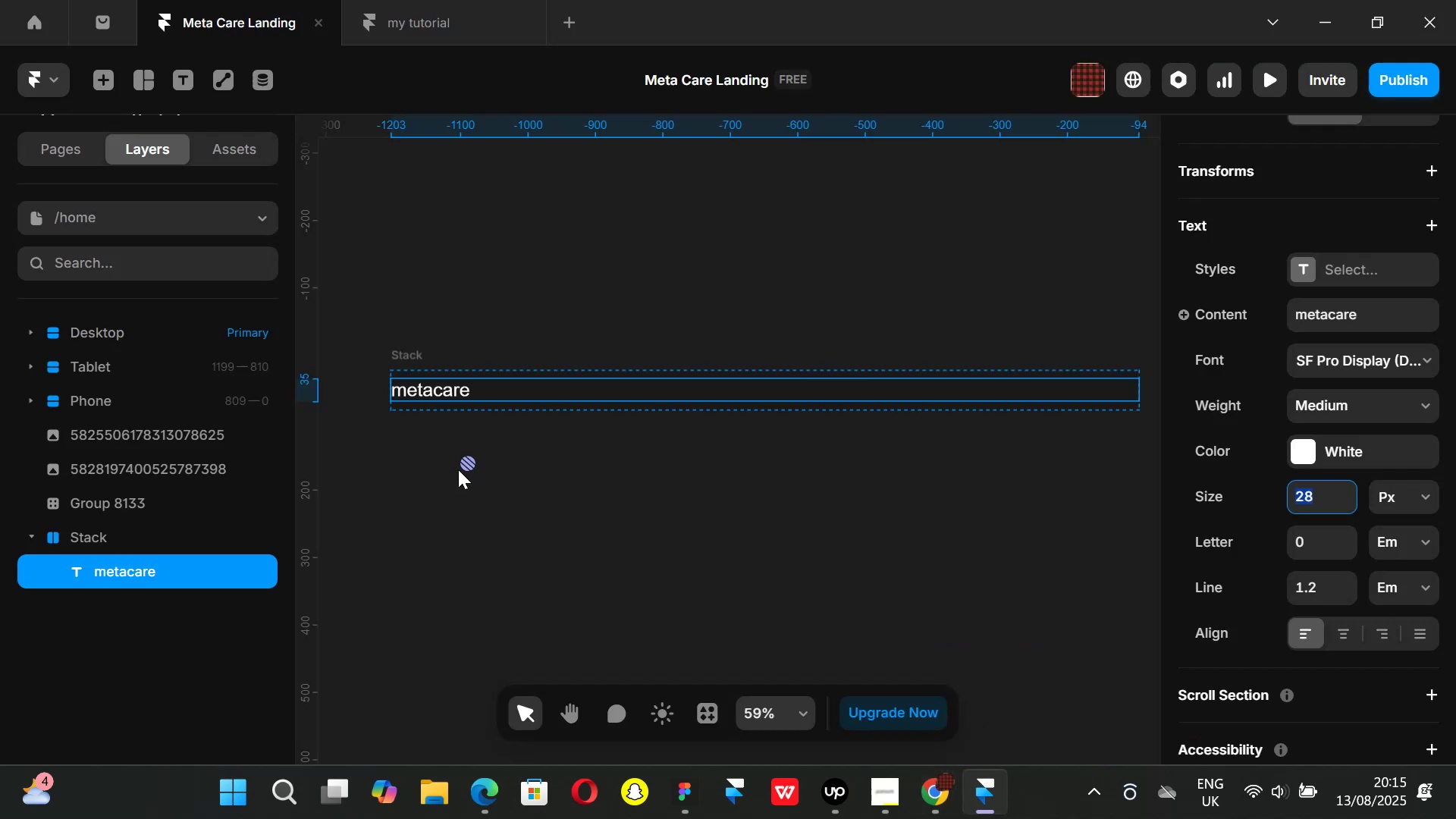 
left_click([460, 466])
 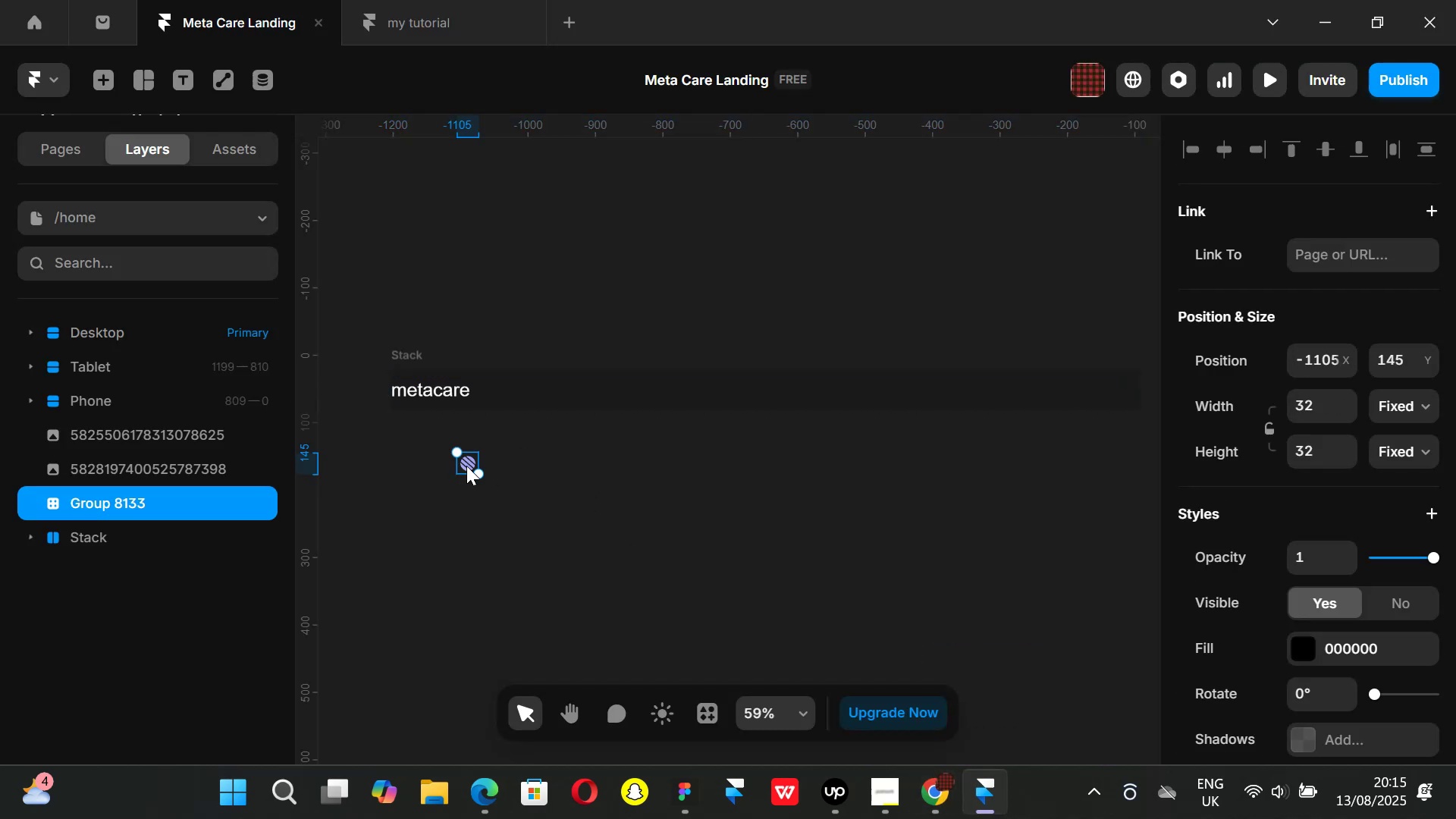 
left_click_drag(start_coordinate=[466, 466], to_coordinate=[485, 388])
 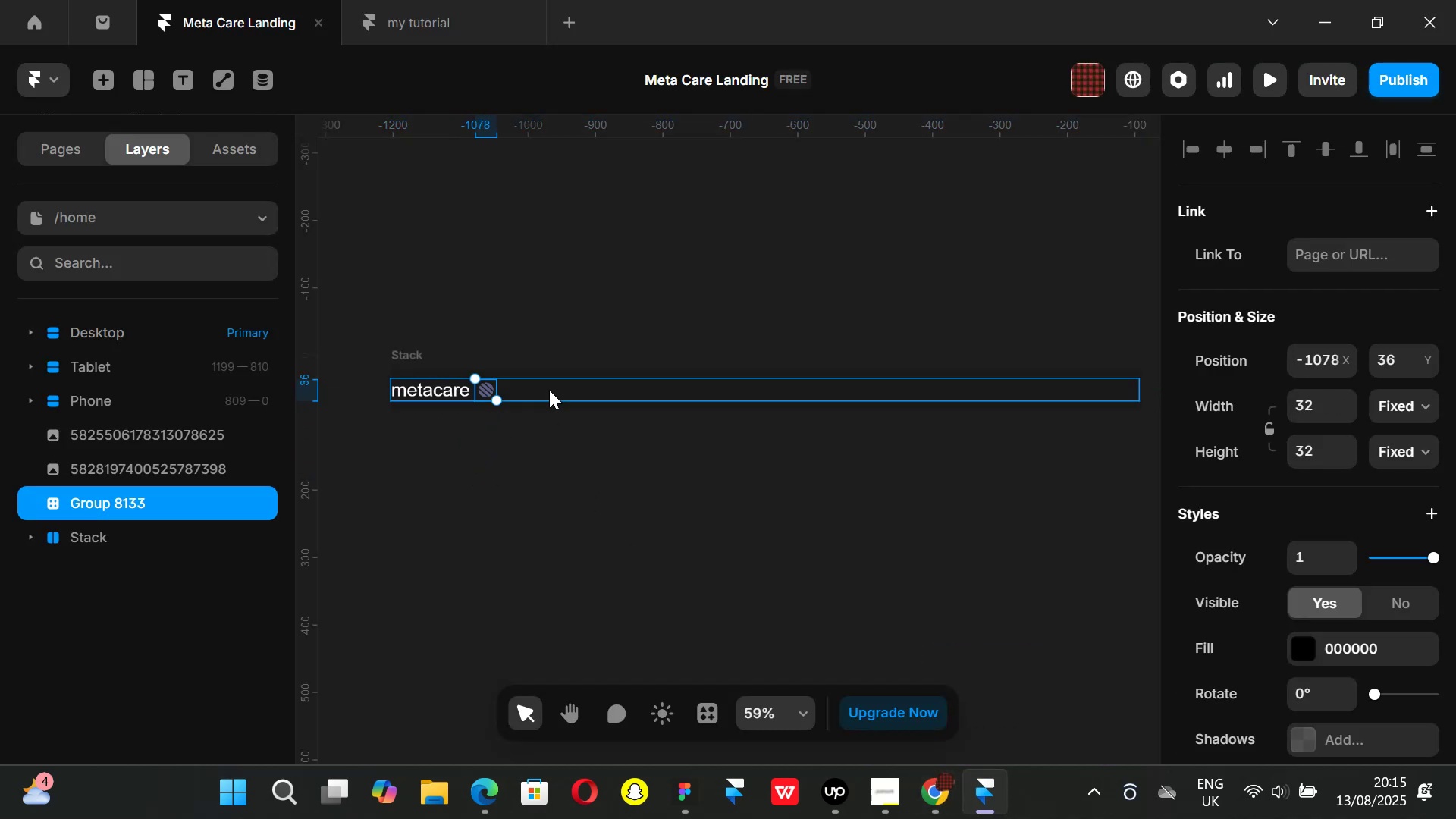 
left_click([548, 387])
 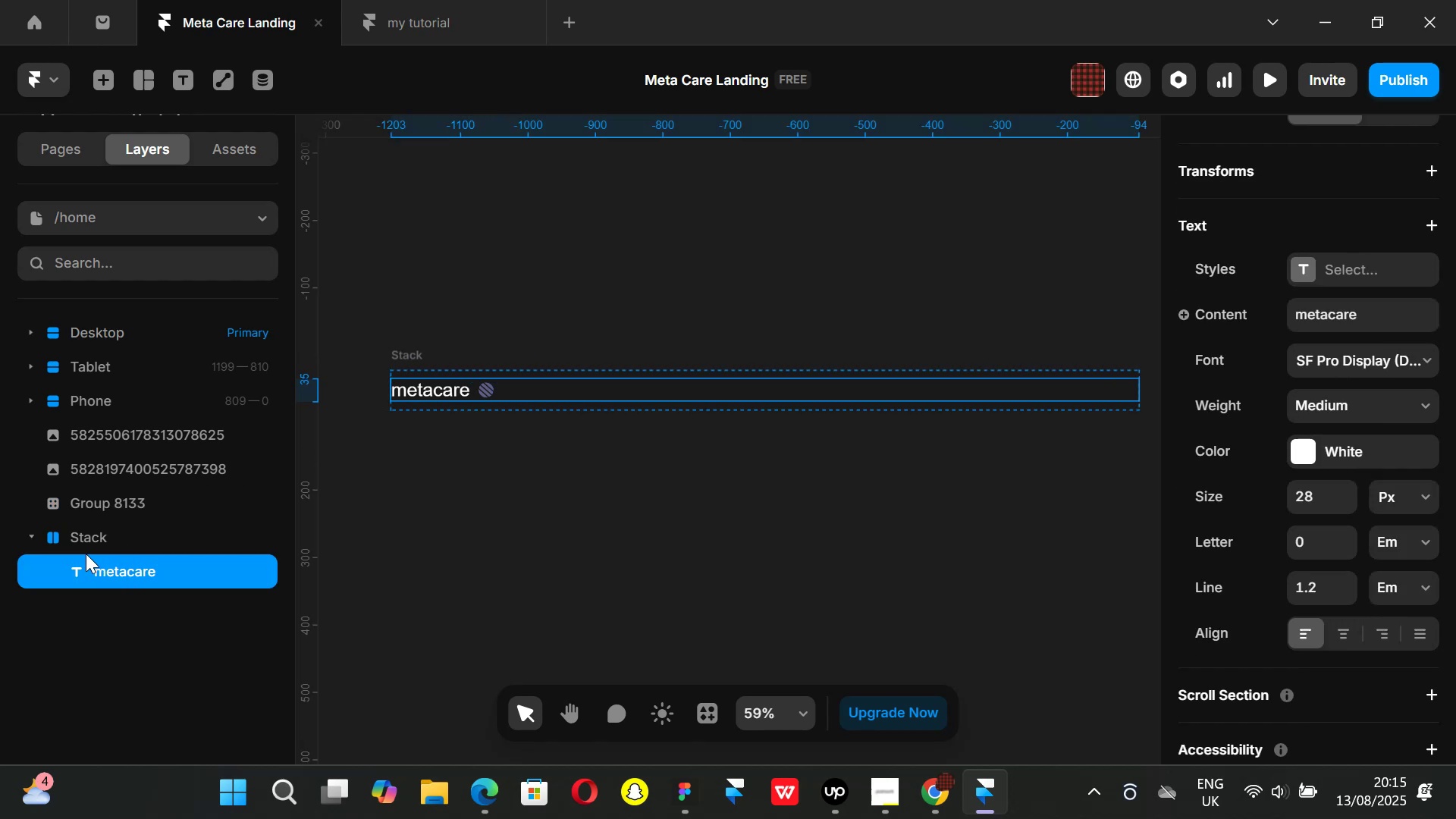 
left_click([81, 536])
 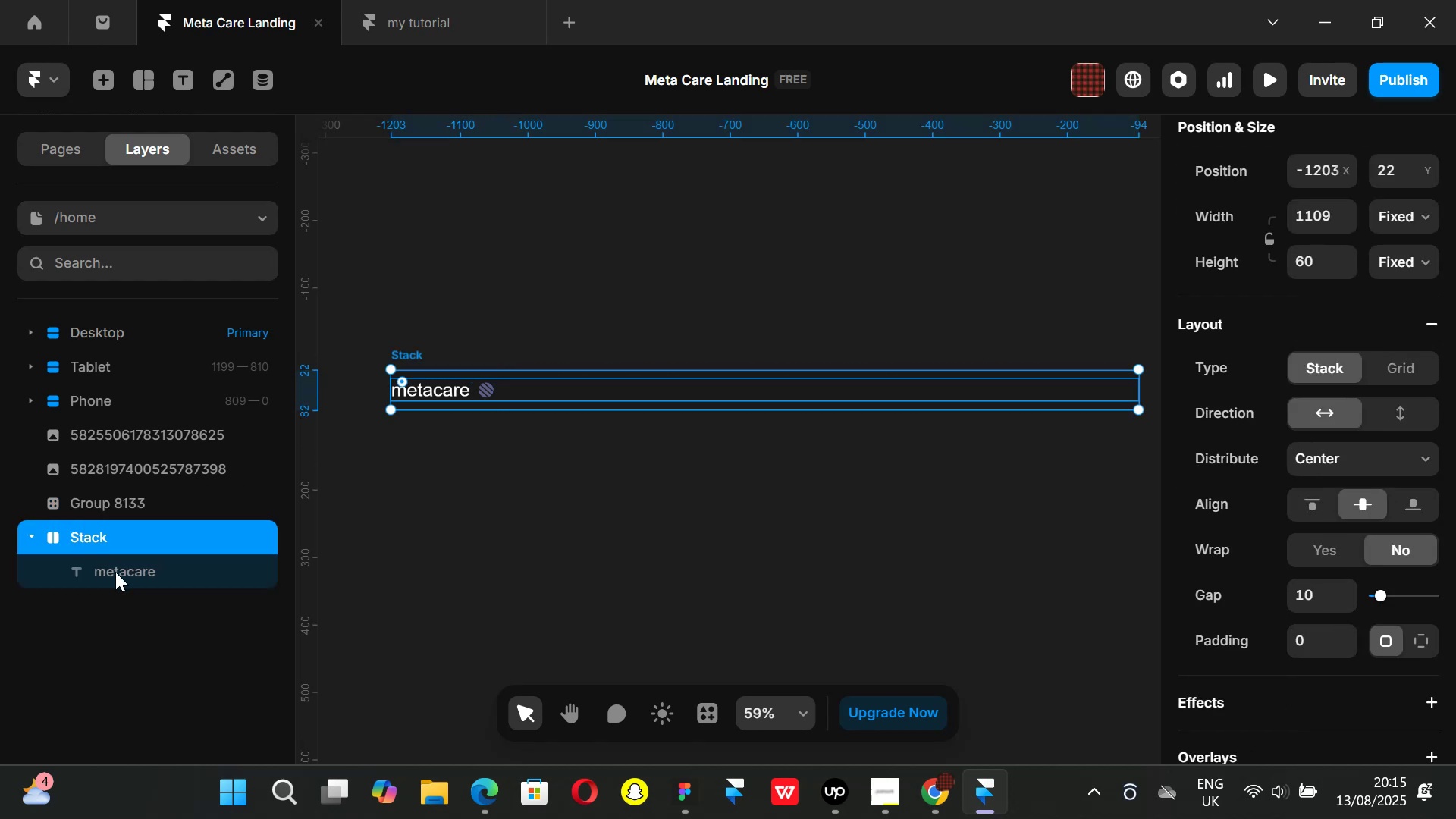 
left_click([115, 572])
 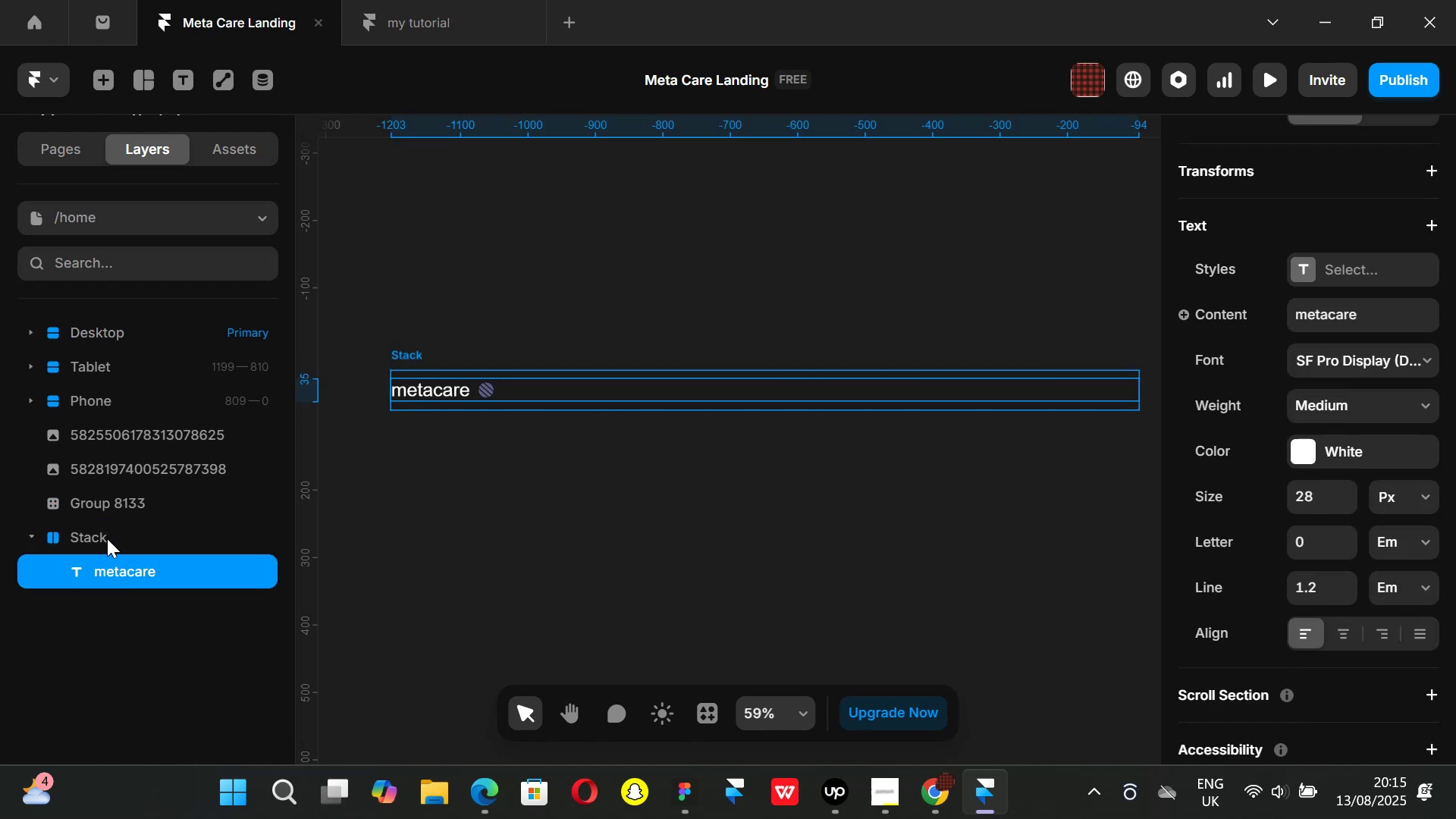 
left_click([107, 538])
 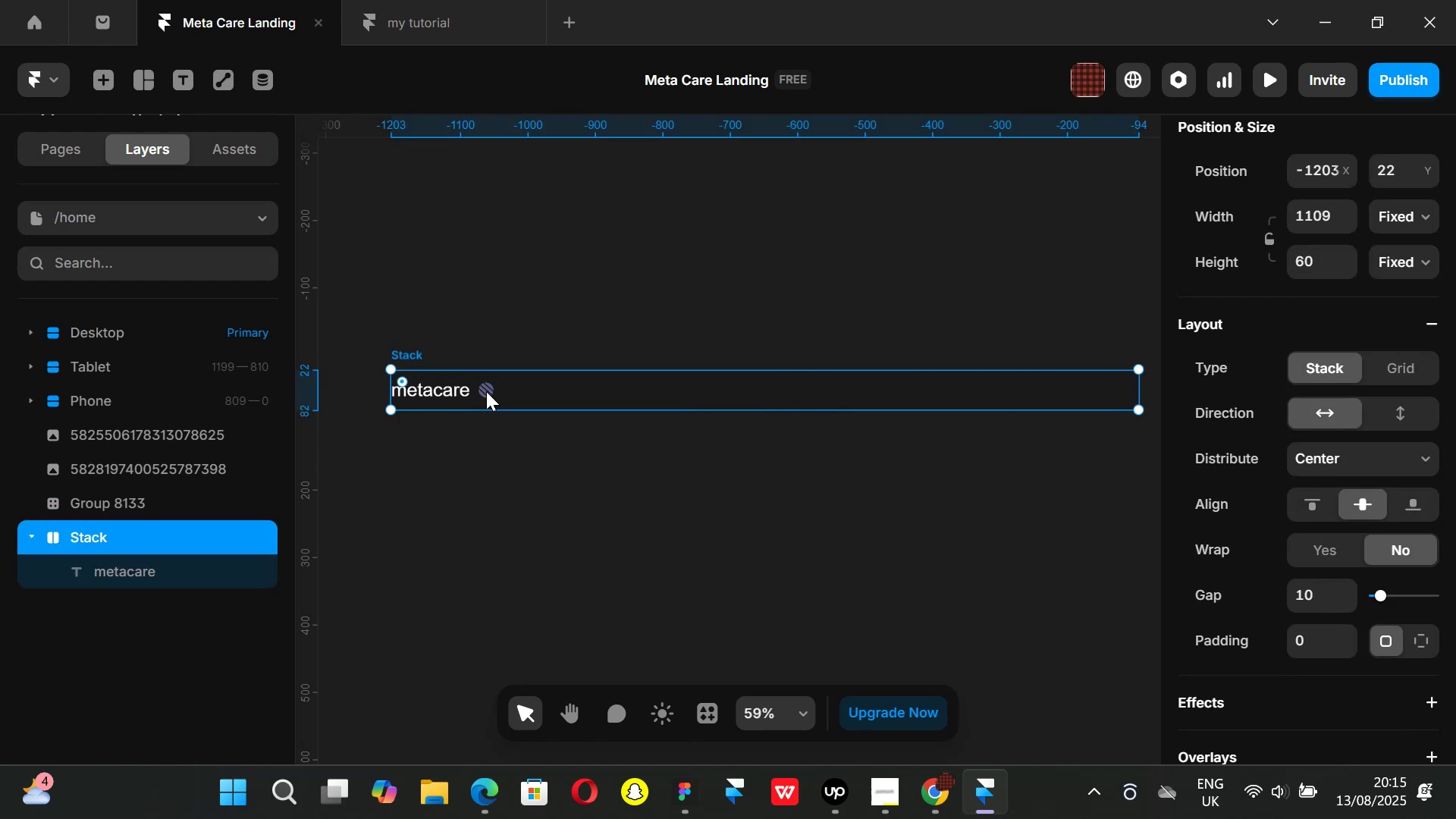 
left_click_drag(start_coordinate=[497, 502], to_coordinate=[498, 492])
 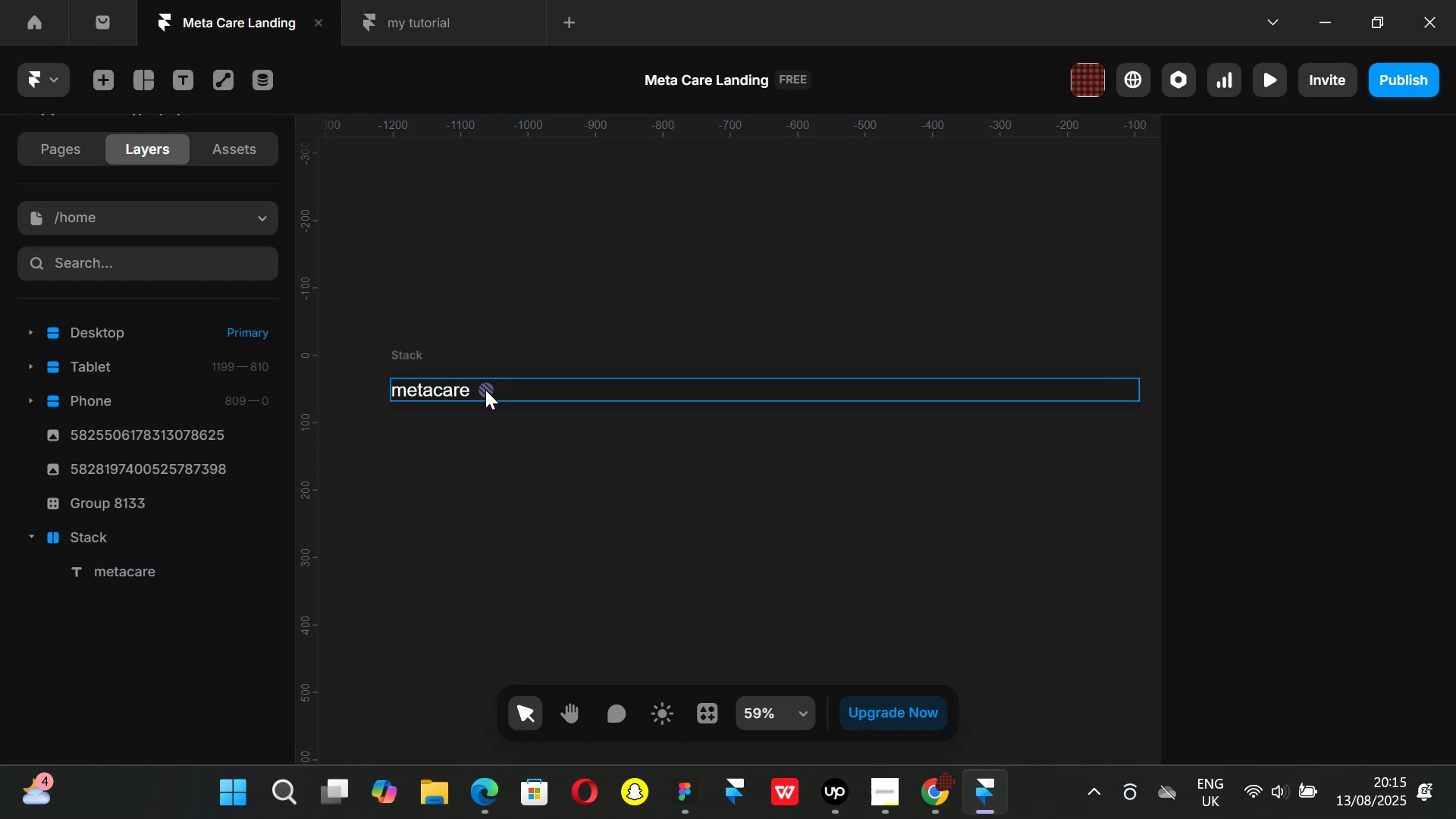 
left_click([485, 390])
 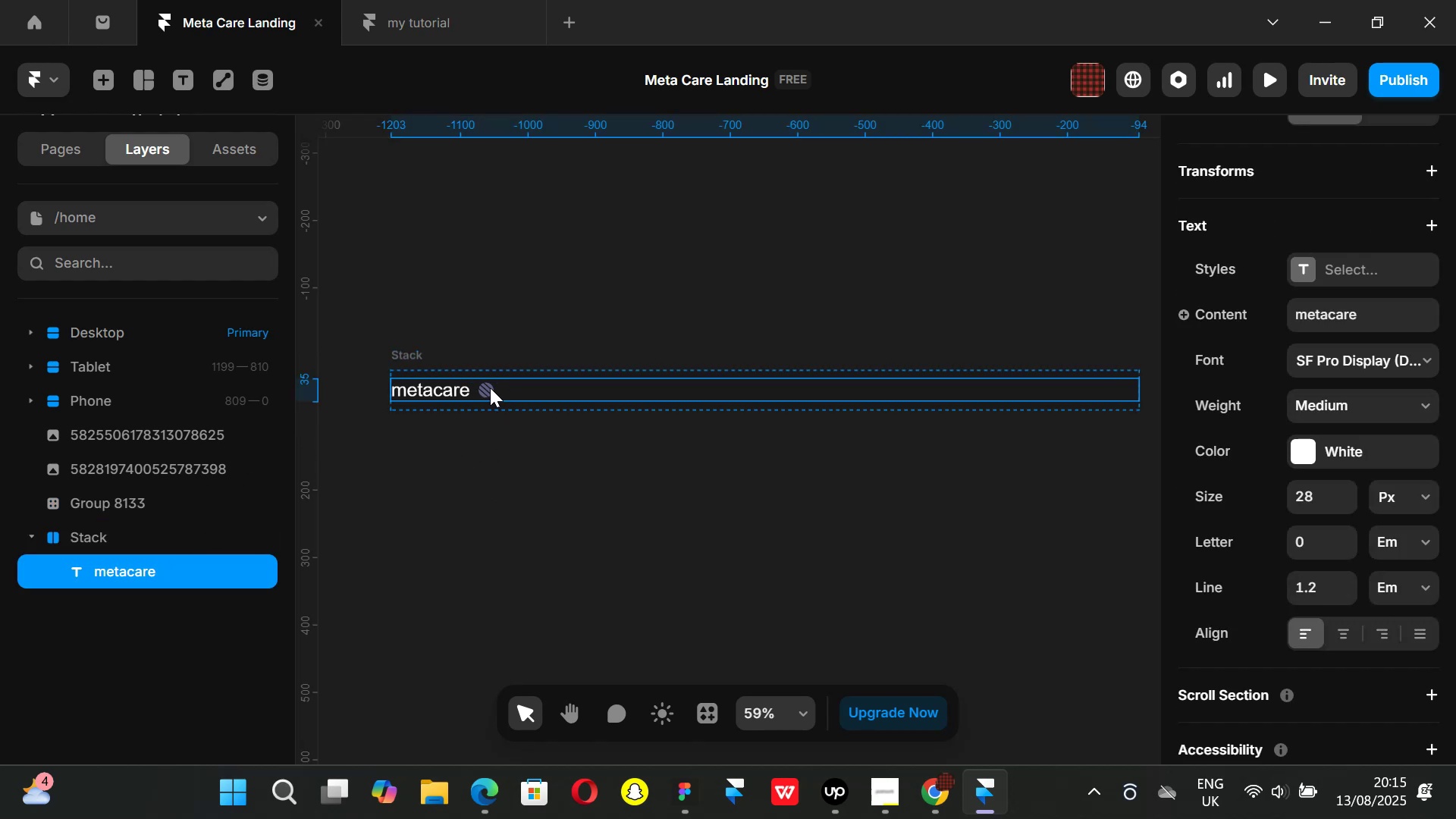 
double_click([489, 388])
 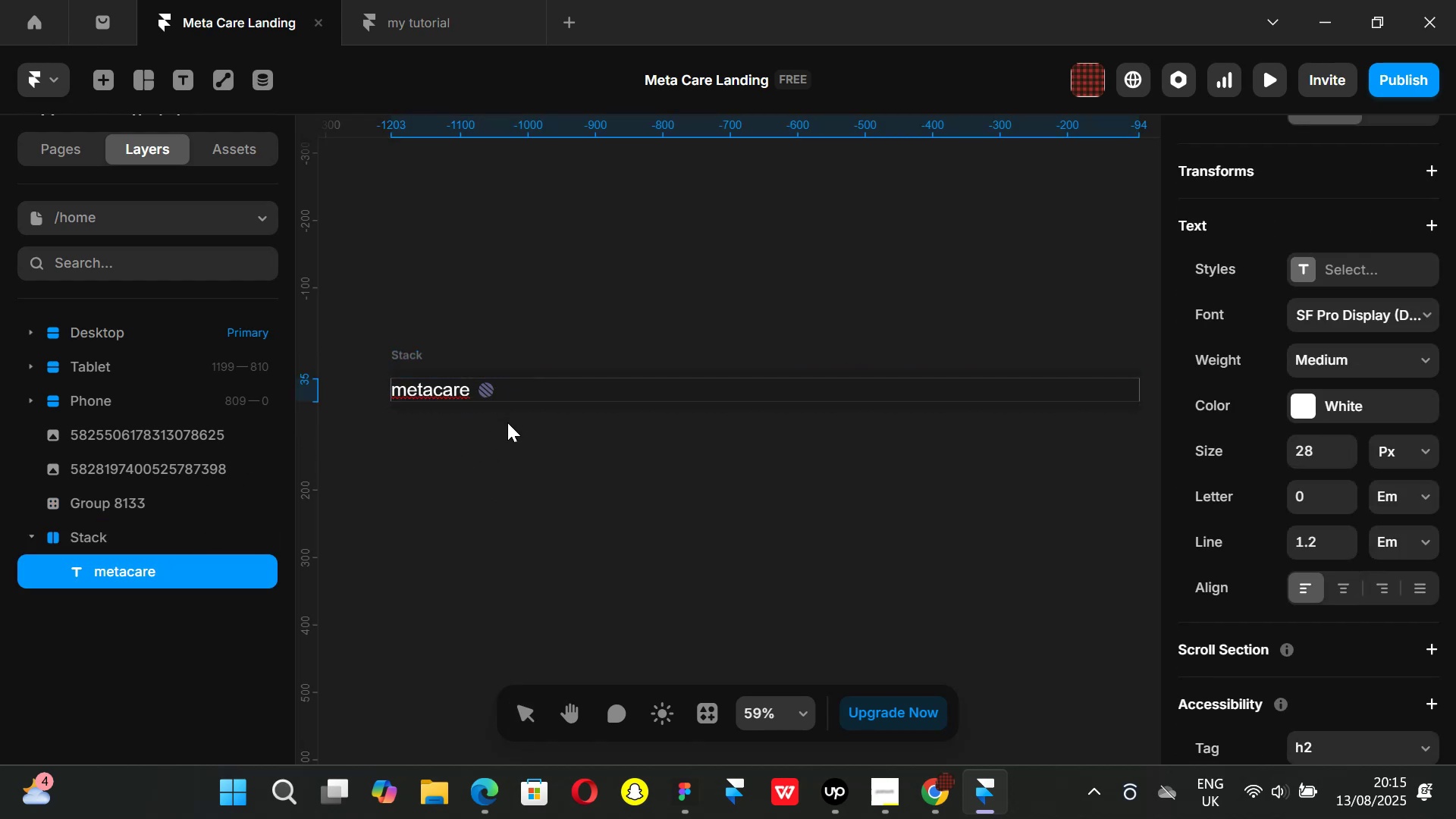 
left_click([501, 438])
 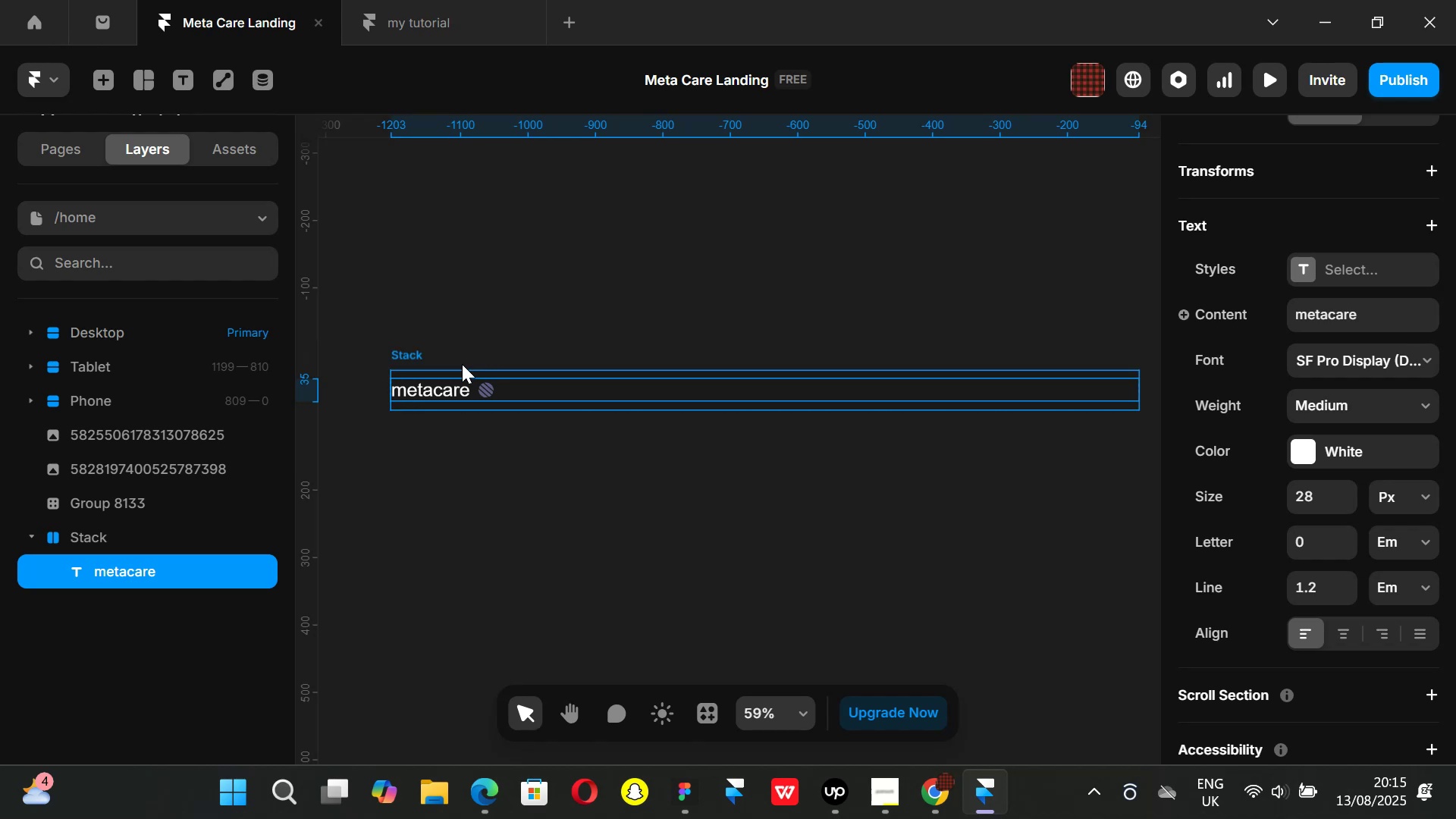 
key(Control+ControlLeft)
 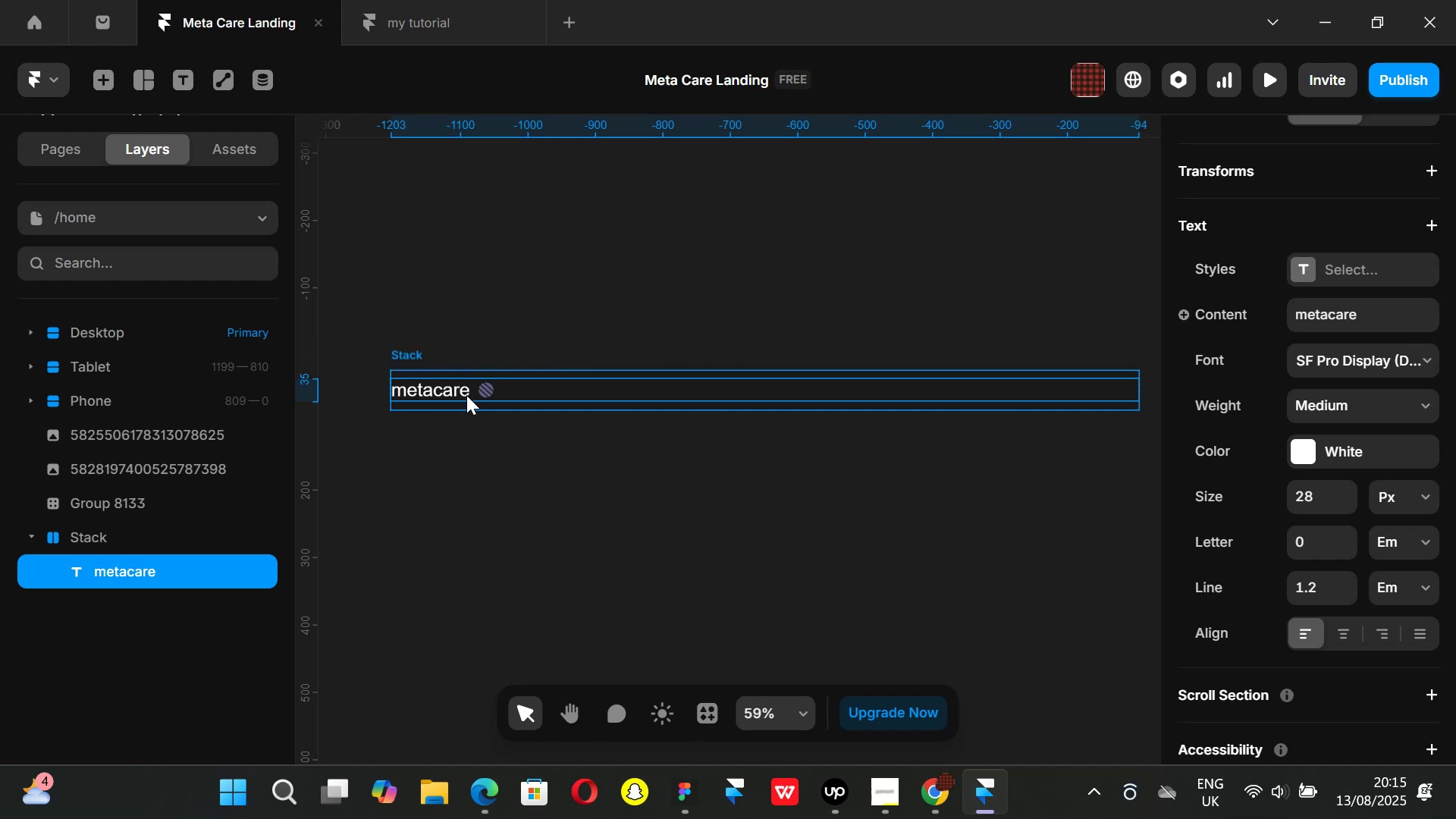 
key(Control+Z)
 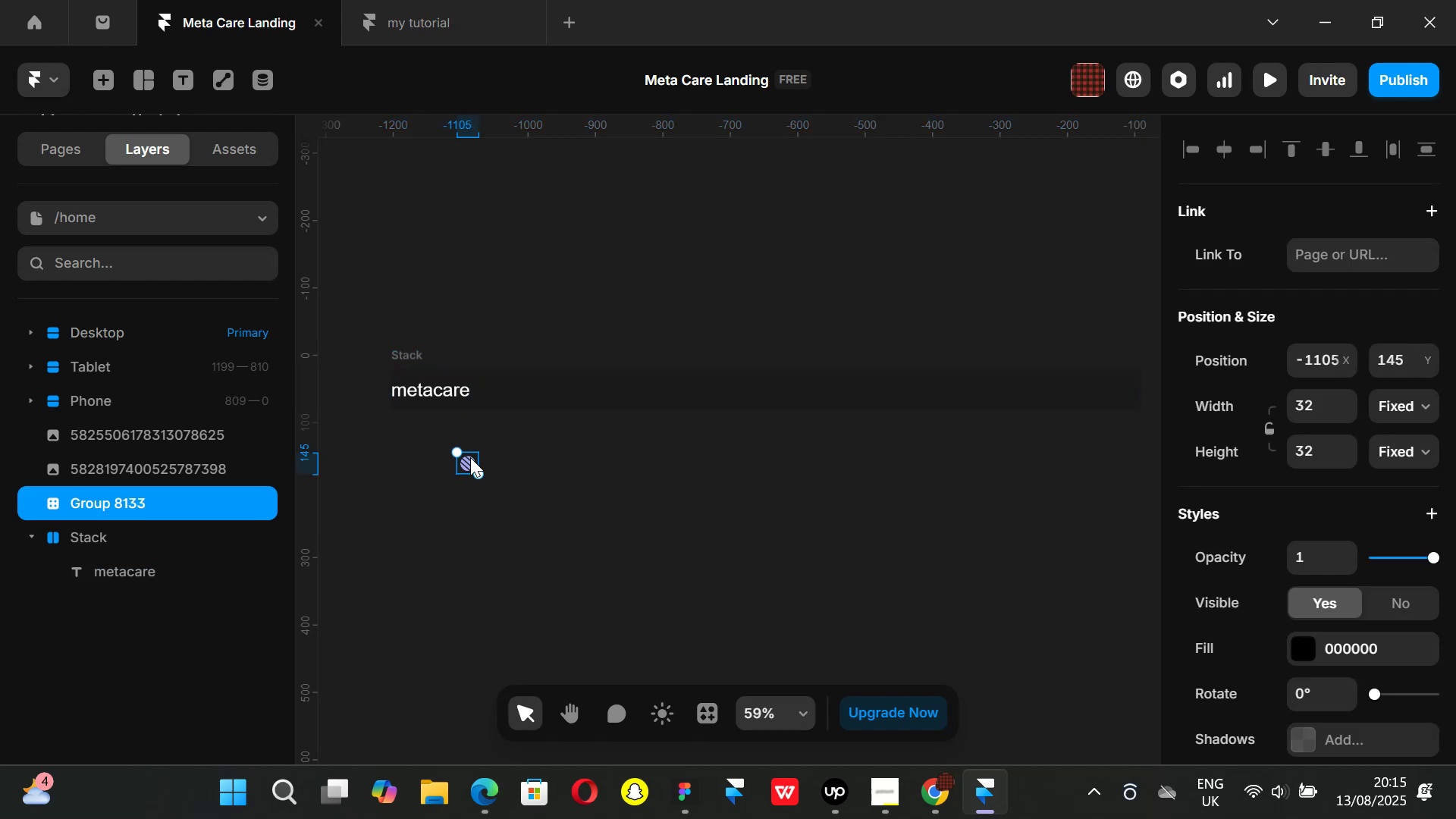 
left_click_drag(start_coordinate=[470, 458], to_coordinate=[484, 388])
 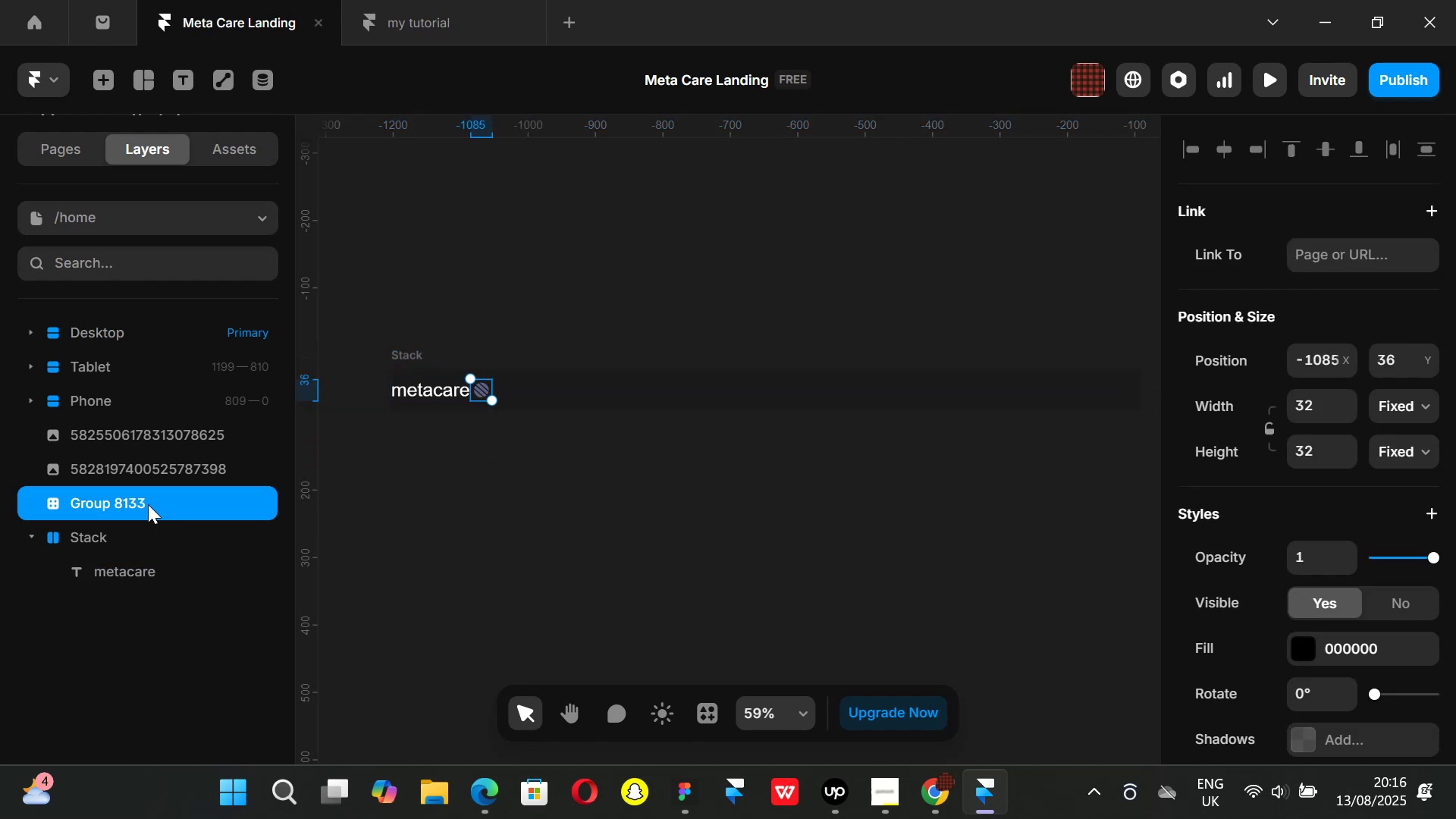 
left_click_drag(start_coordinate=[108, 494], to_coordinate=[111, 537])
 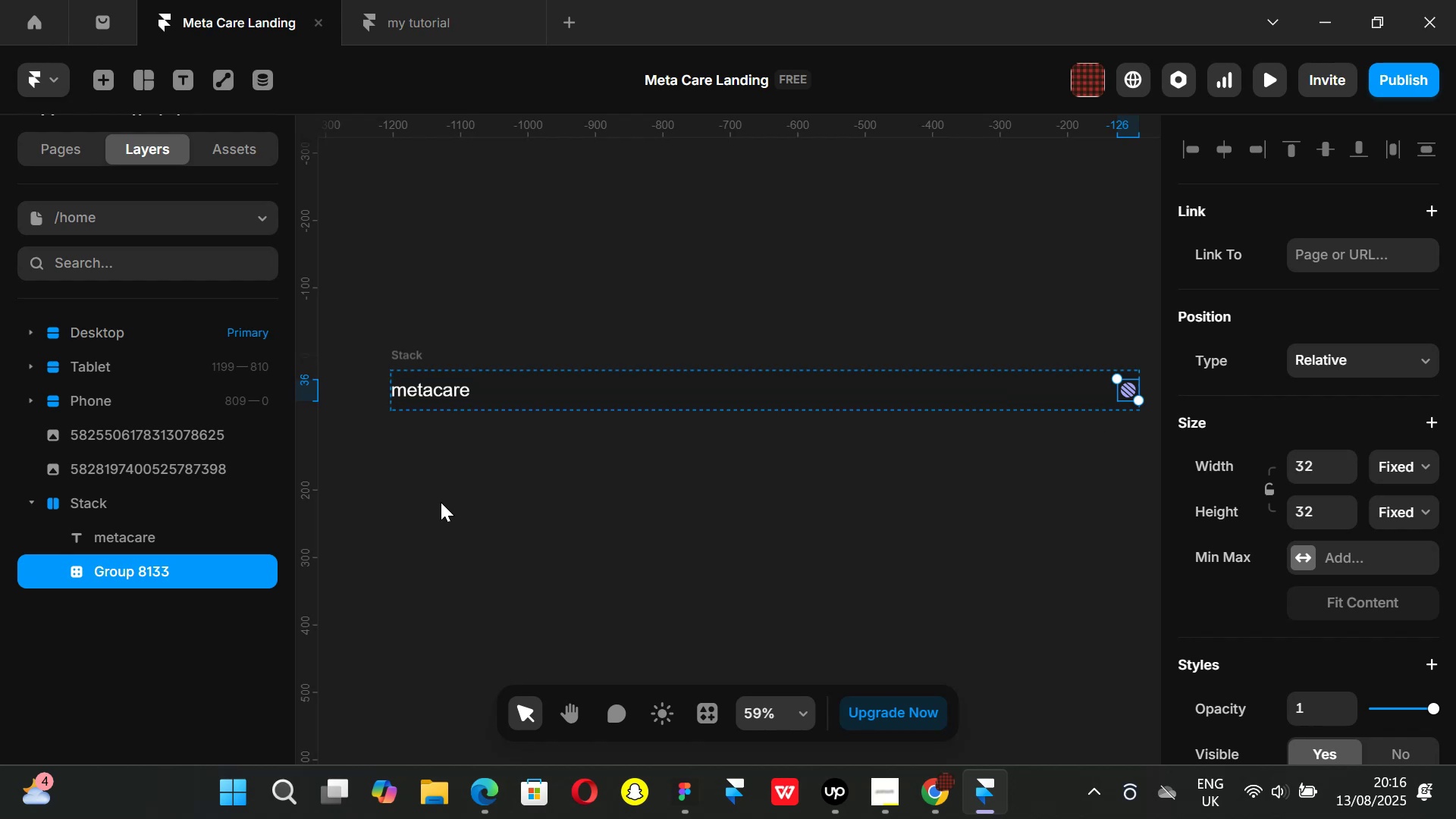 
wait(5.67)
 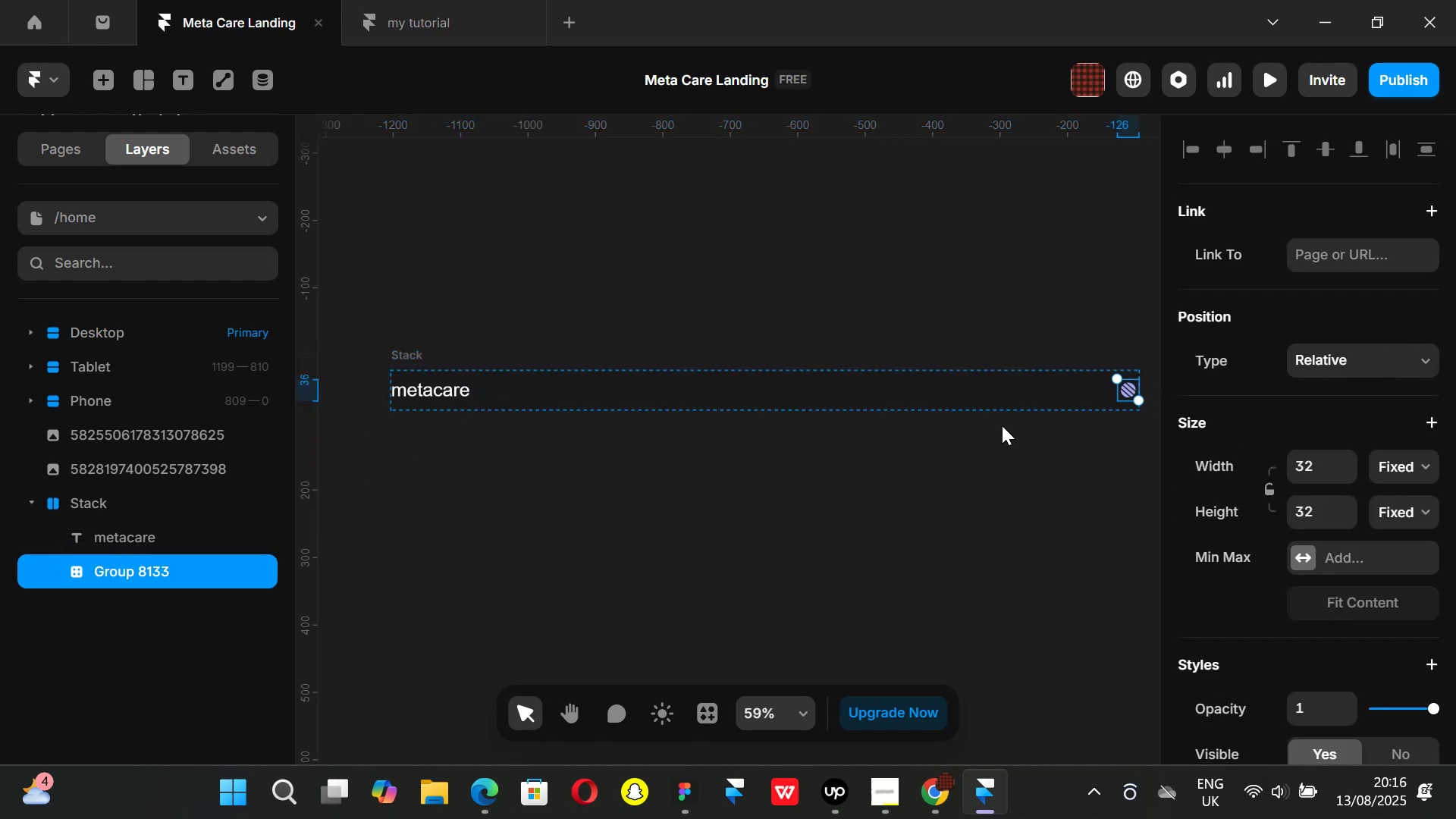 
hold_key(key=ShiftLeft, duration=1.0)
left_click([146, 533])
 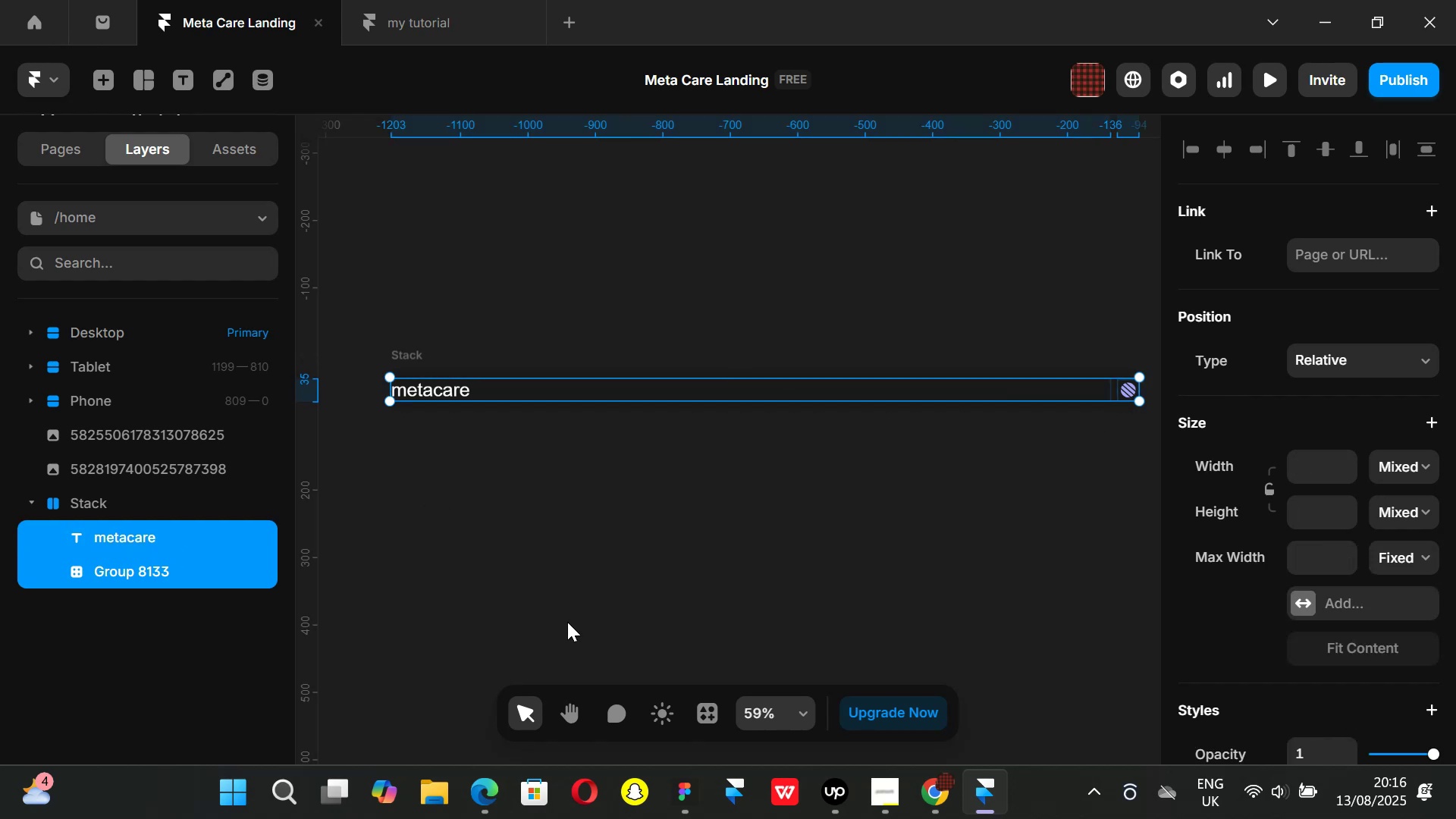 
key(Control+ControlLeft)
 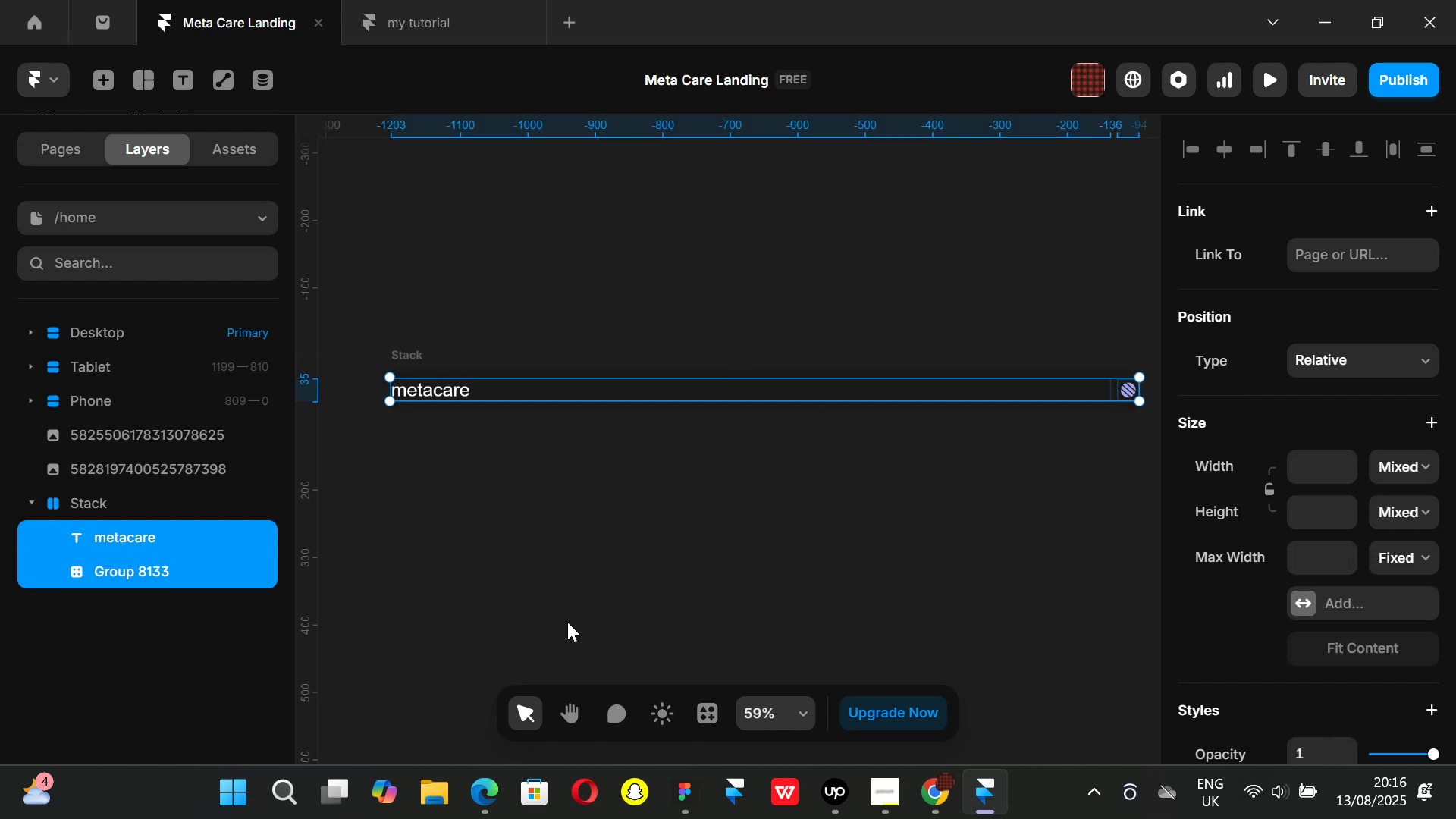 
key(Alt+Control+AltLeft)
 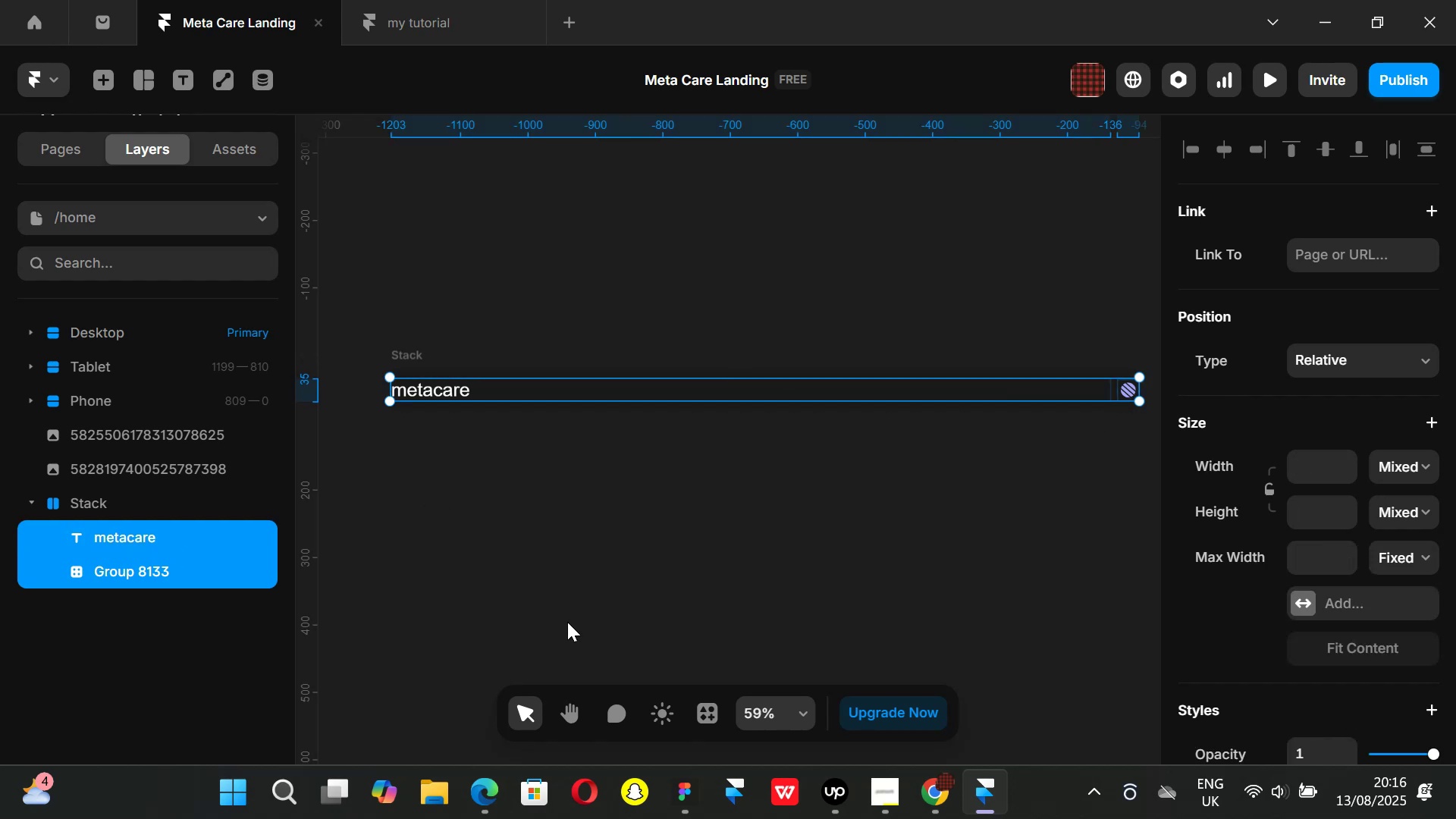 
key(Alt+Control+Enter)
 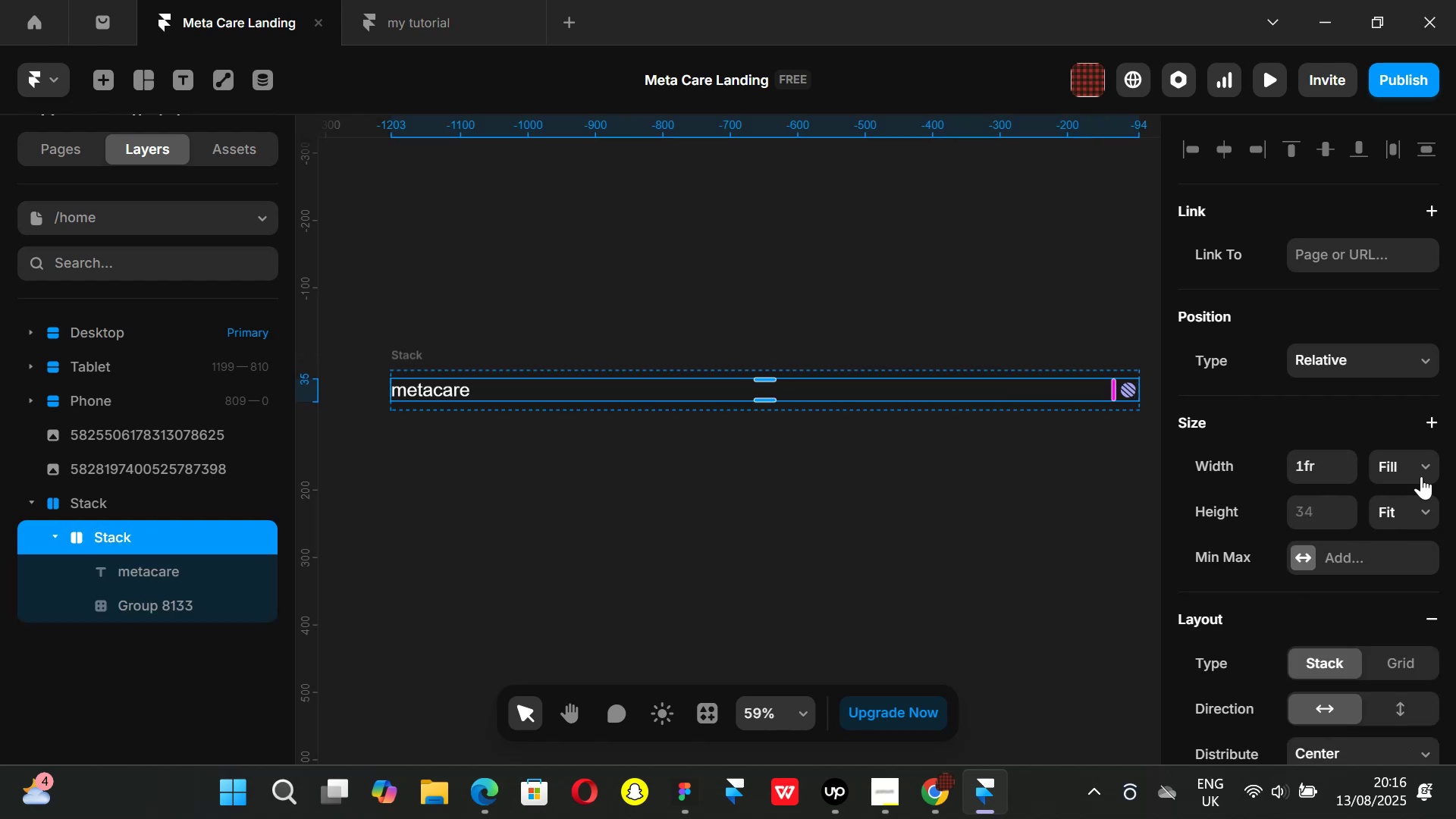 
left_click([1426, 467])
 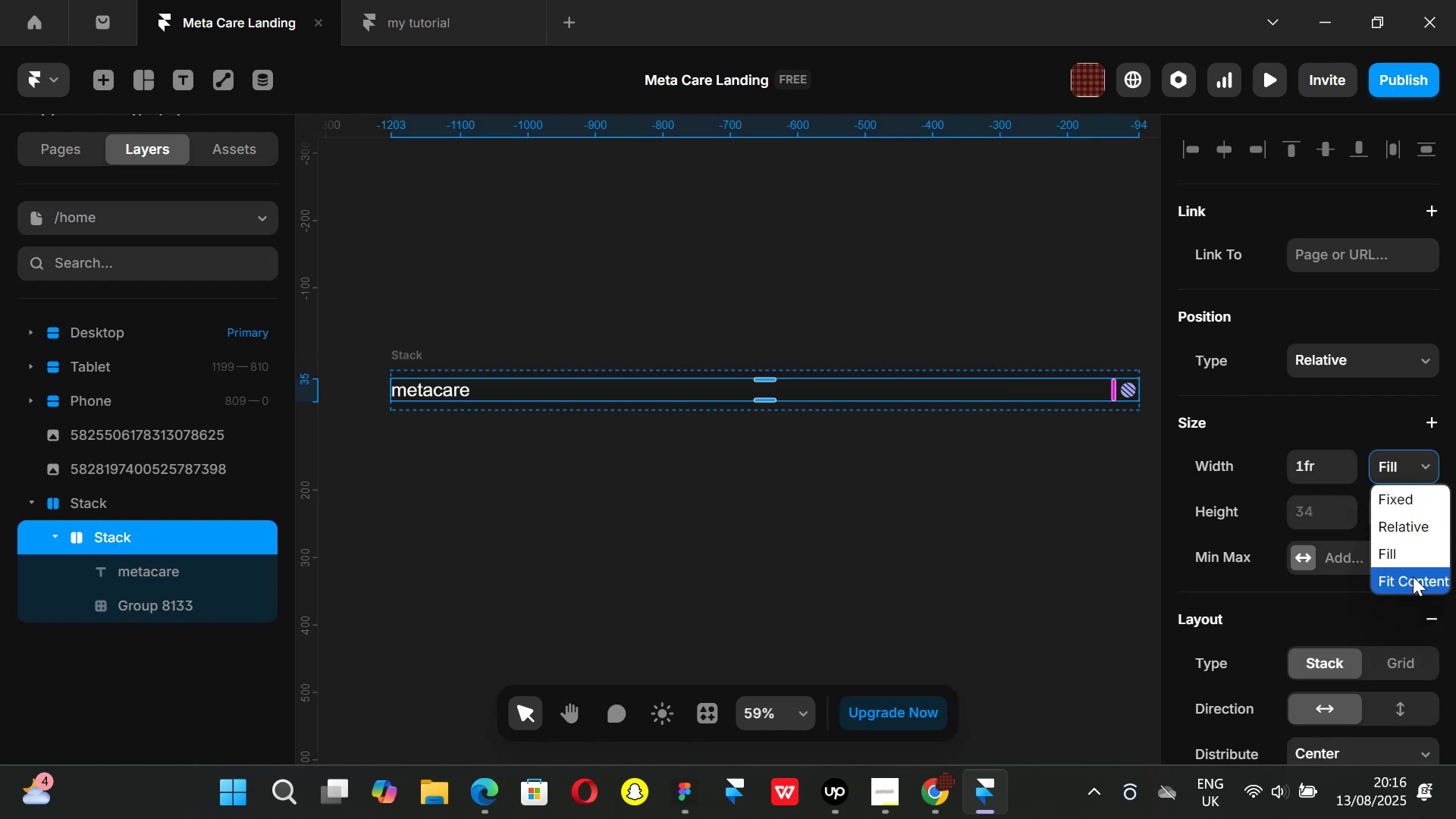 
left_click([1413, 577])
 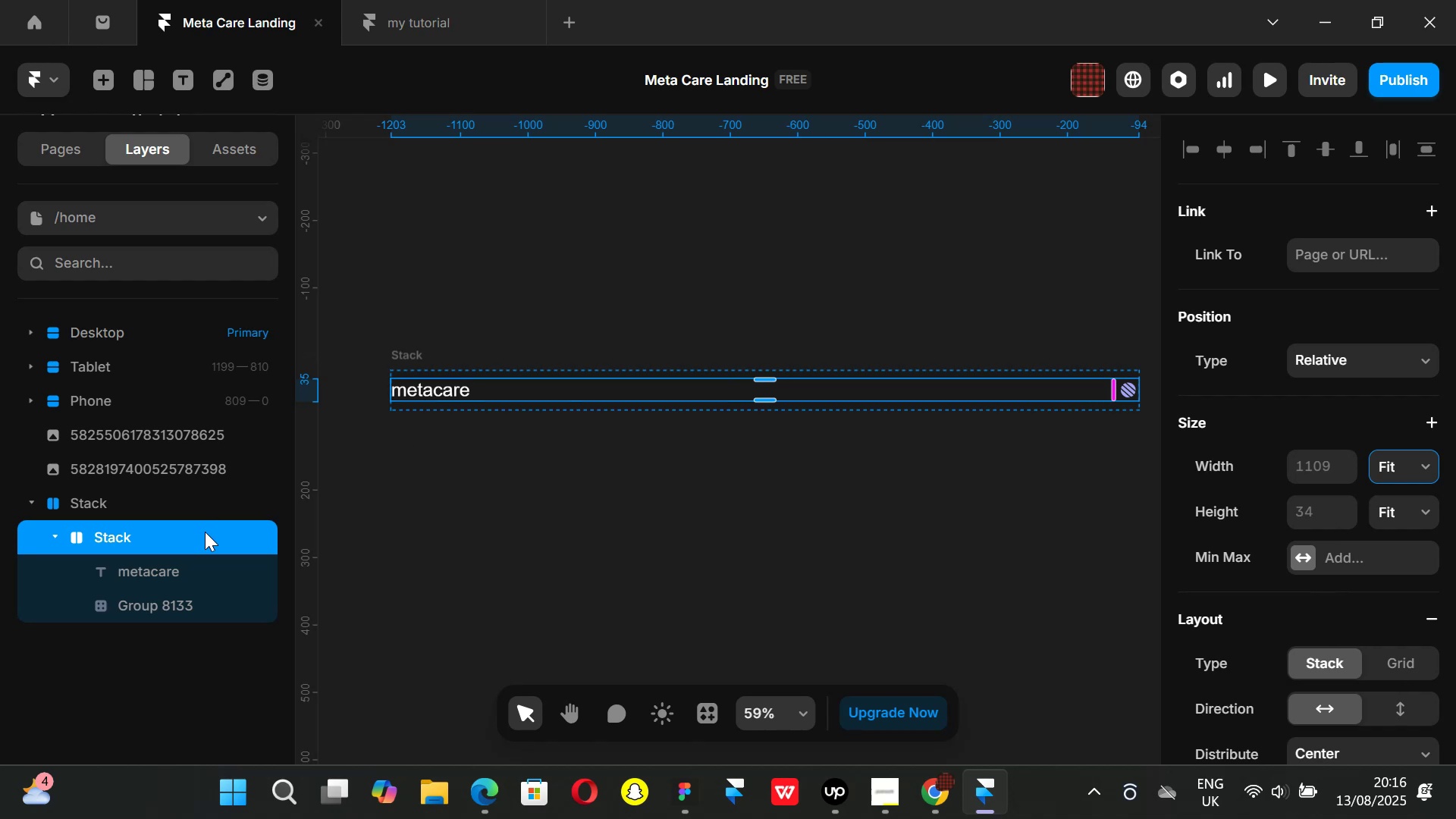 
left_click([158, 572])
 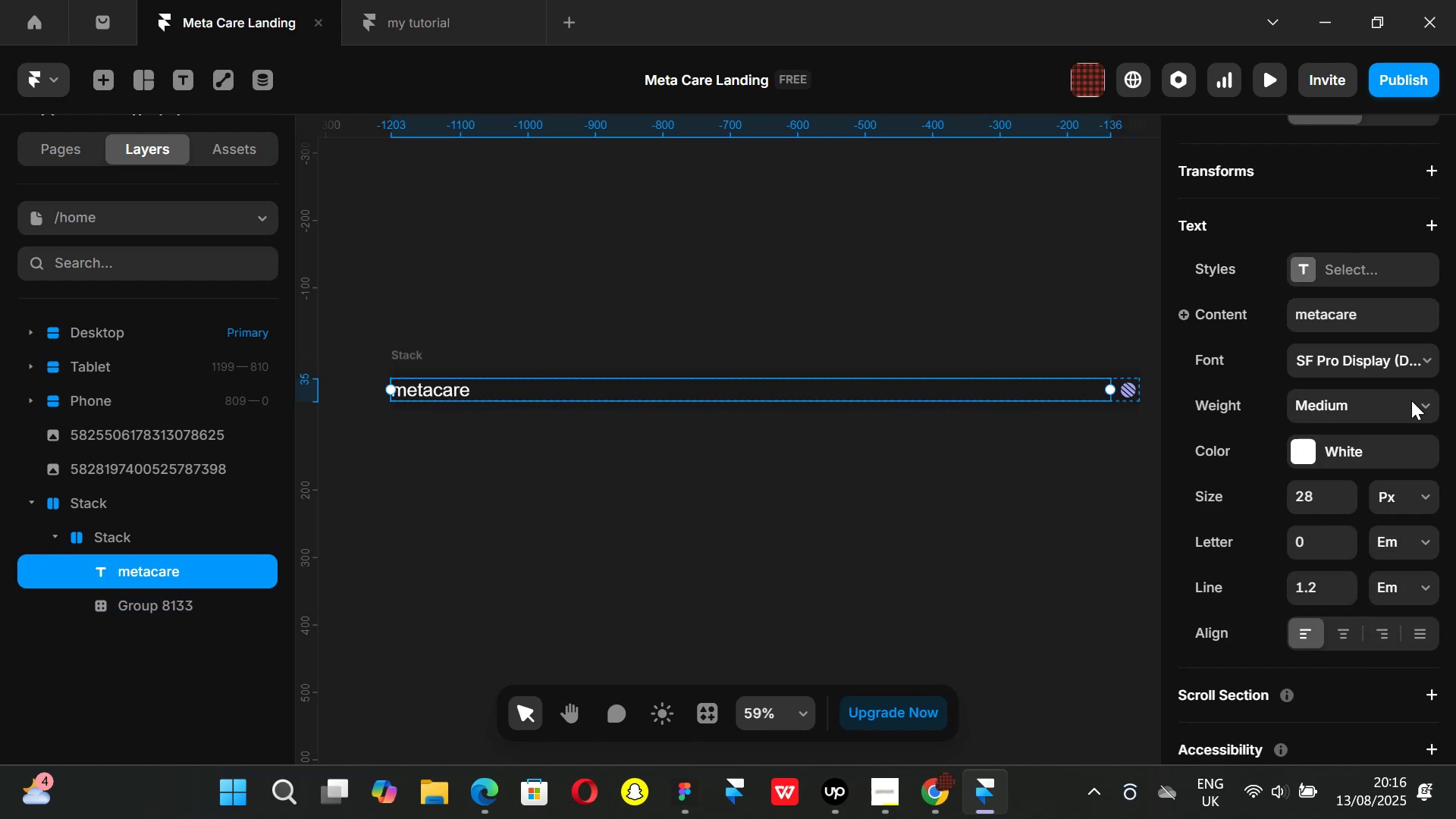 
scroll: coordinate [1398, 342], scroll_direction: up, amount: 3.0
 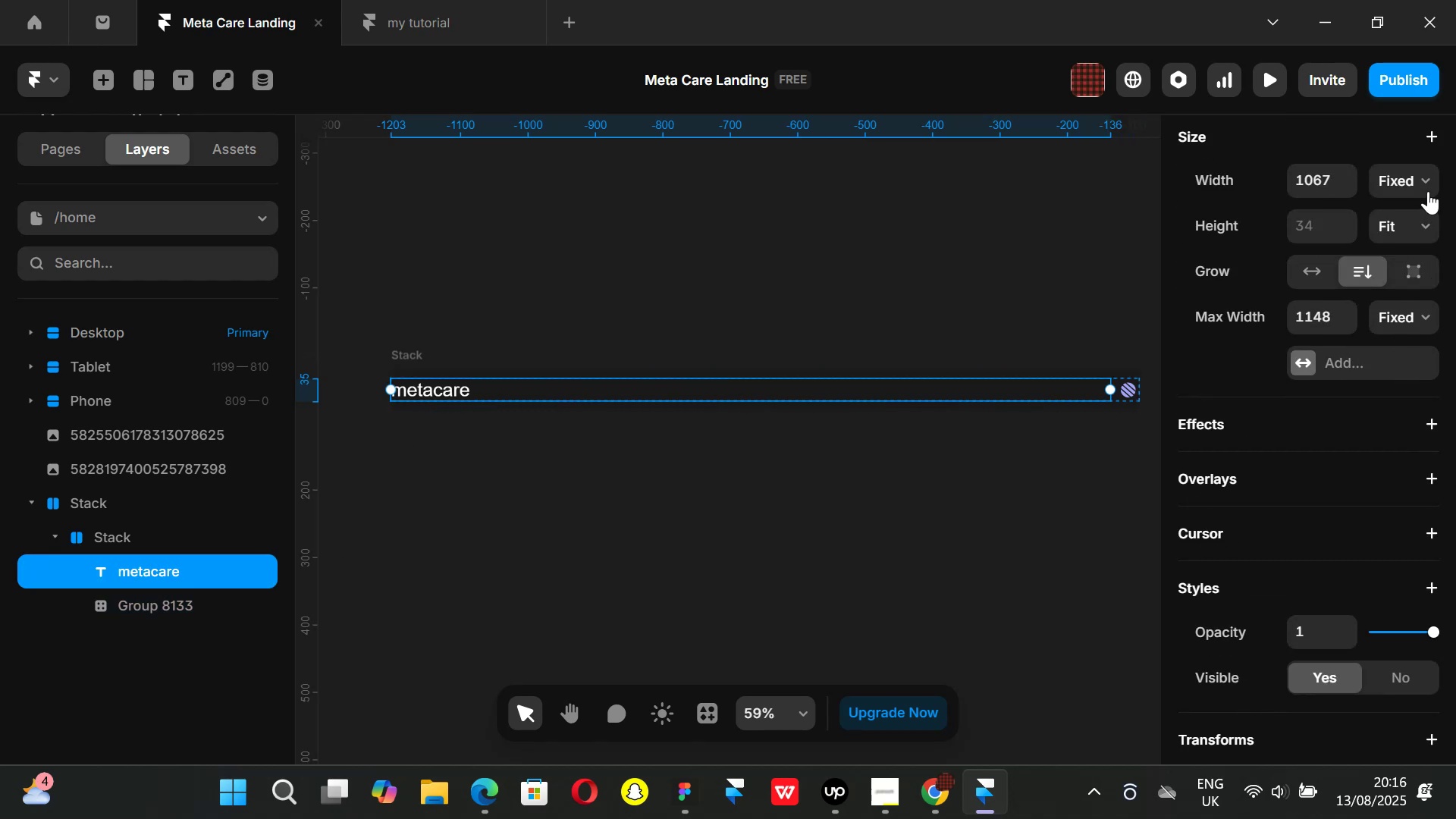 
left_click([1428, 189])
 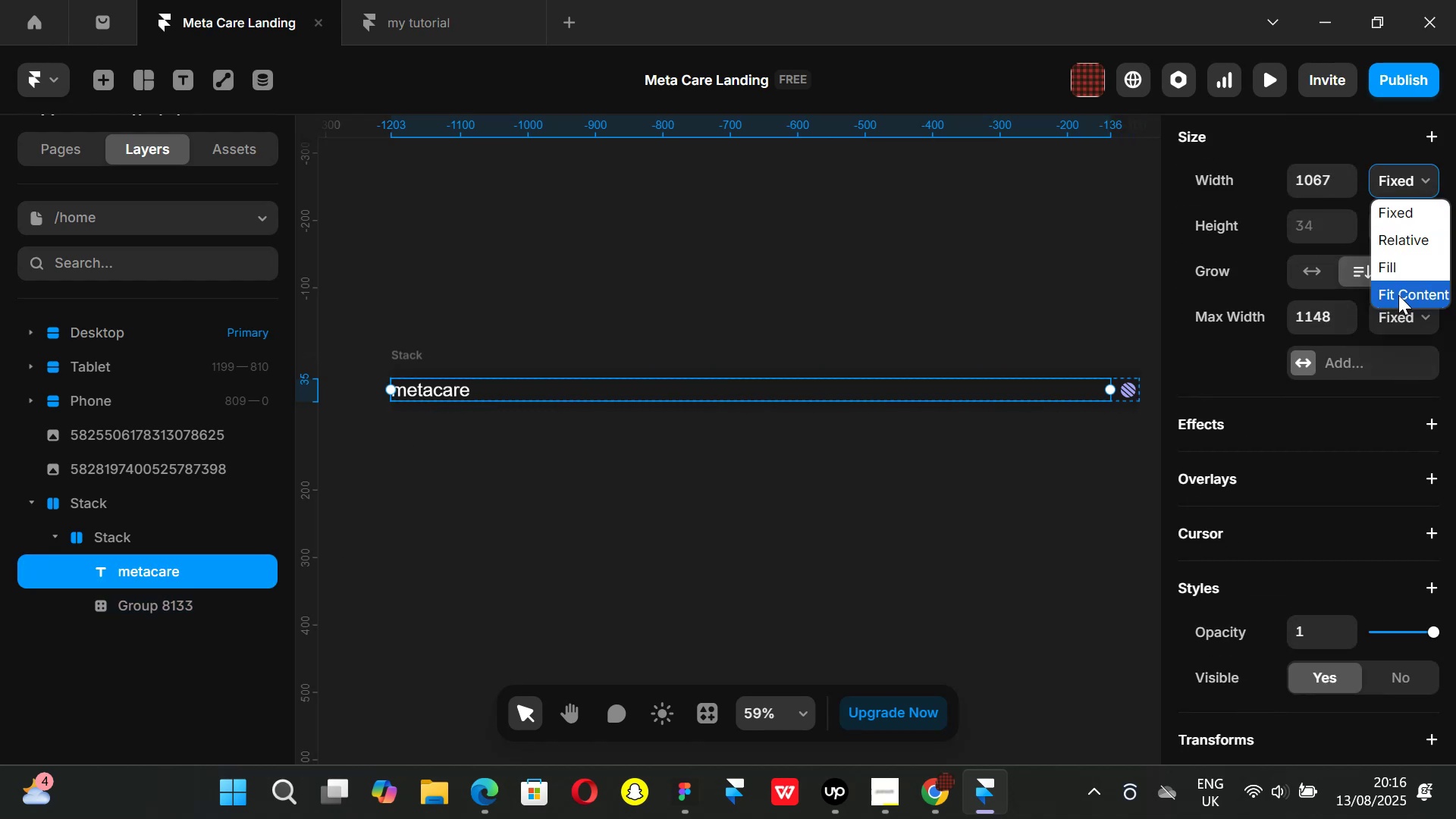 
left_click([1399, 296])
 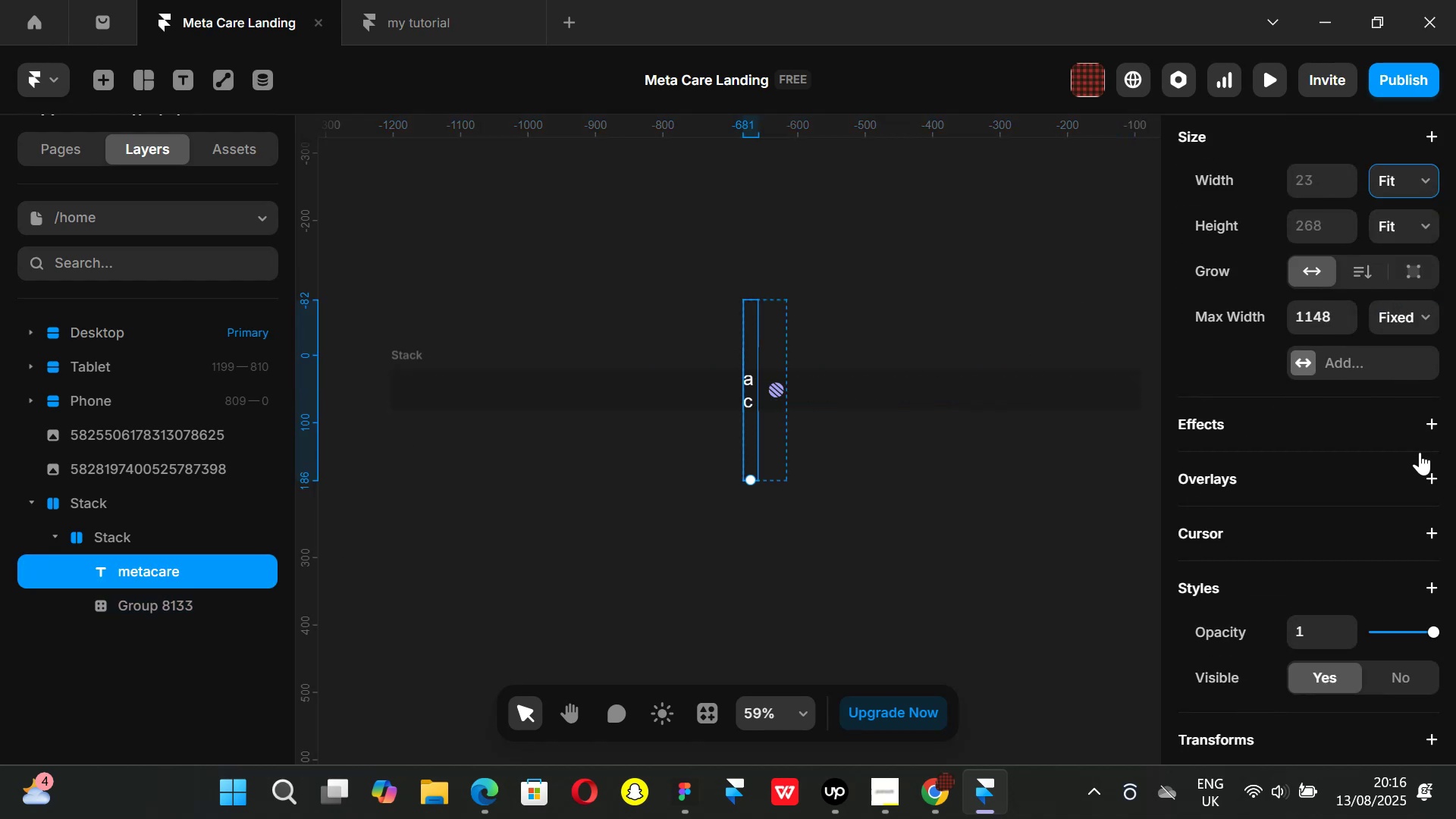 
scroll: coordinate [1345, 425], scroll_direction: up, amount: 2.0
 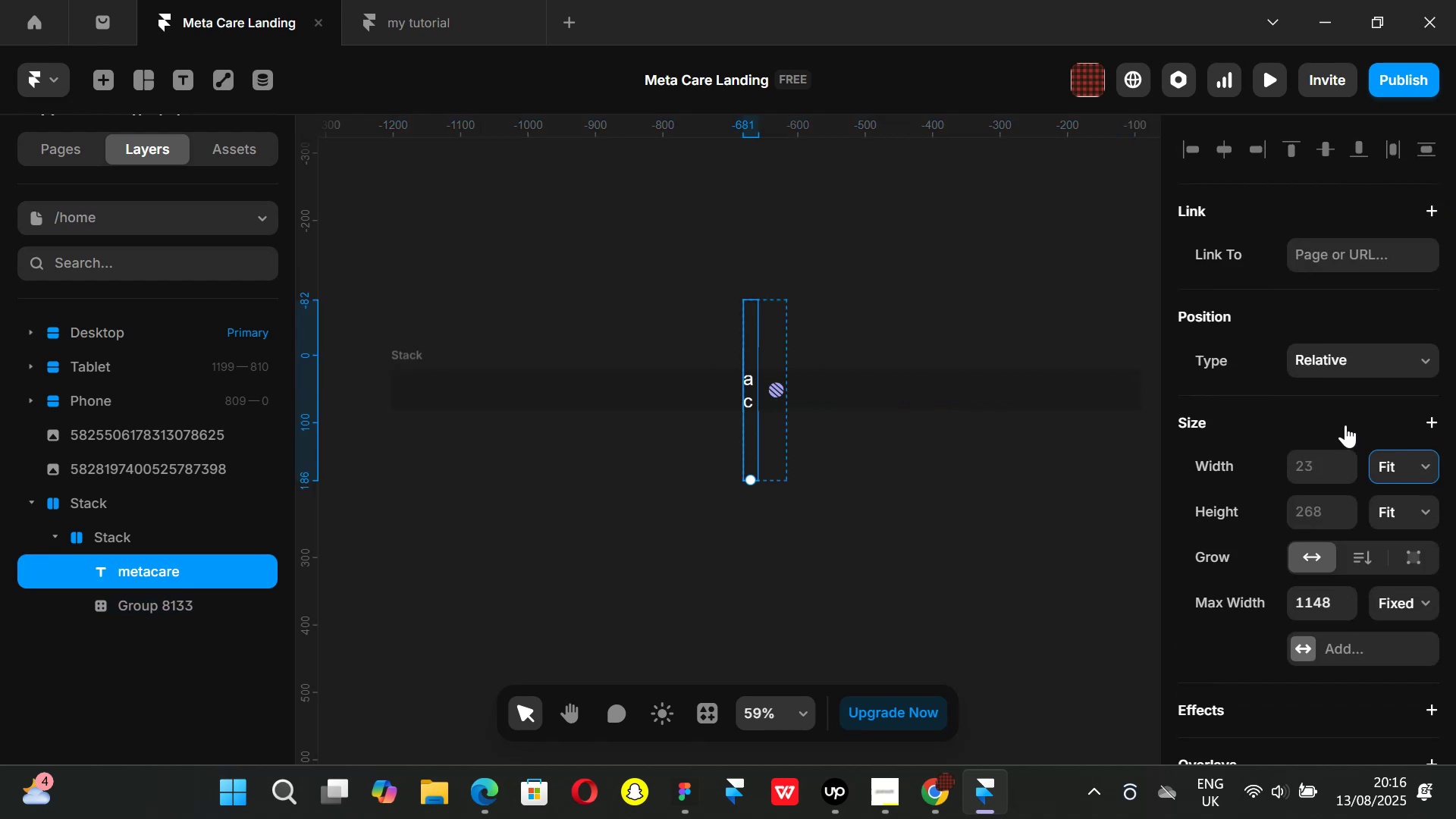 
scroll: coordinate [1345, 425], scroll_direction: down, amount: 5.0
 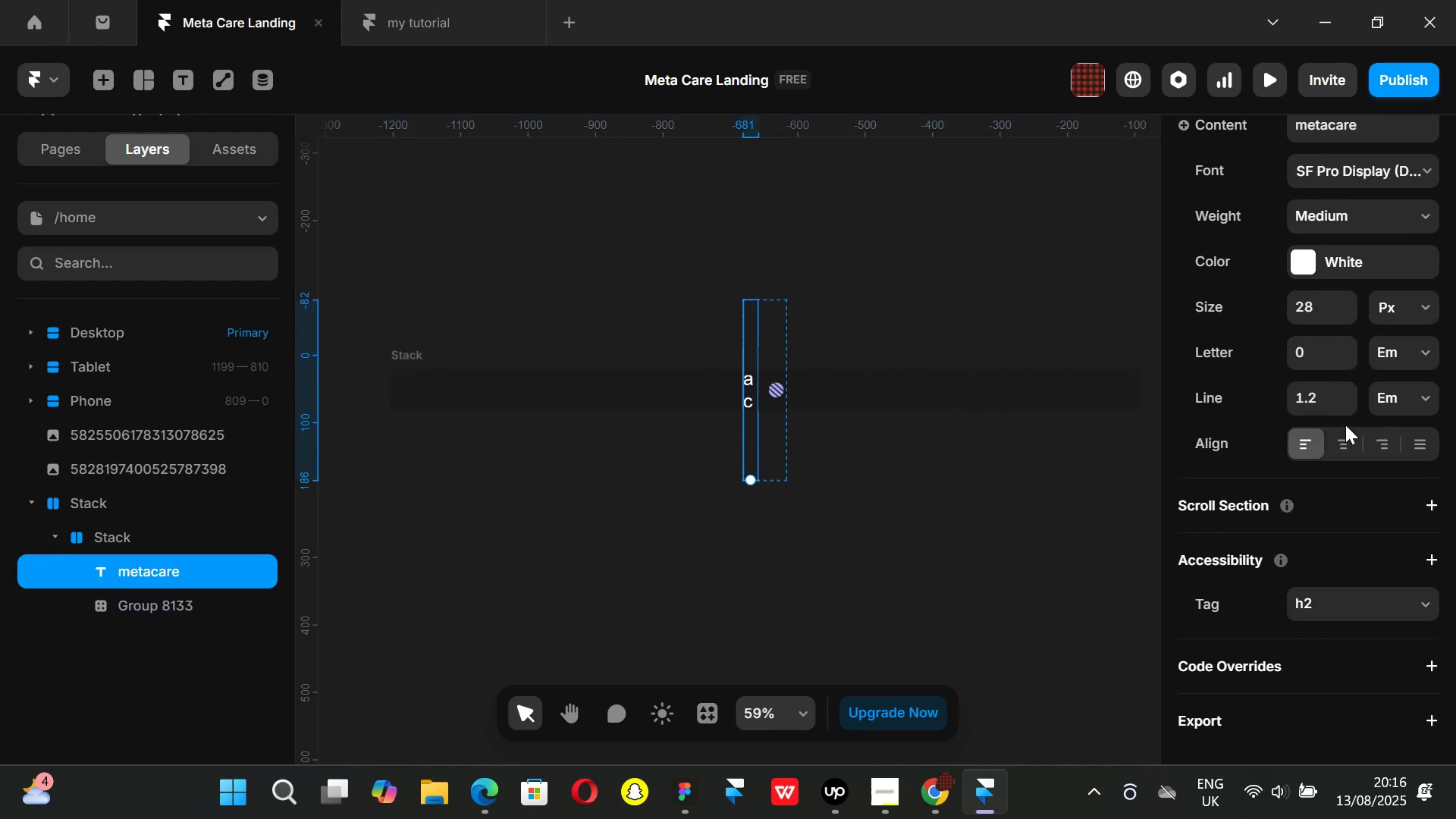 
scroll: coordinate [1345, 425], scroll_direction: up, amount: 1.0
 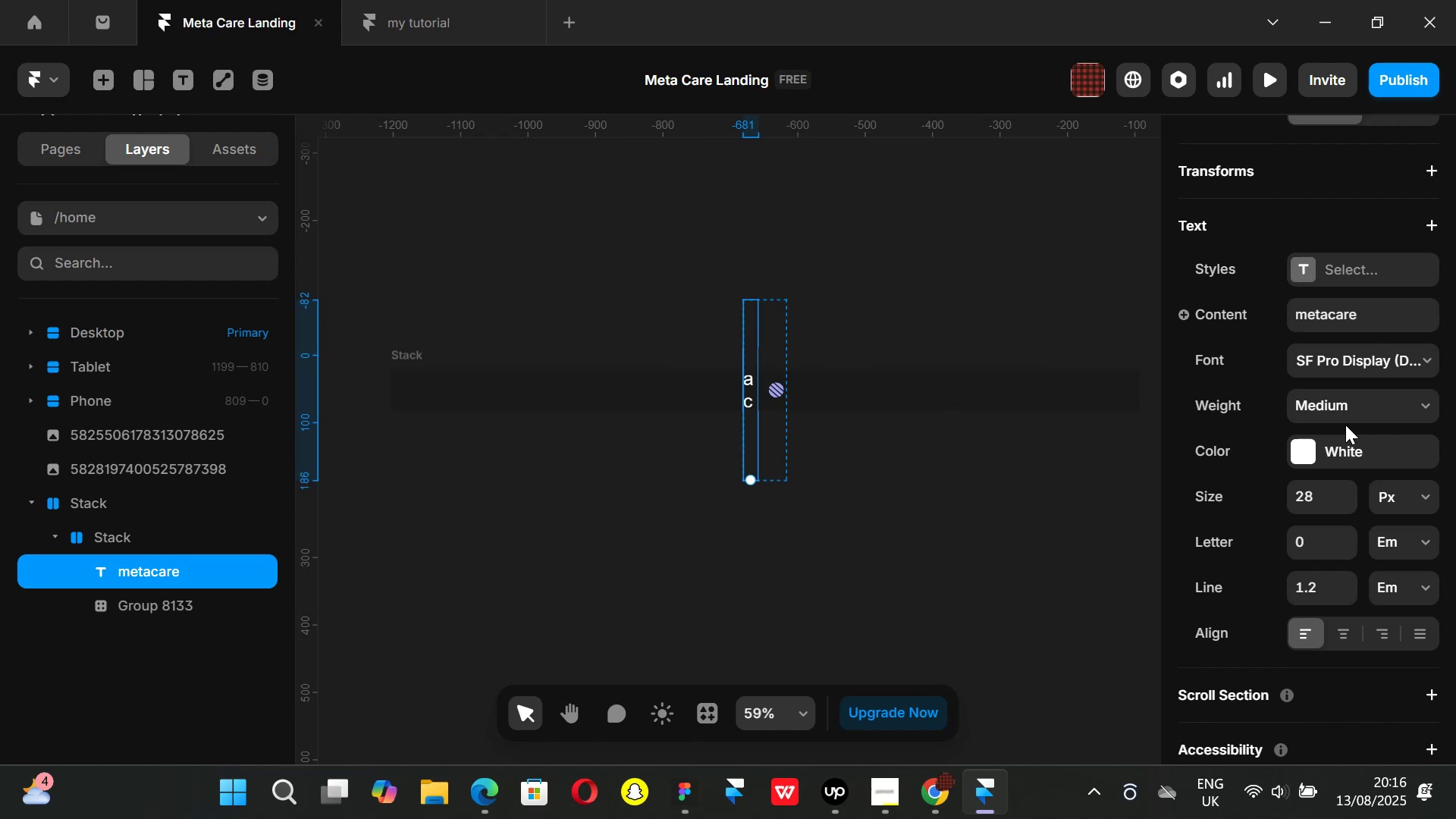 
key(Control+ControlLeft)
 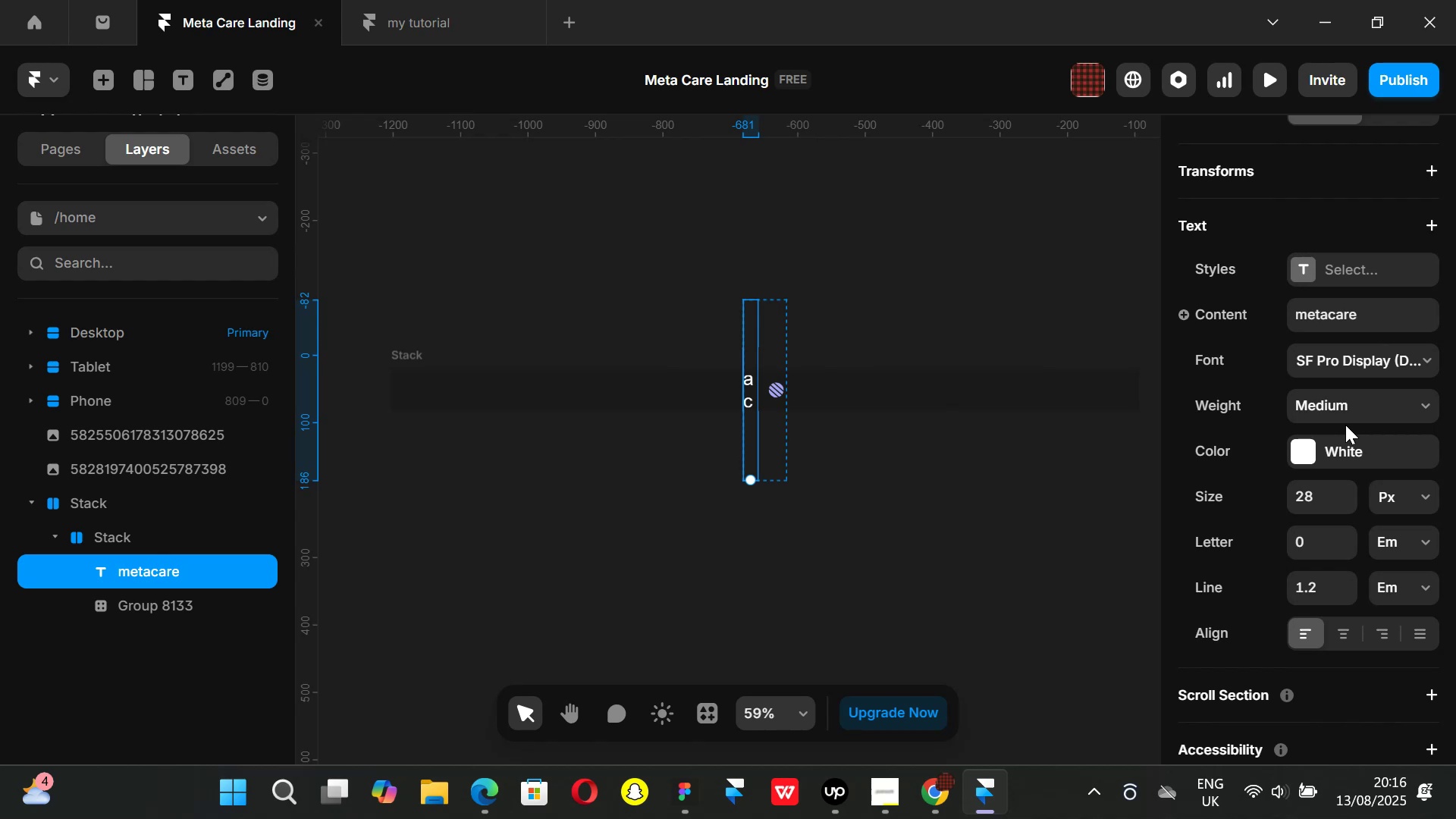 
key(Control+Z)
 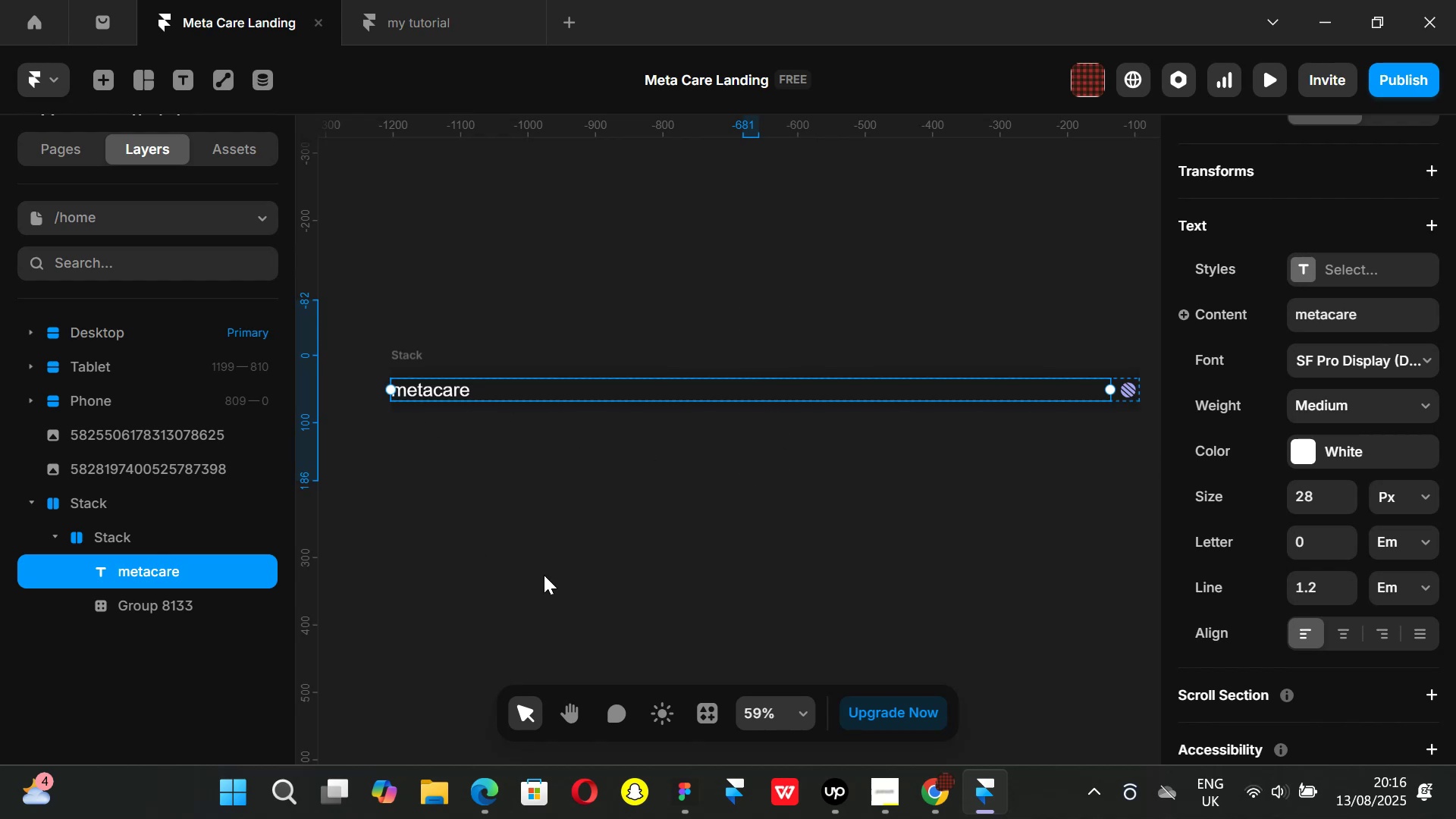 
key(Control+Z)
 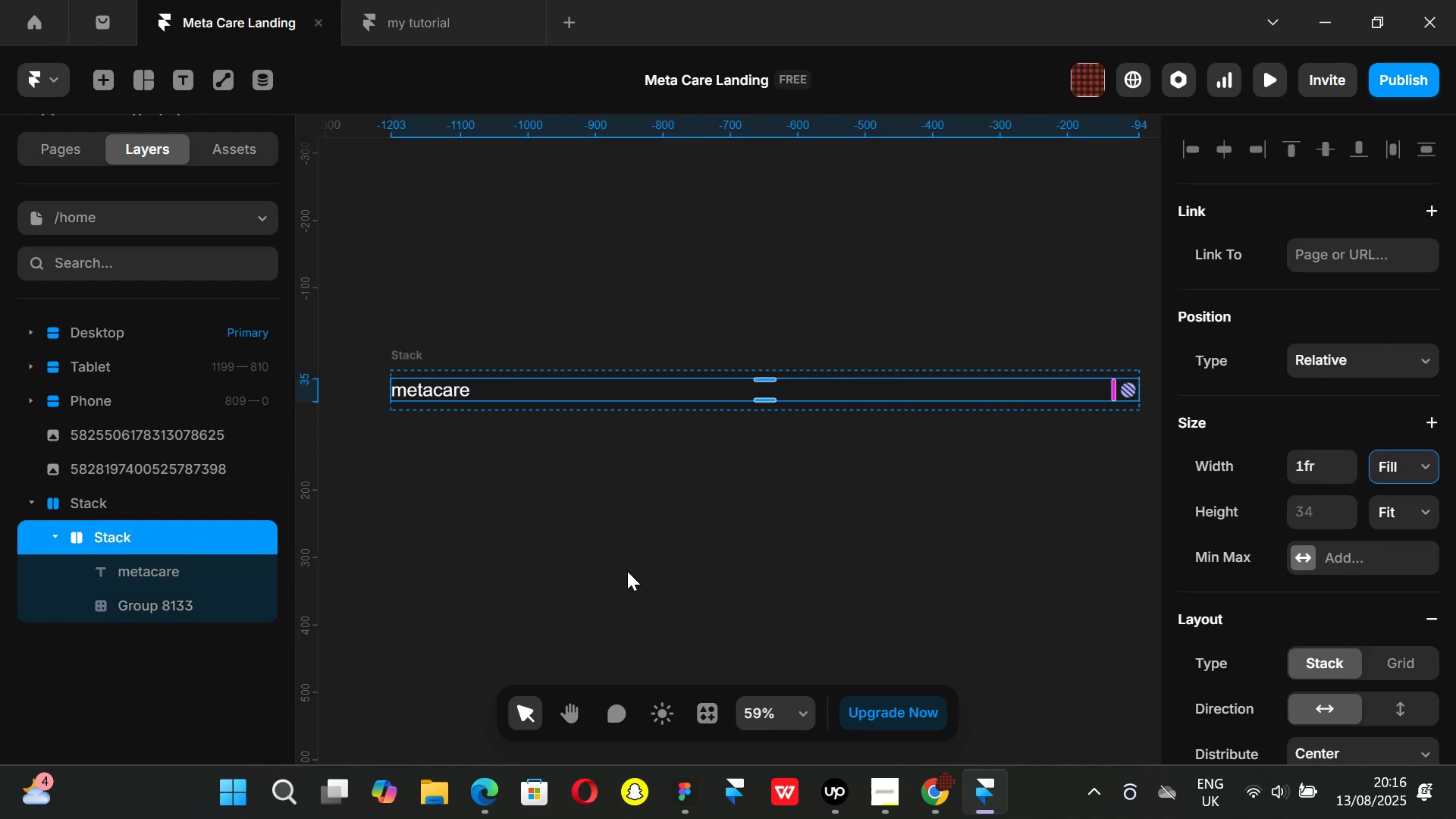 
left_click([628, 571])
 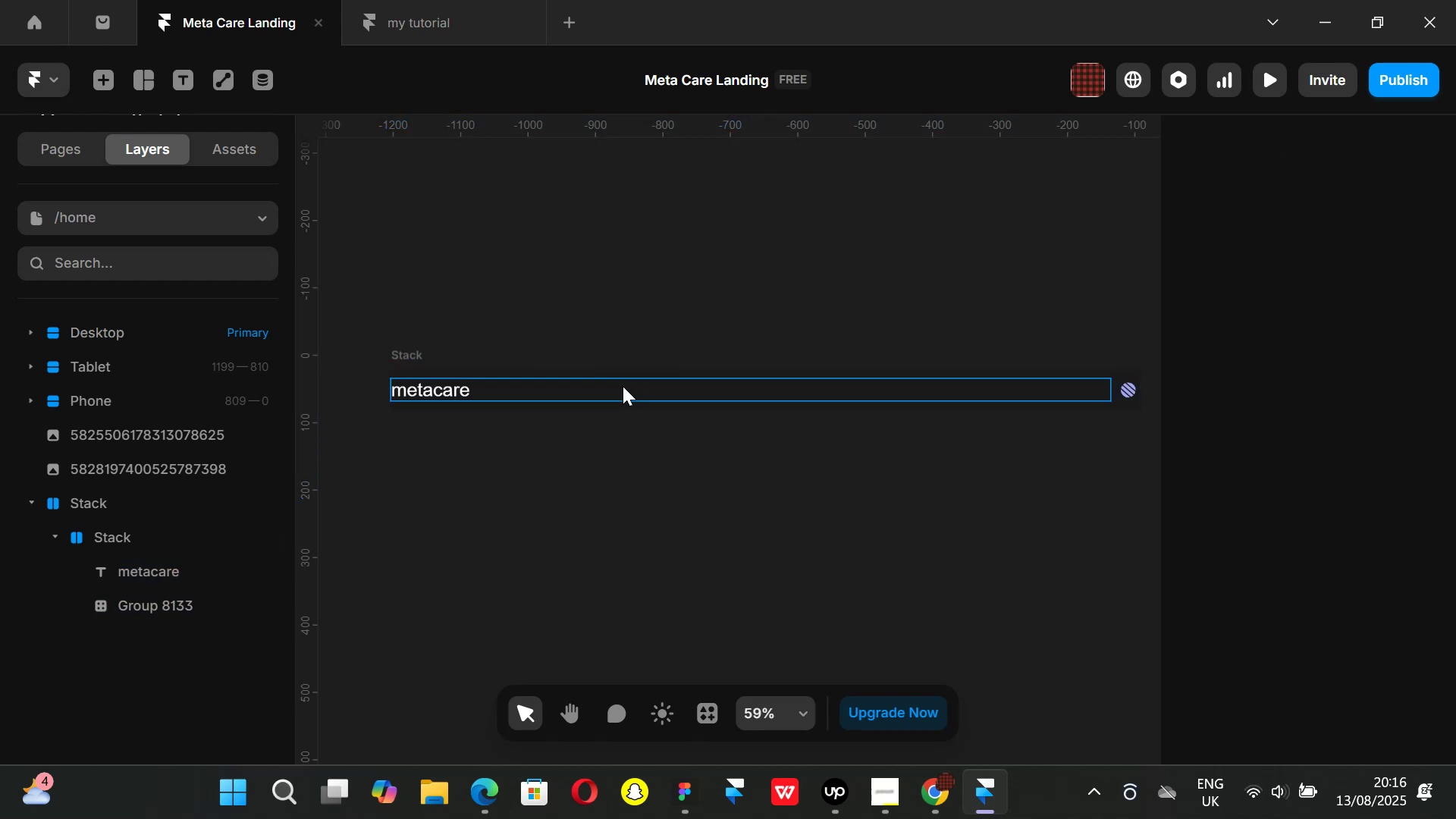 
left_click([623, 386])
 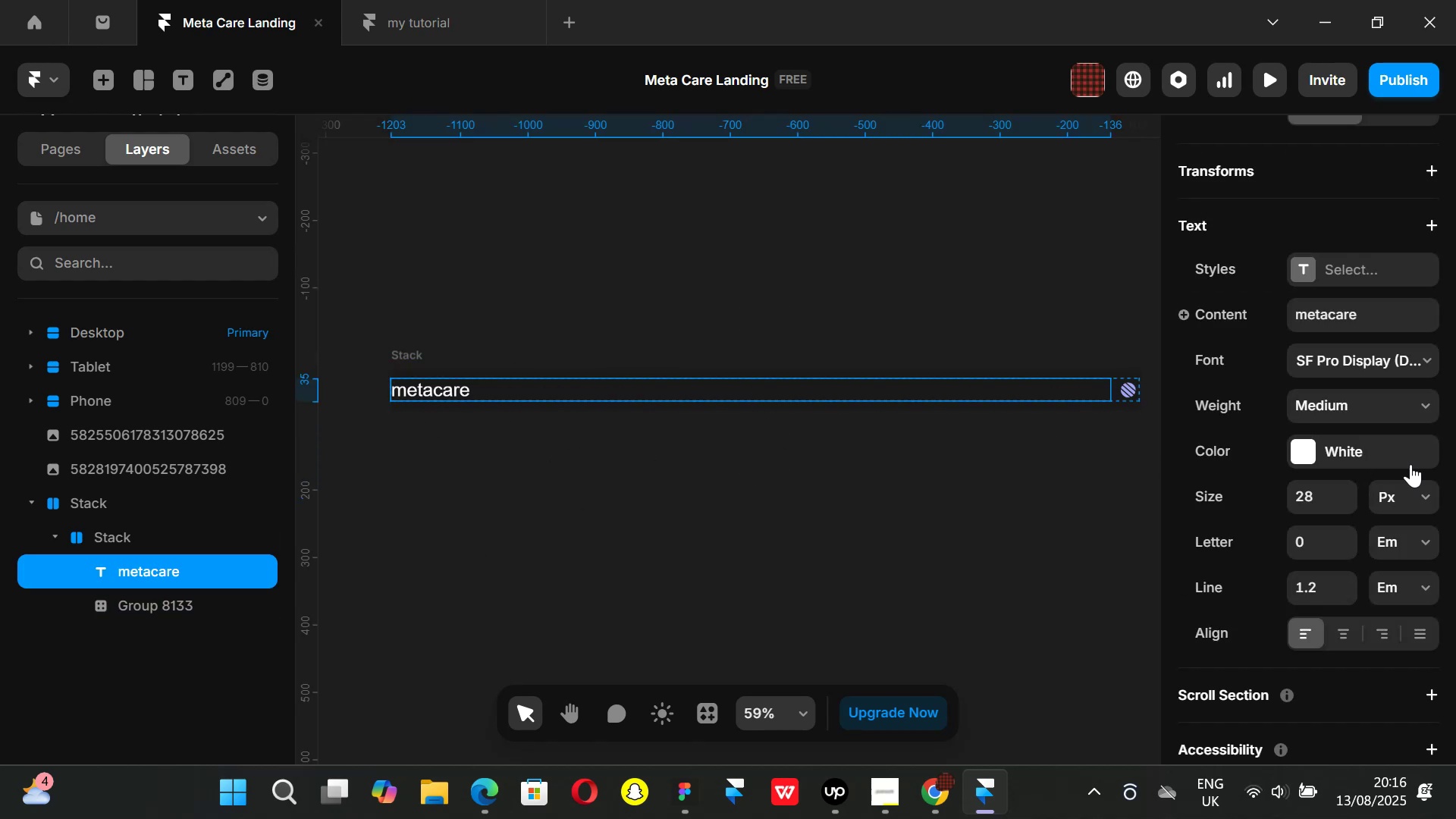 
scroll: coordinate [1392, 418], scroll_direction: up, amount: 4.0
 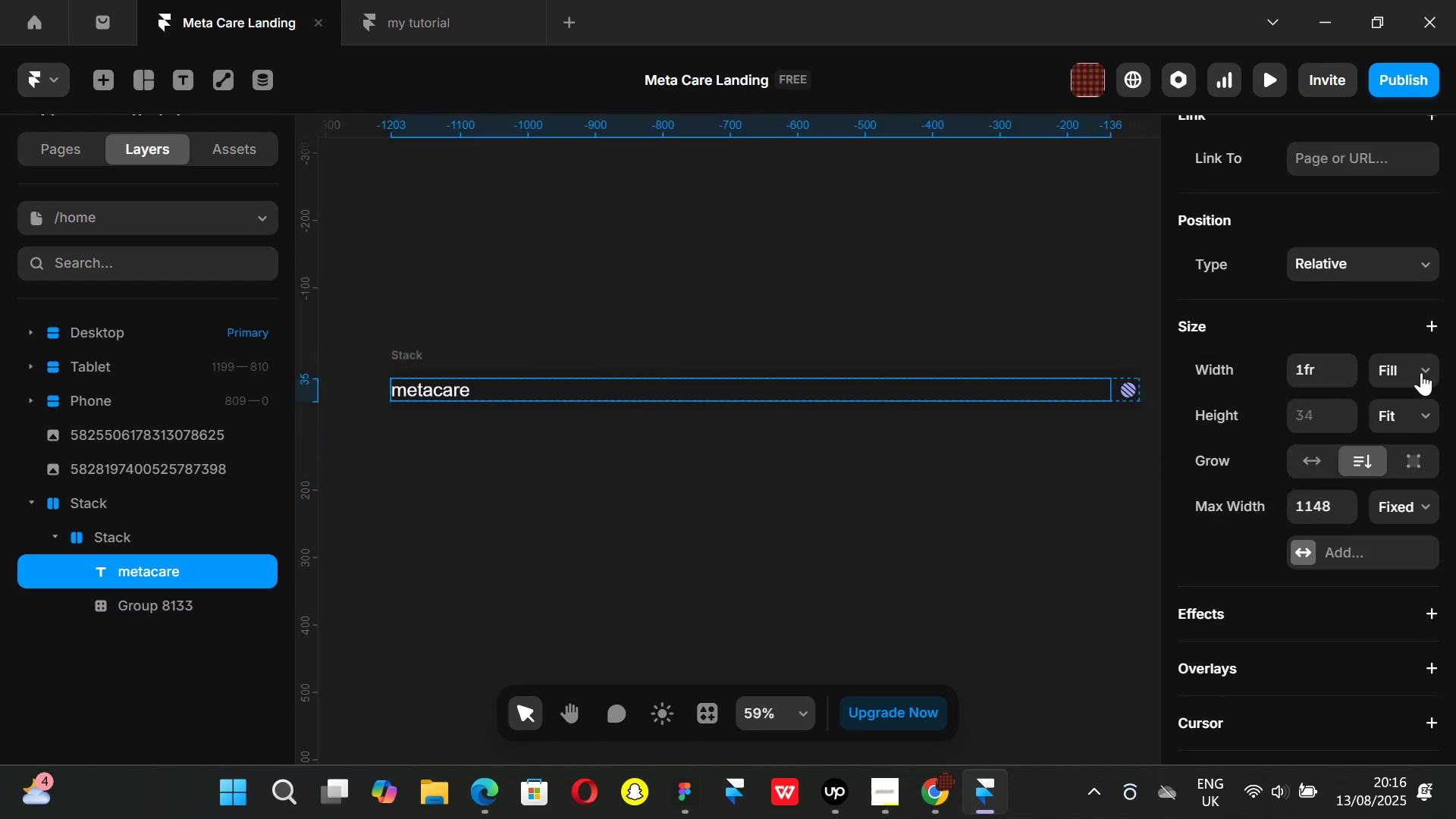 
left_click([1420, 372])
 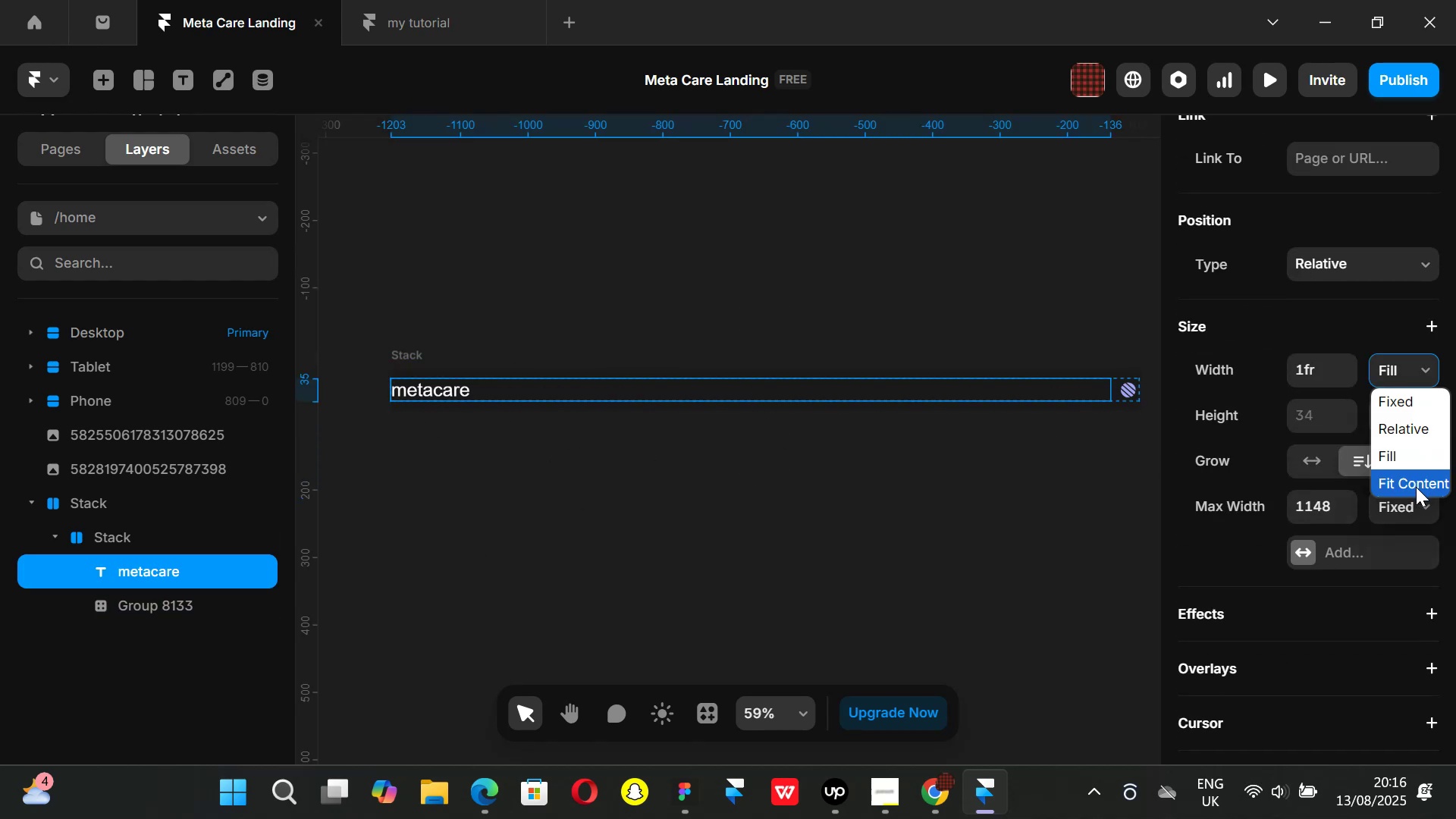 
left_click([1416, 487])
 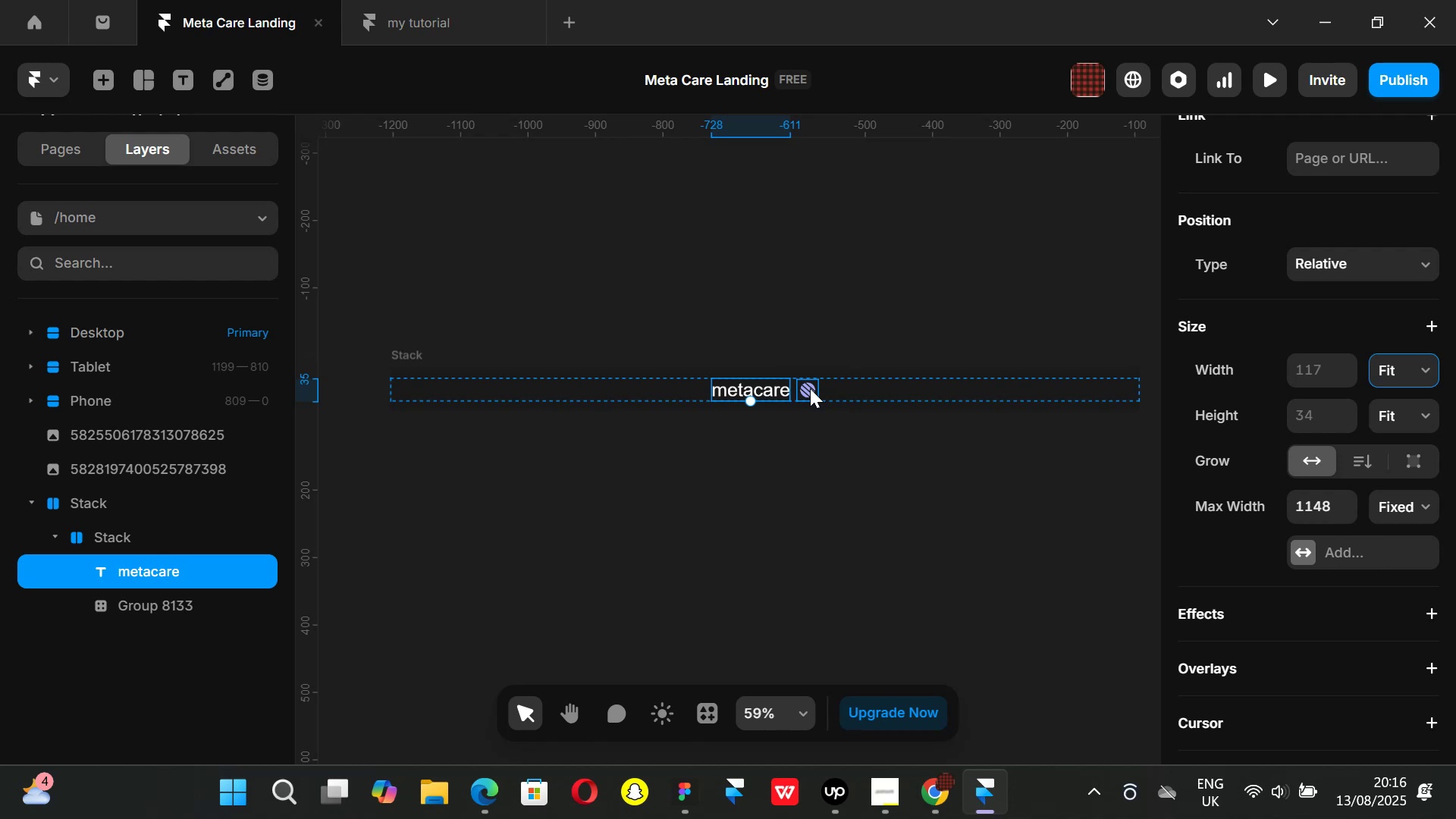 
left_click([861, 386])
 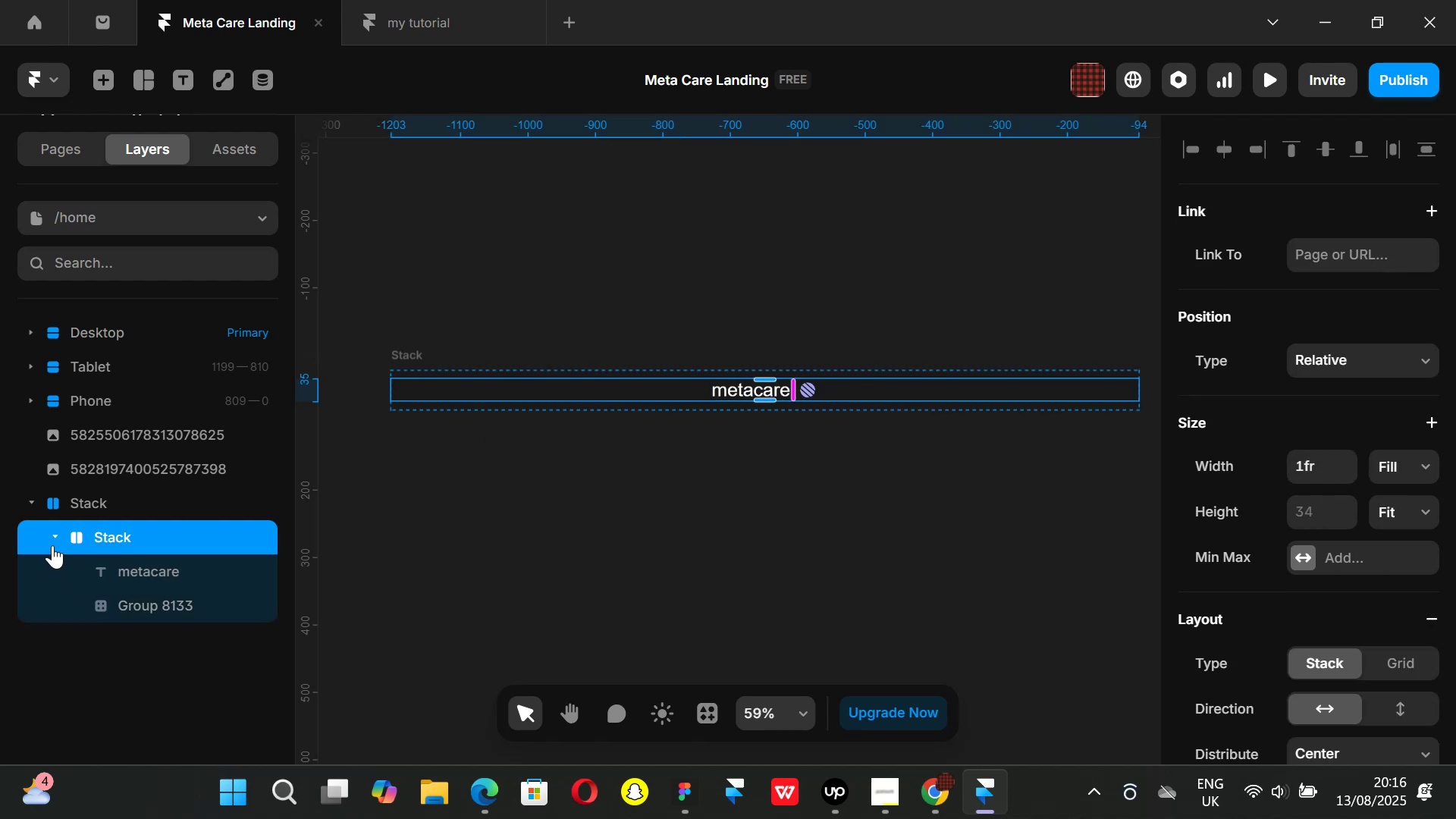 
left_click([52, 541])
 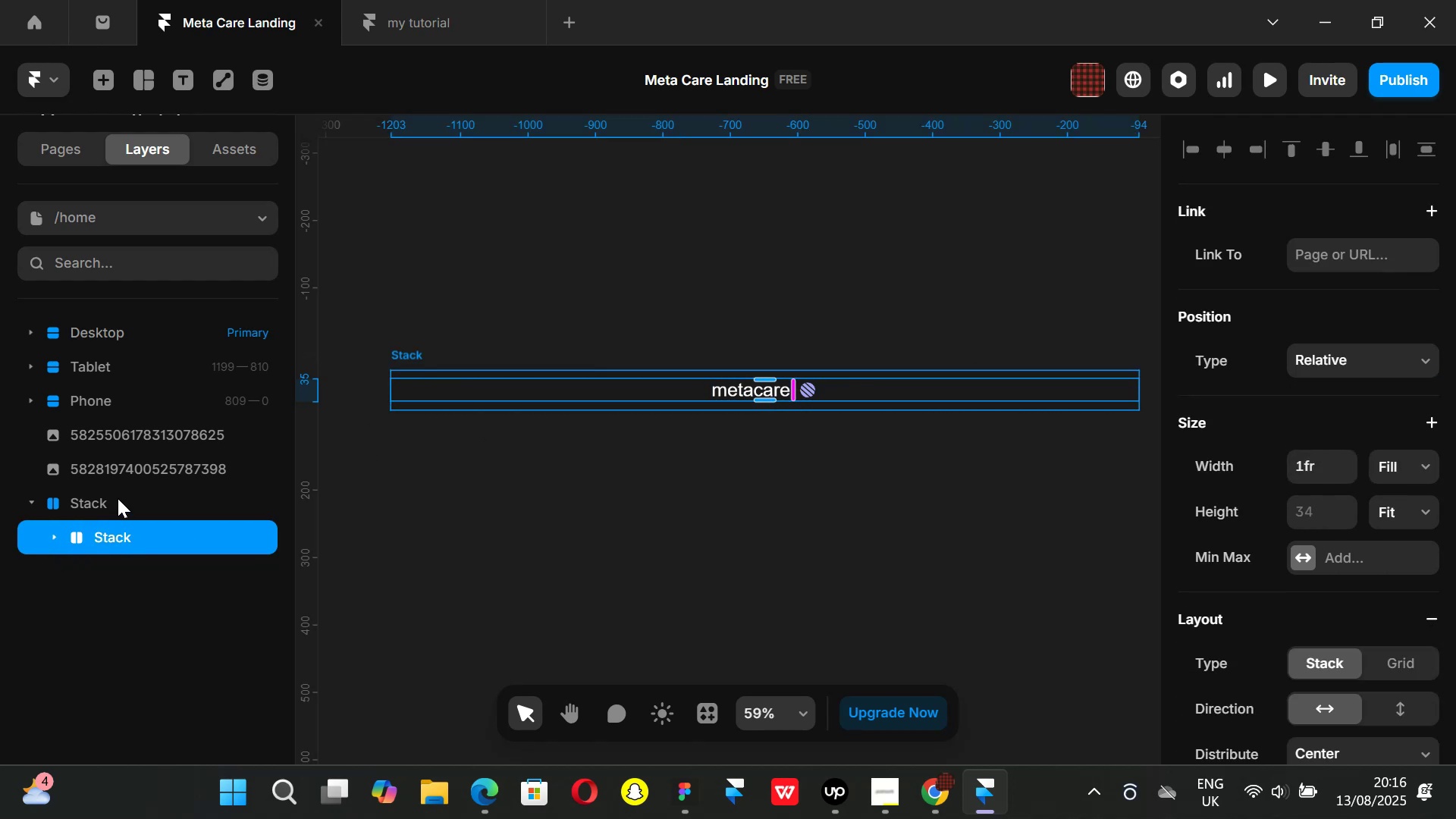 
left_click([118, 498])
 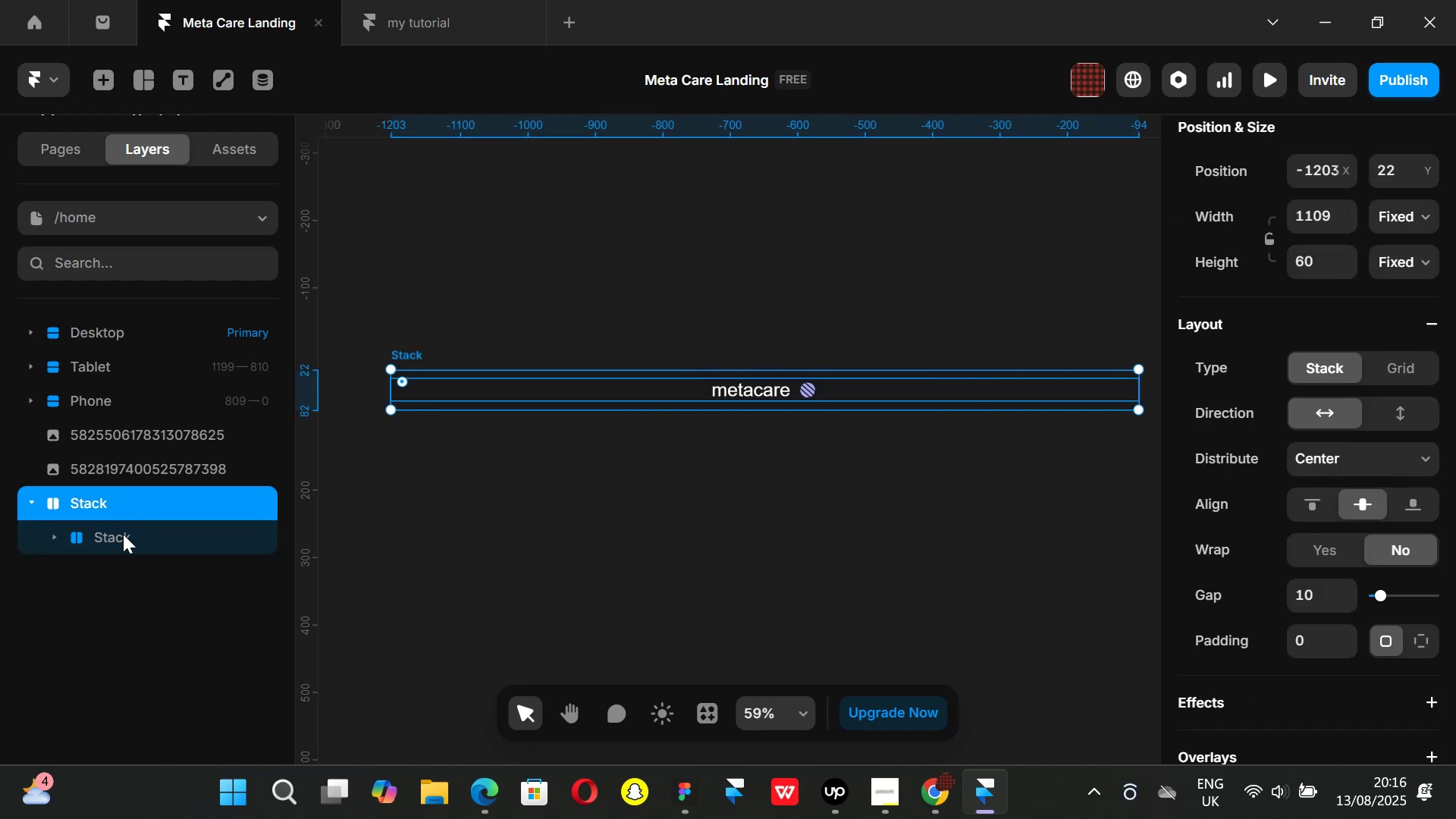 
left_click([123, 534])
 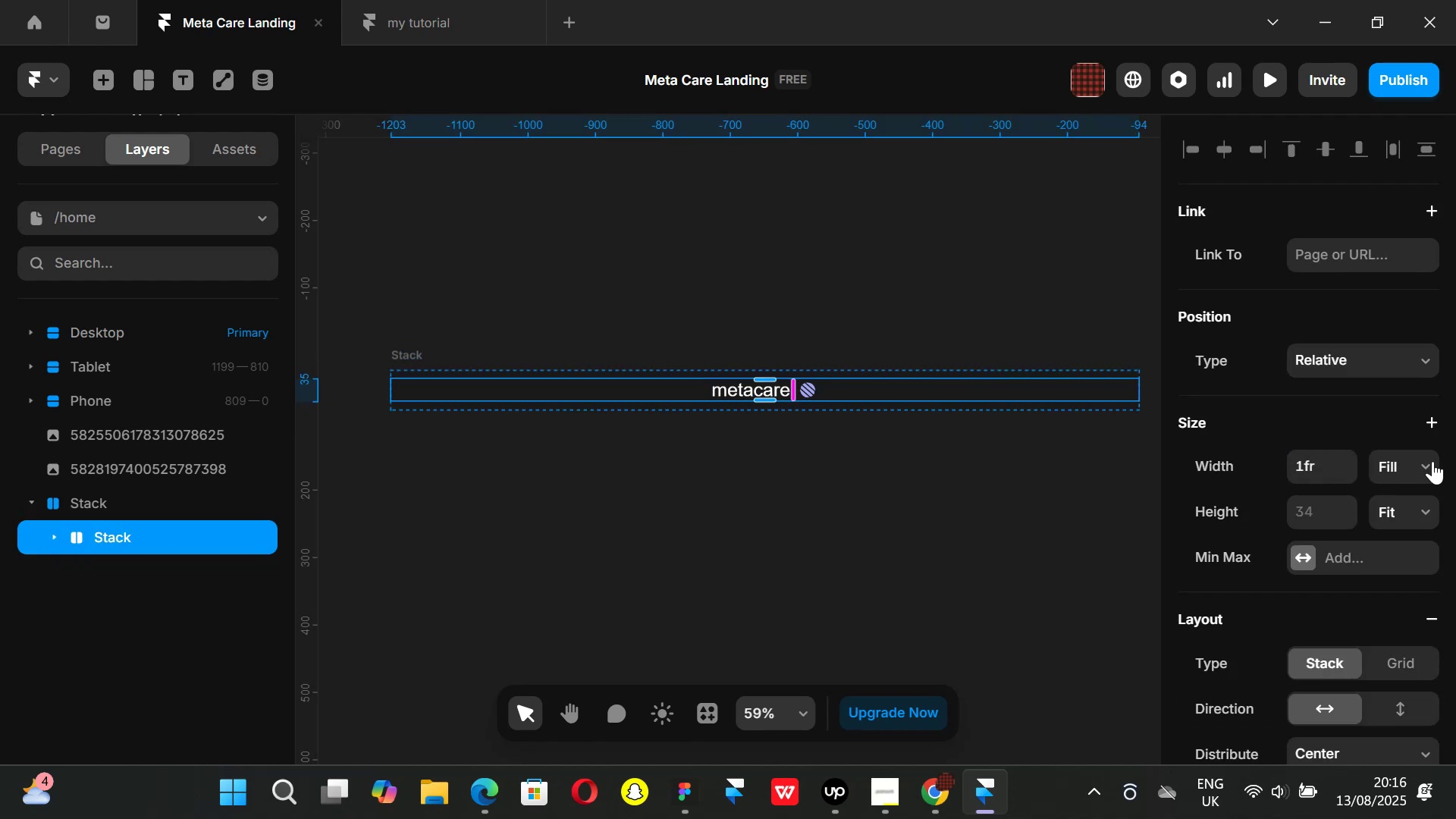 
left_click([1432, 461])
 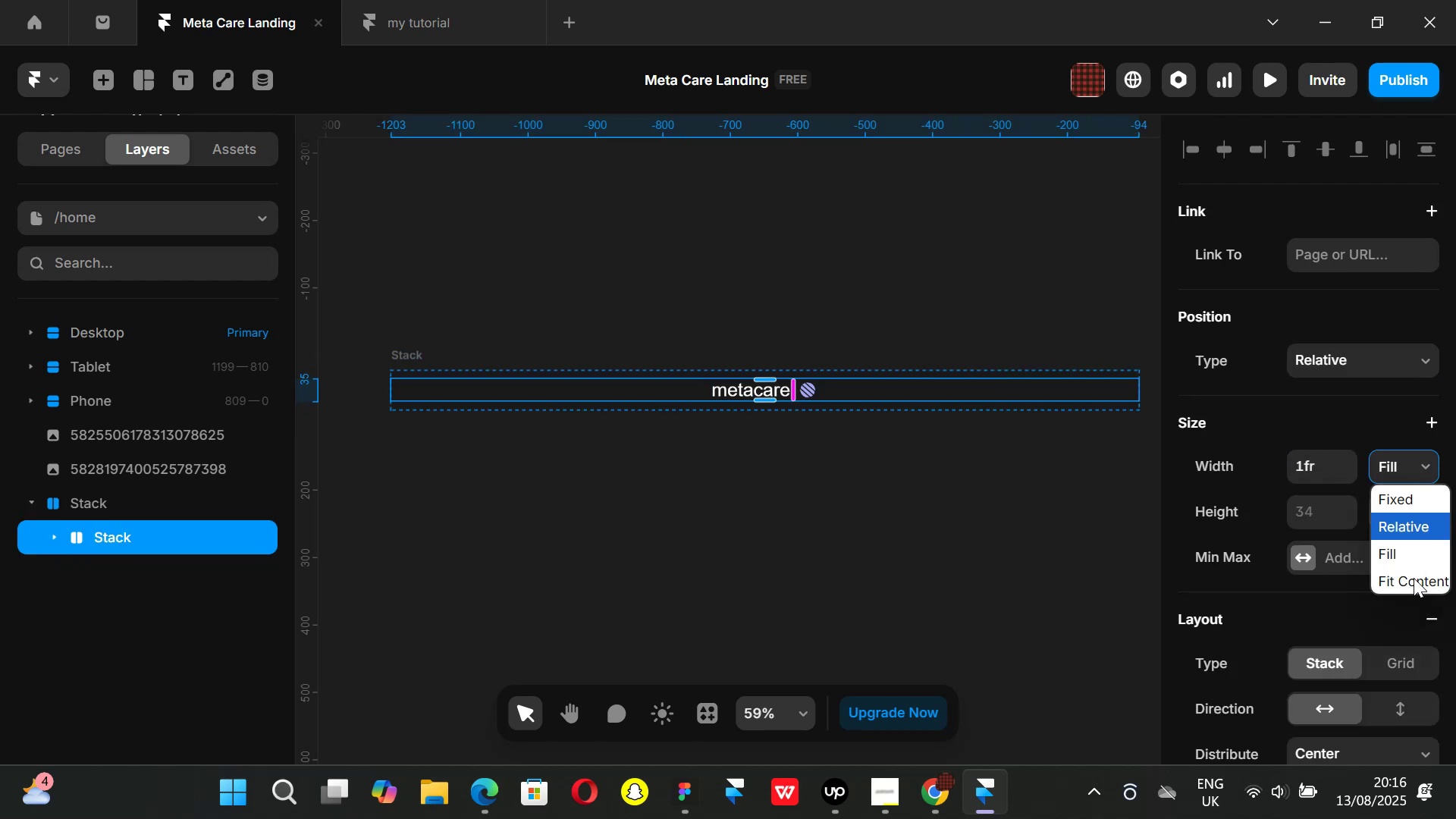 
left_click([1413, 579])
 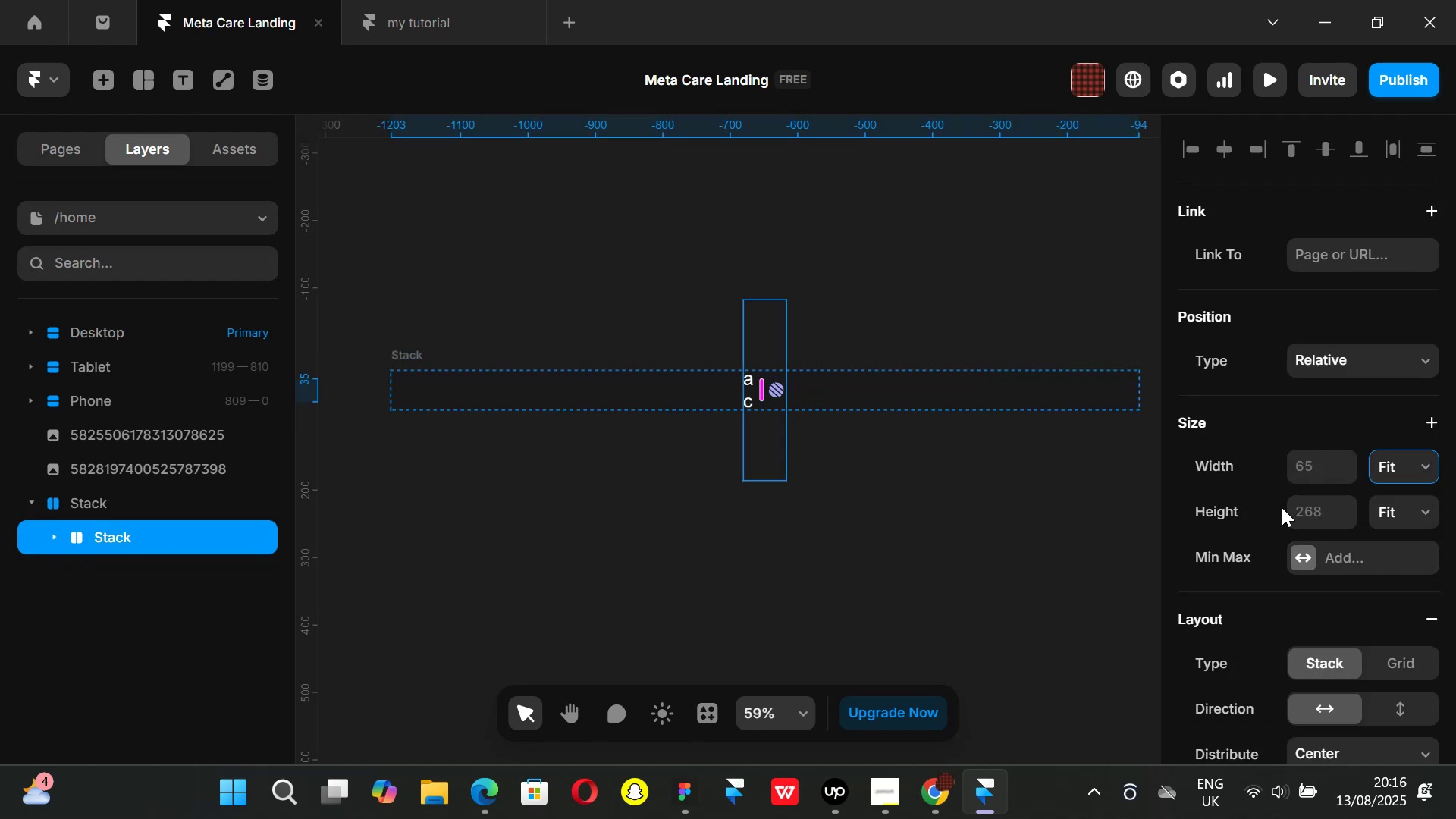 
scroll: coordinate [1325, 546], scroll_direction: down, amount: 1.0
 